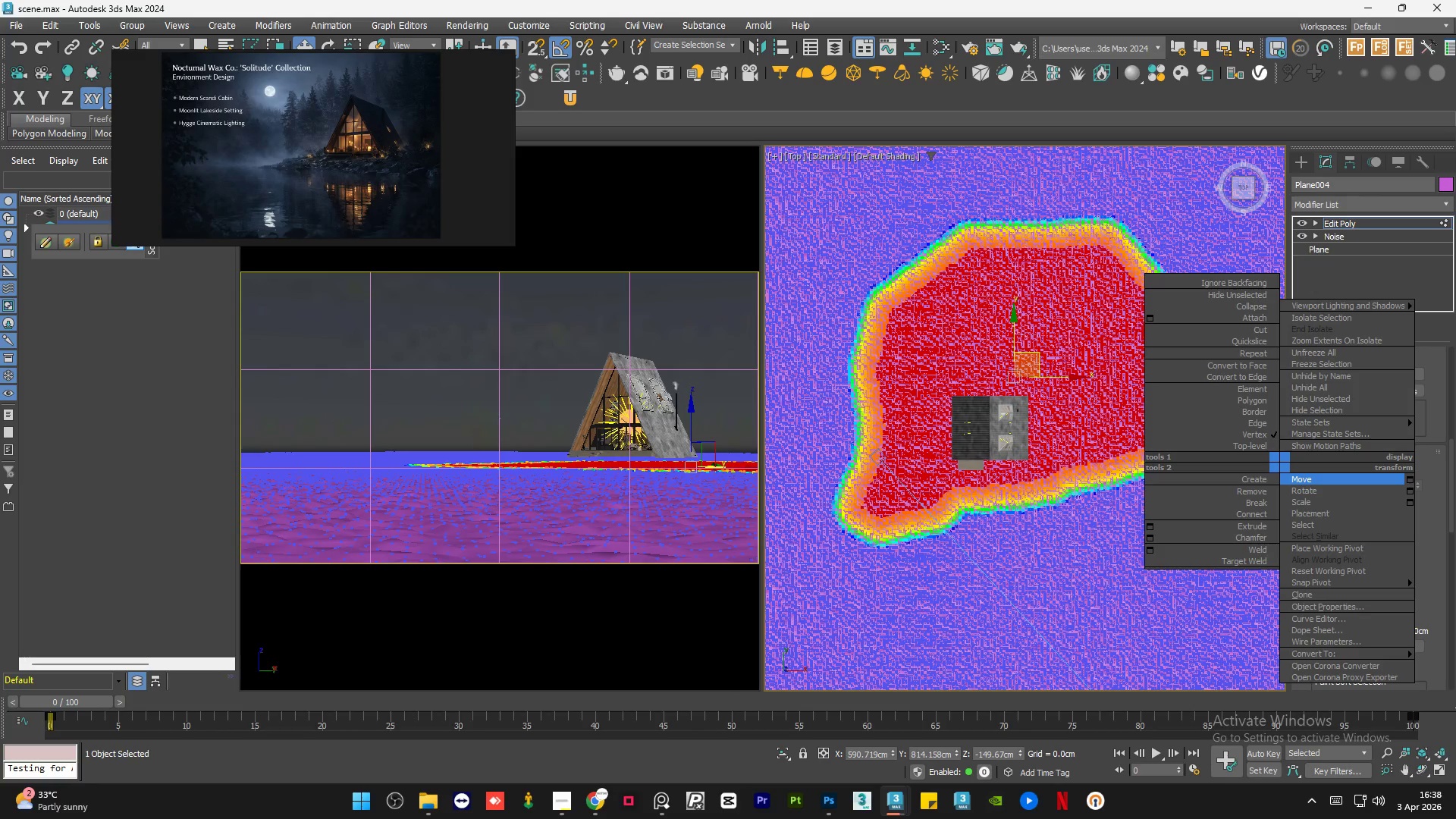 
scroll: coordinate [977, 367], scroll_direction: down, amount: 4.0
 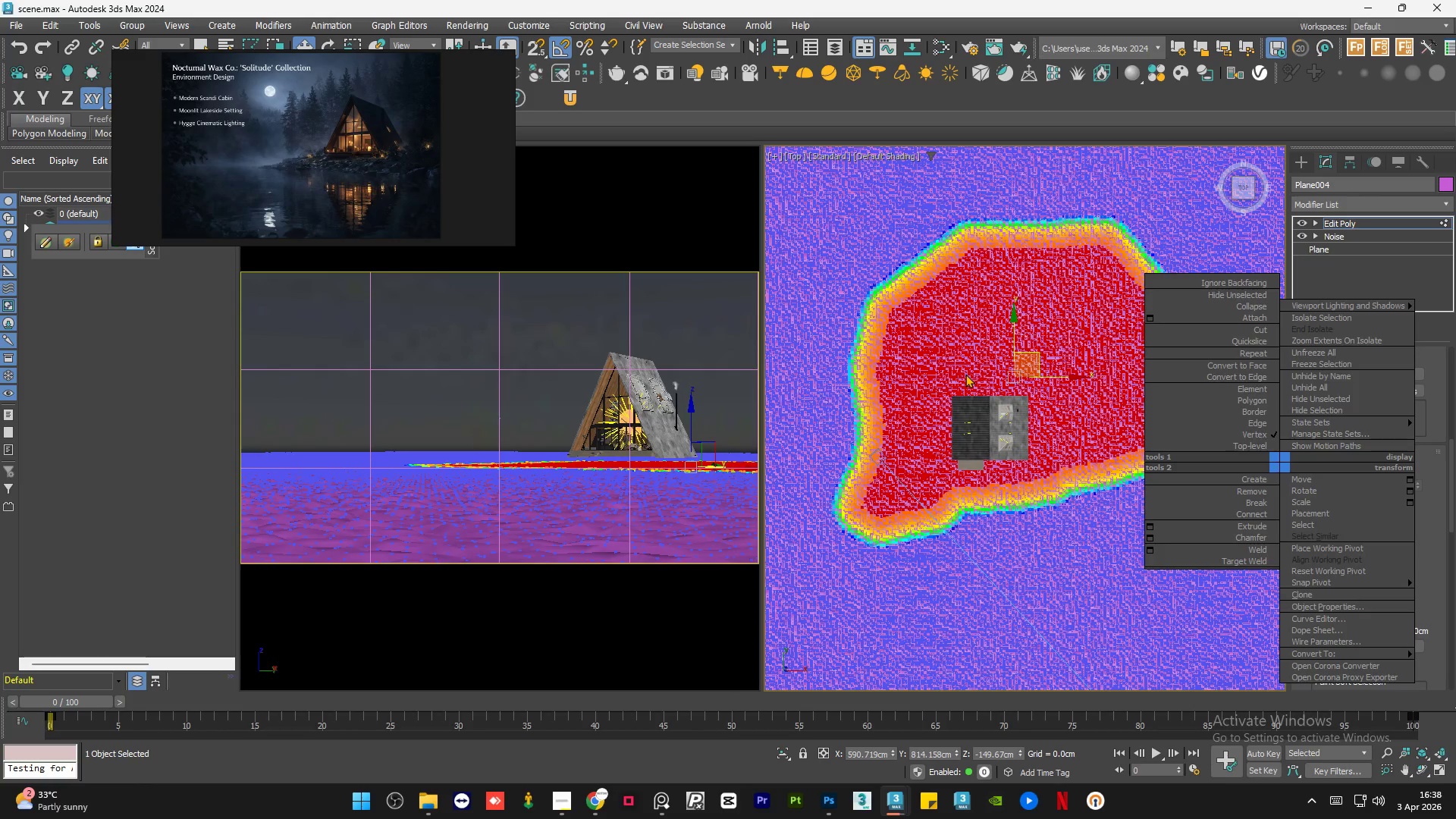 
left_click([965, 374])
 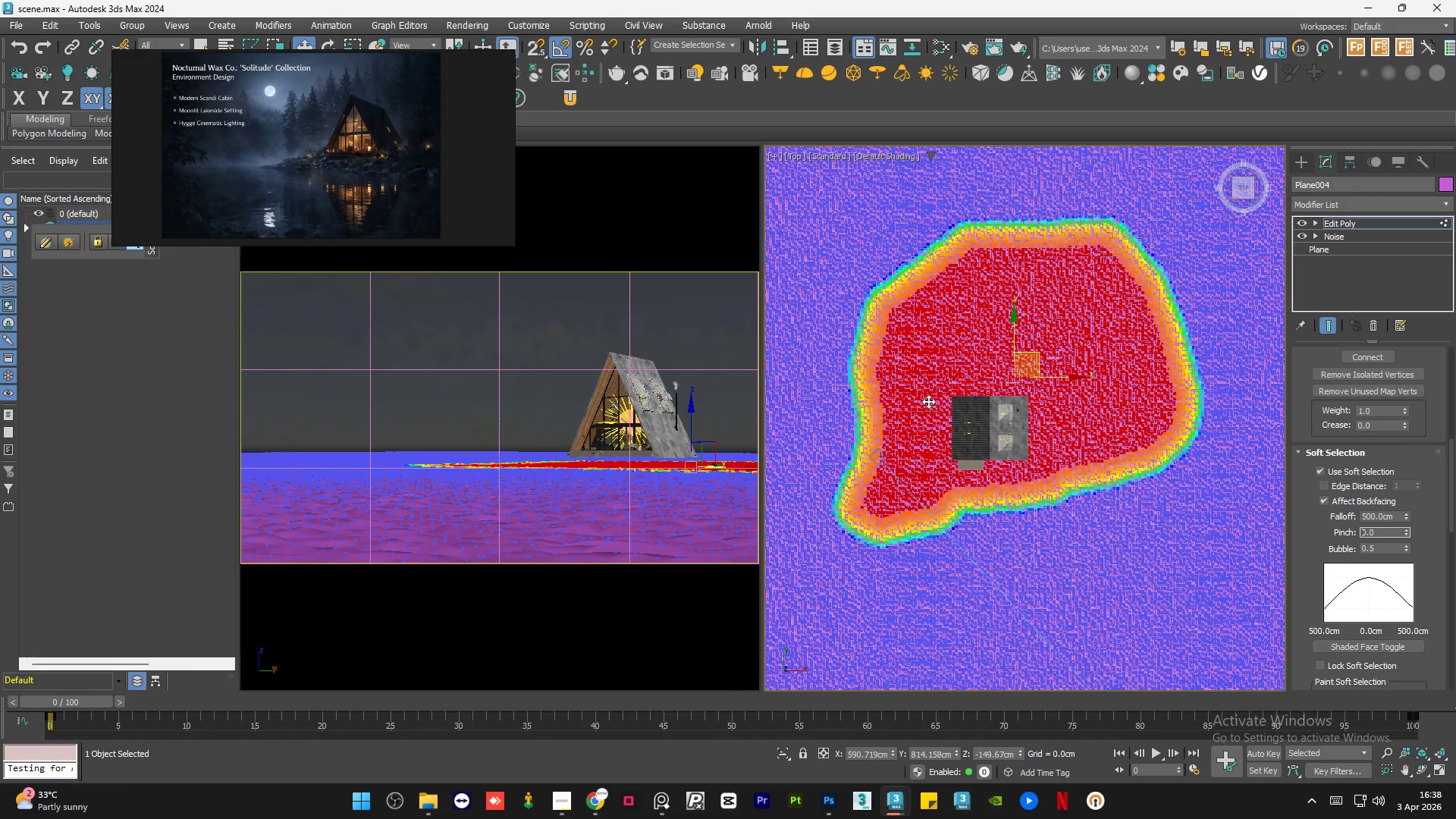 
scroll: coordinate [1068, 312], scroll_direction: down, amount: 1.0
 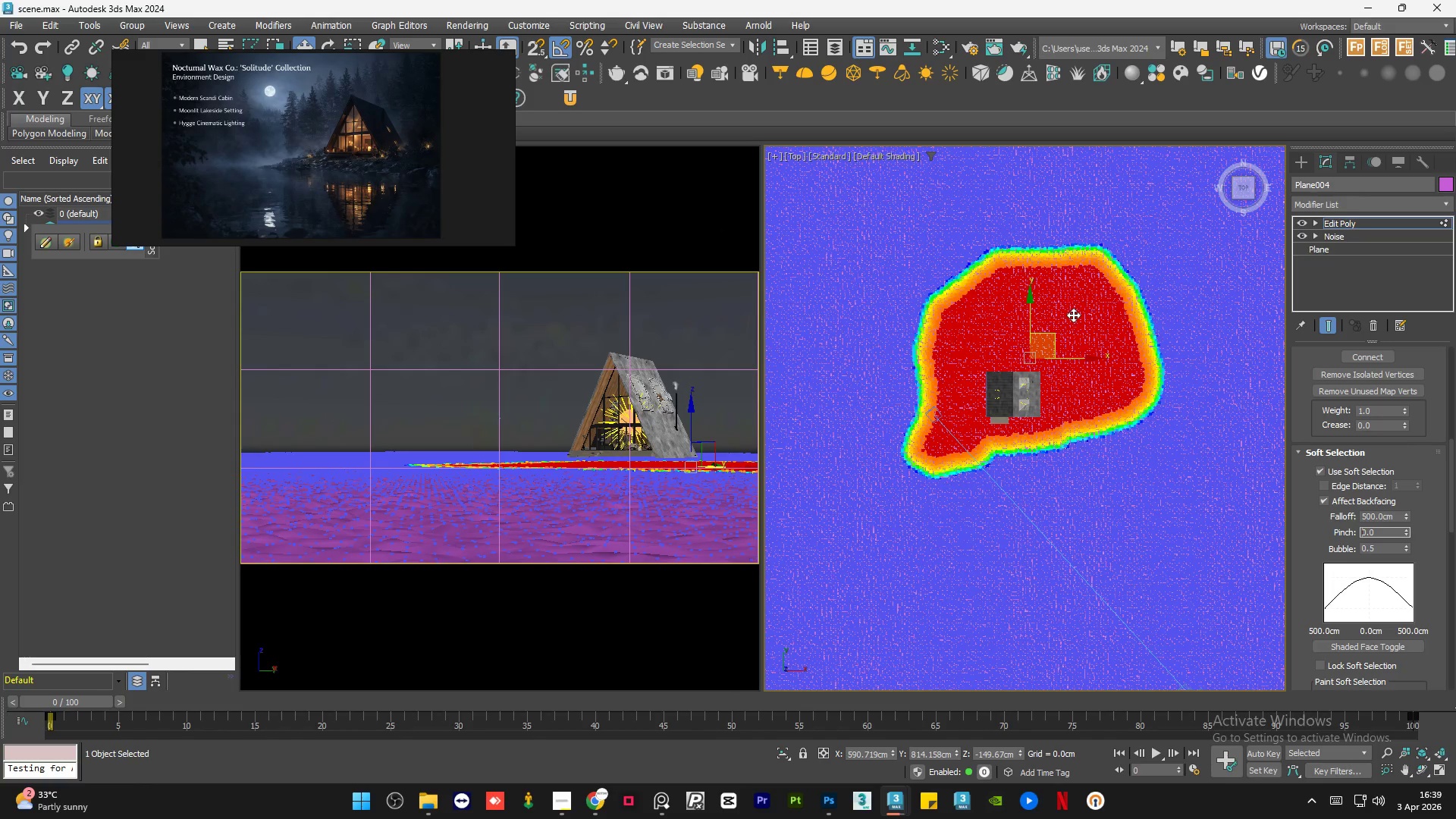 
scroll: coordinate [1008, 295], scroll_direction: up, amount: 2.0
 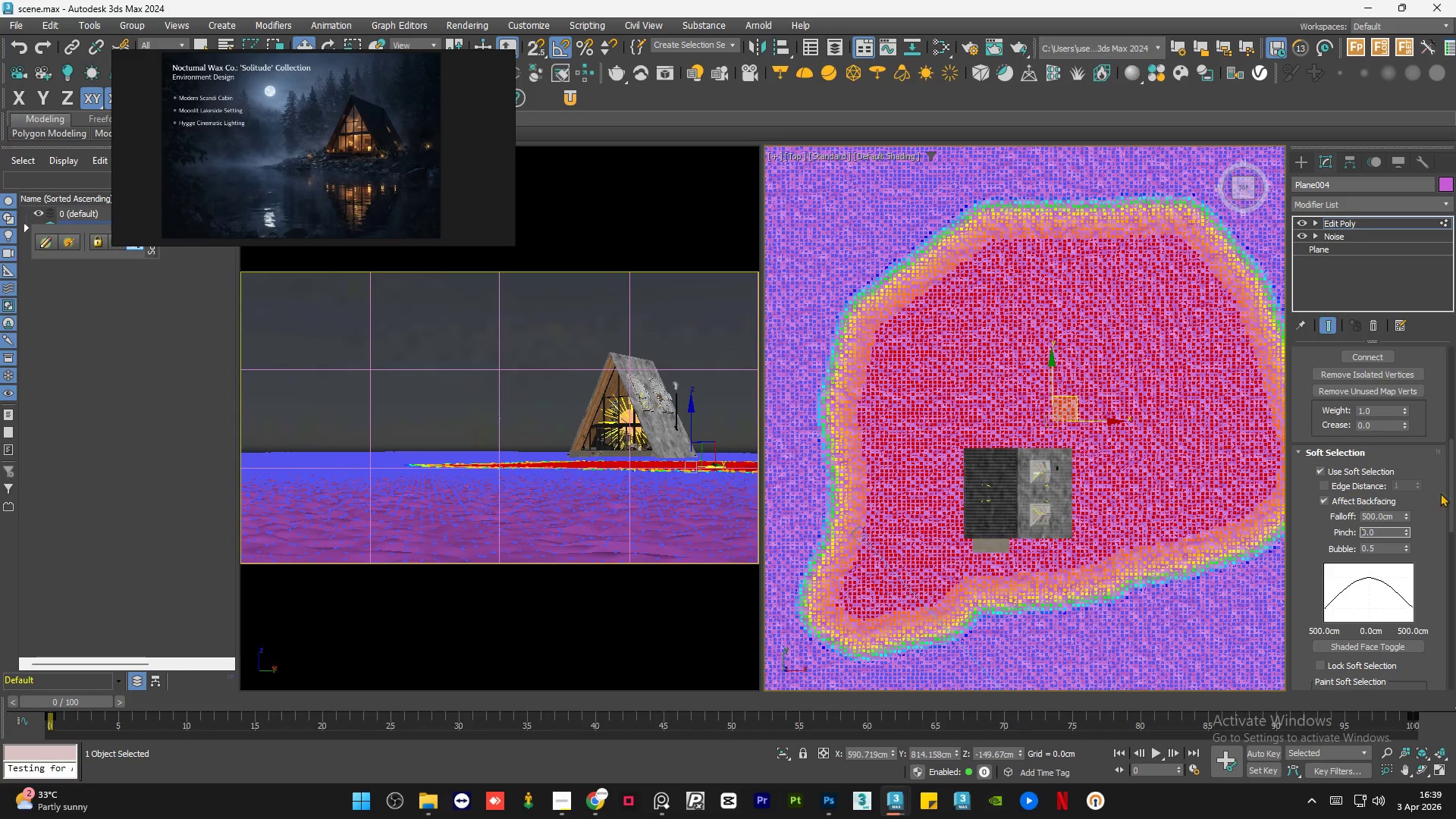 
left_click_drag(start_coordinate=[1454, 493], to_coordinate=[1455, 505])
 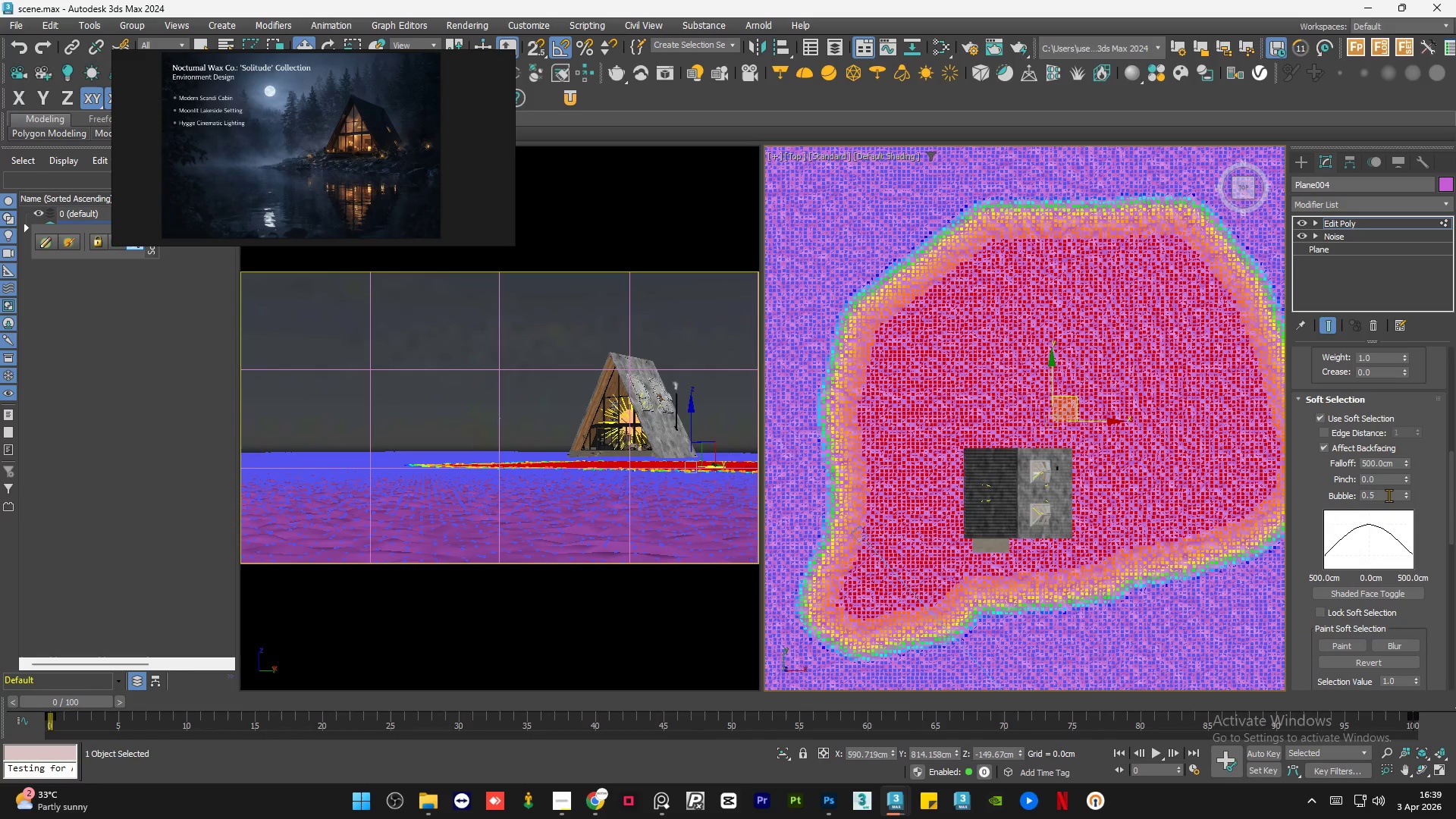 
double_click([1389, 495])
 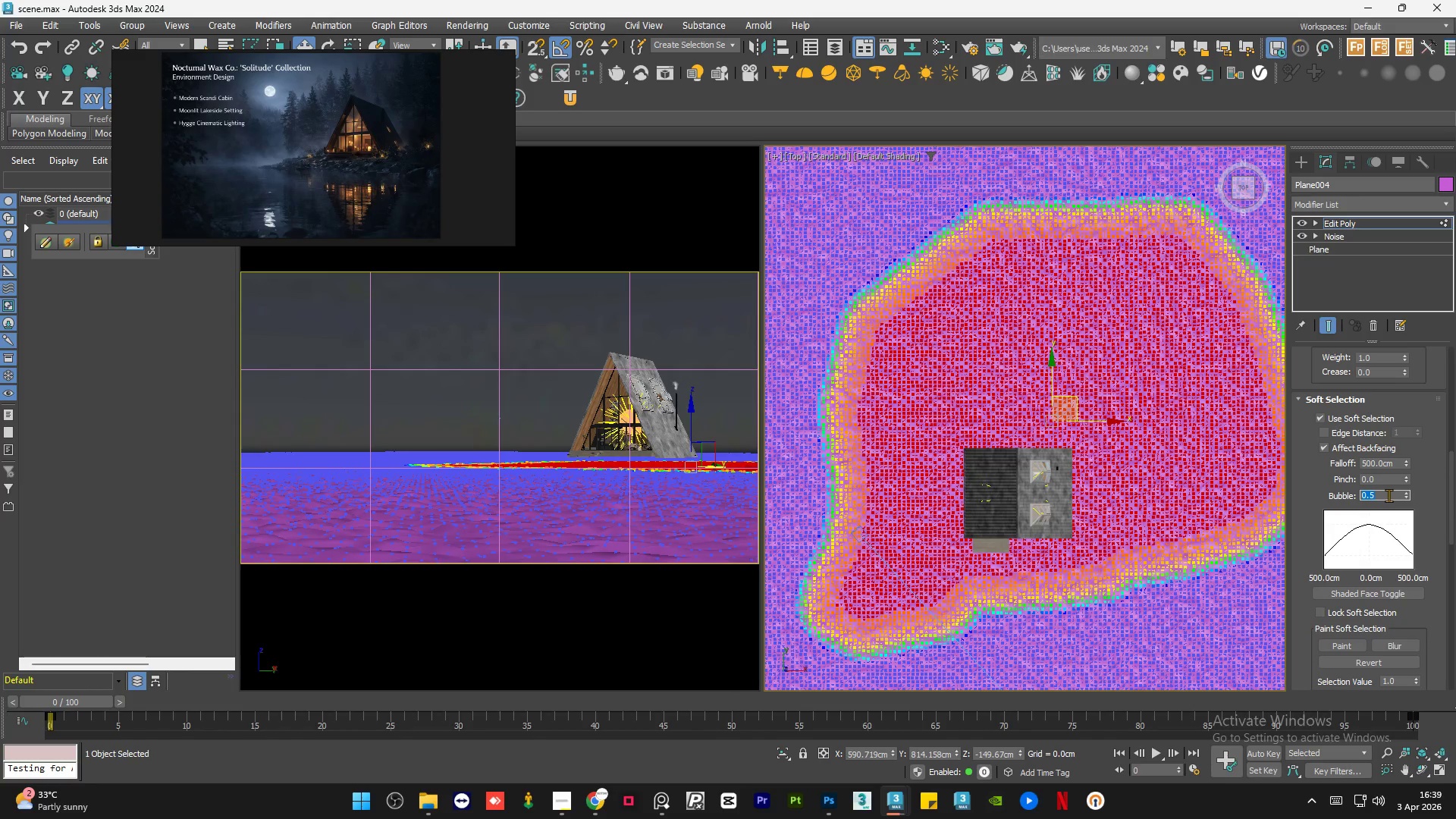 
key(Numpad0)
 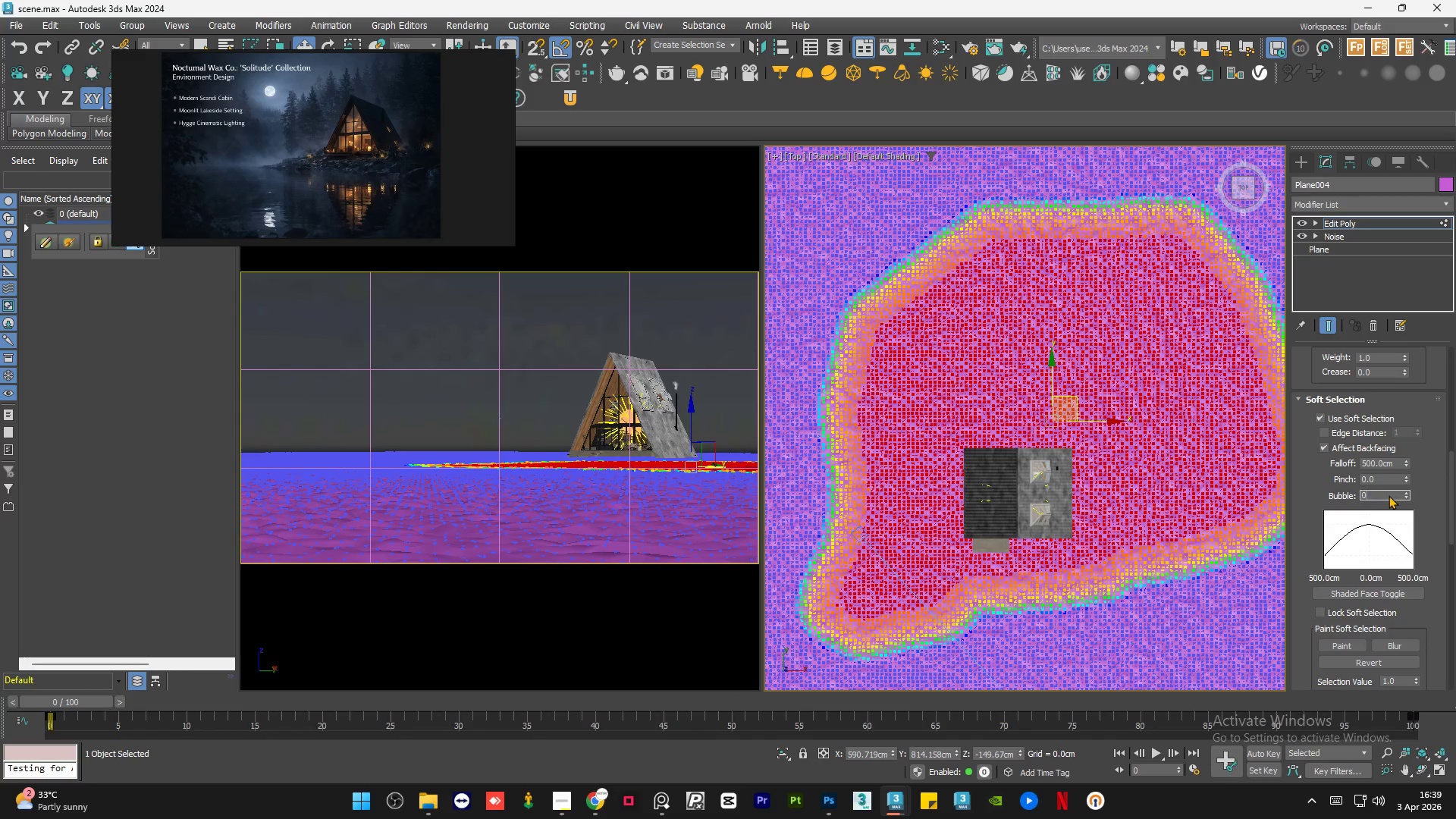 
key(NumpadEnter)
 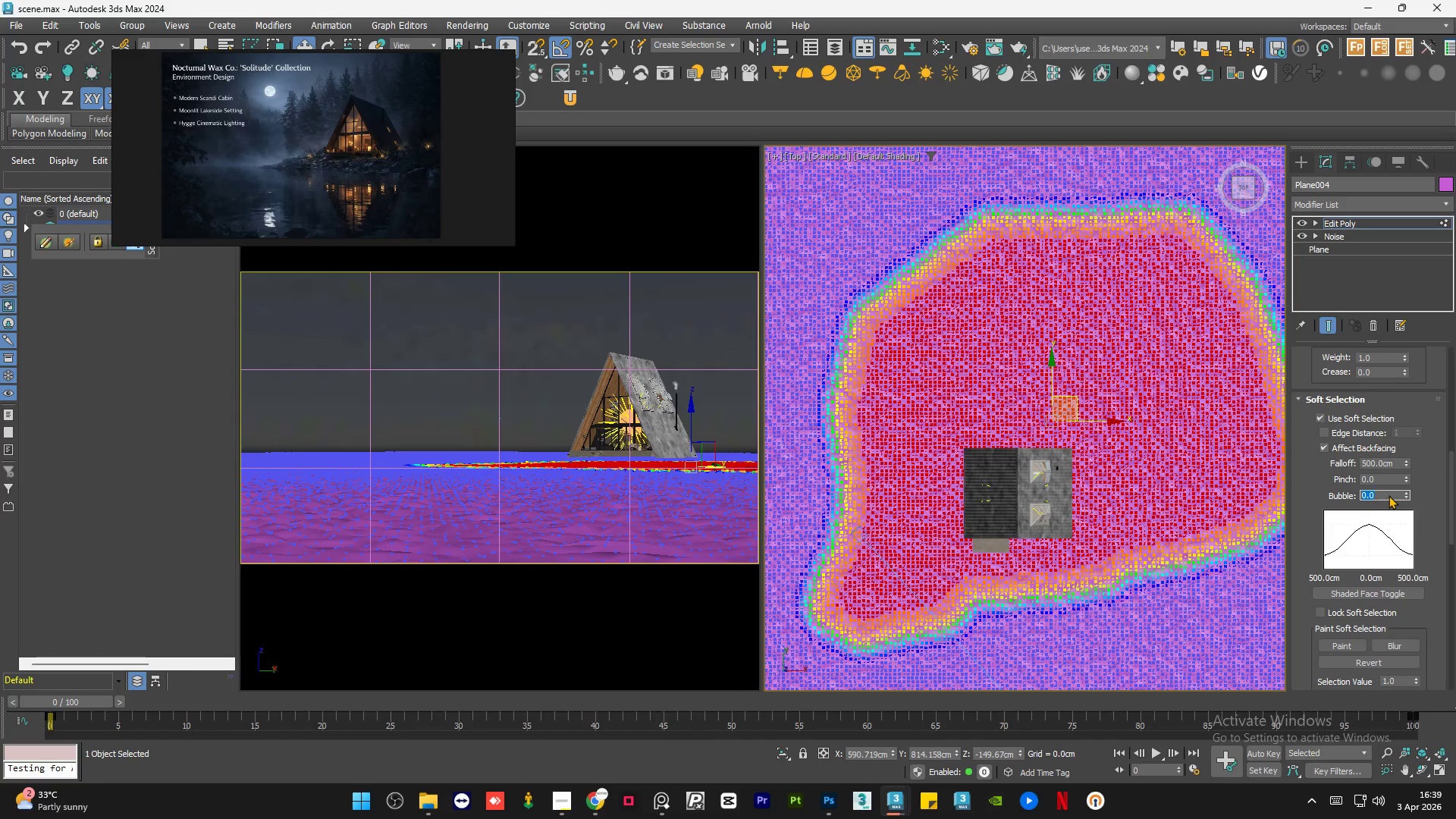 
wait(5.69)
 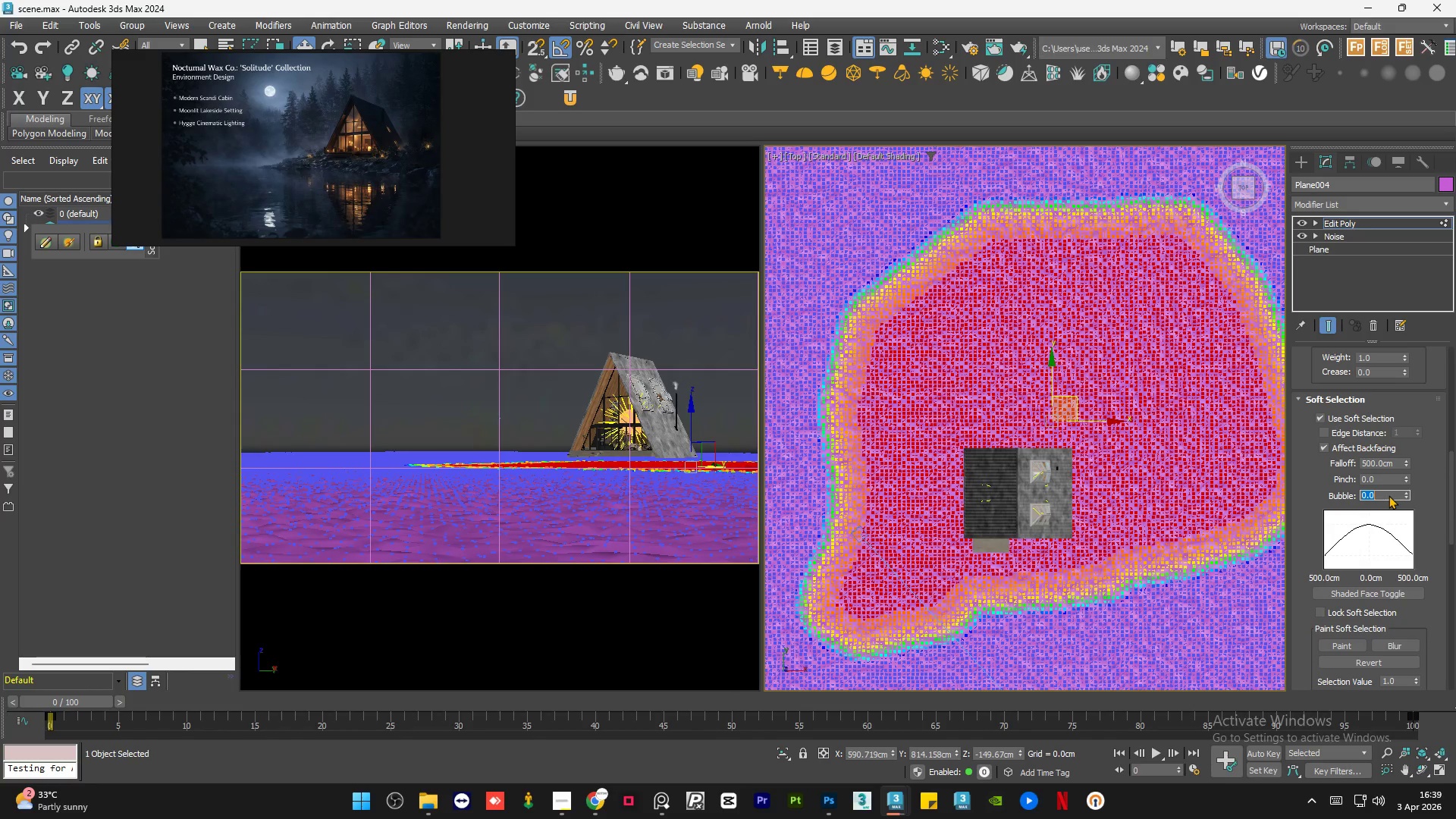 
key(NumpadDecimal)
 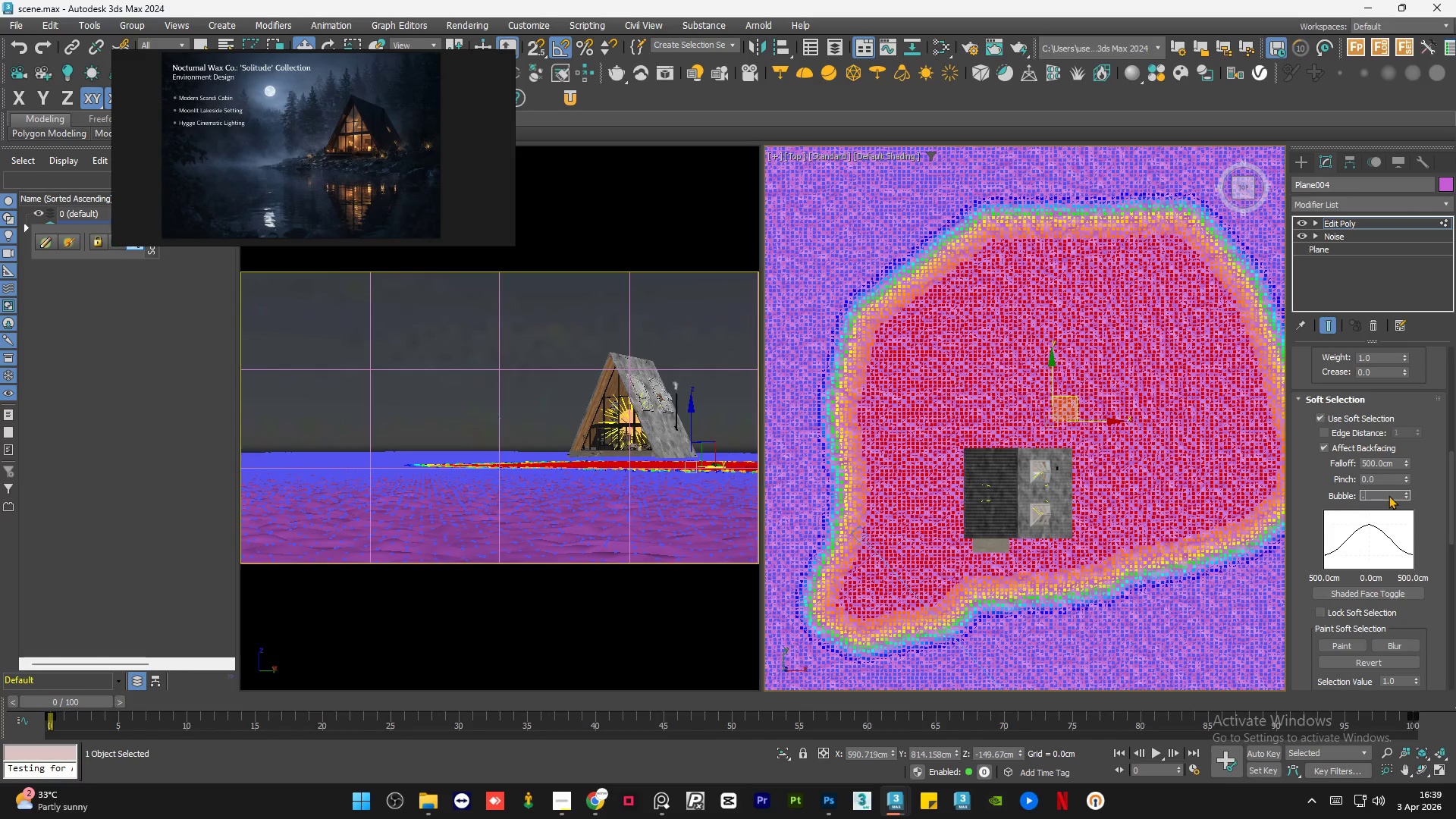 
key(Numpad8)
 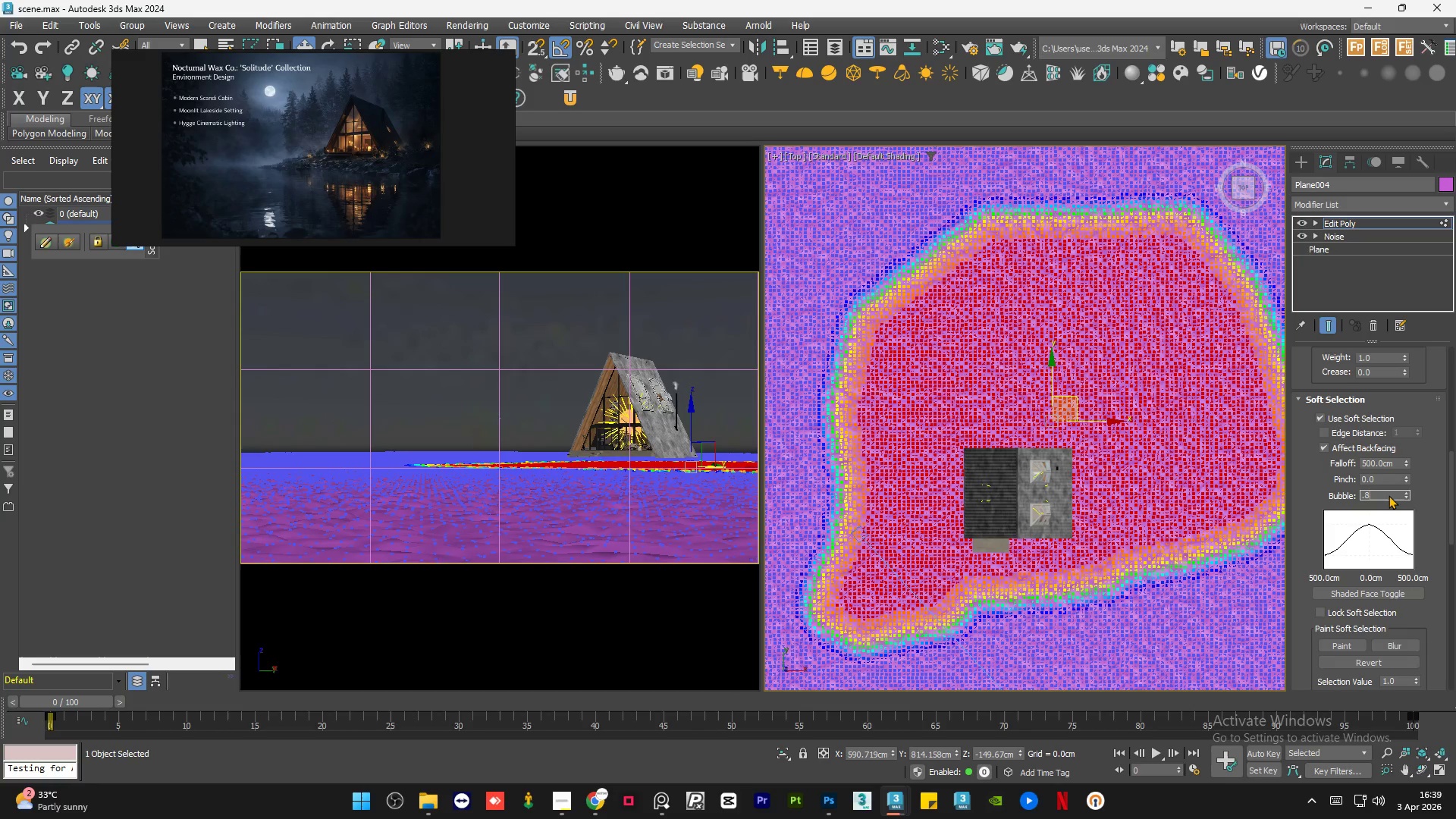 
key(NumpadEnter)
 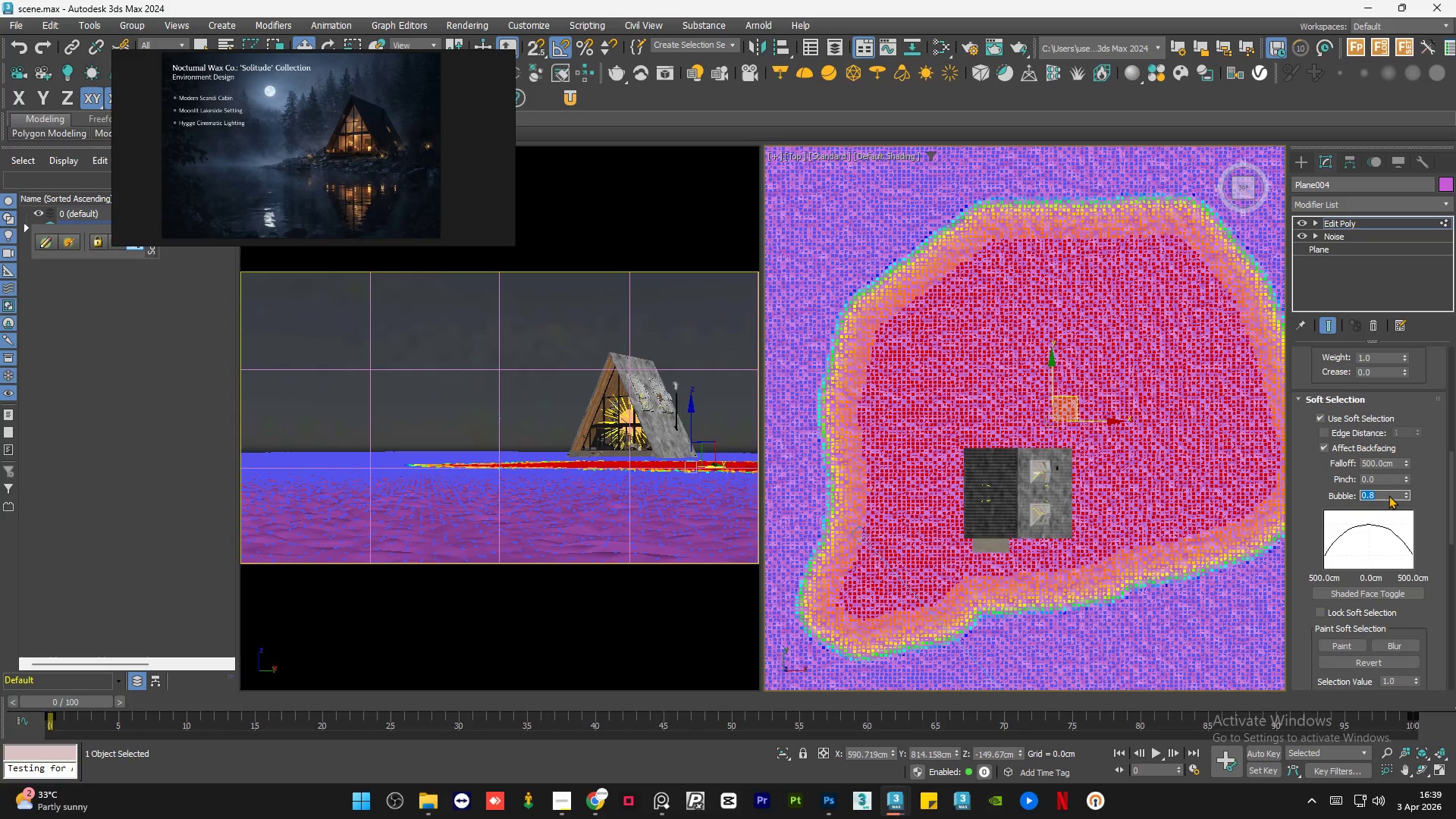 
wait(5.74)
 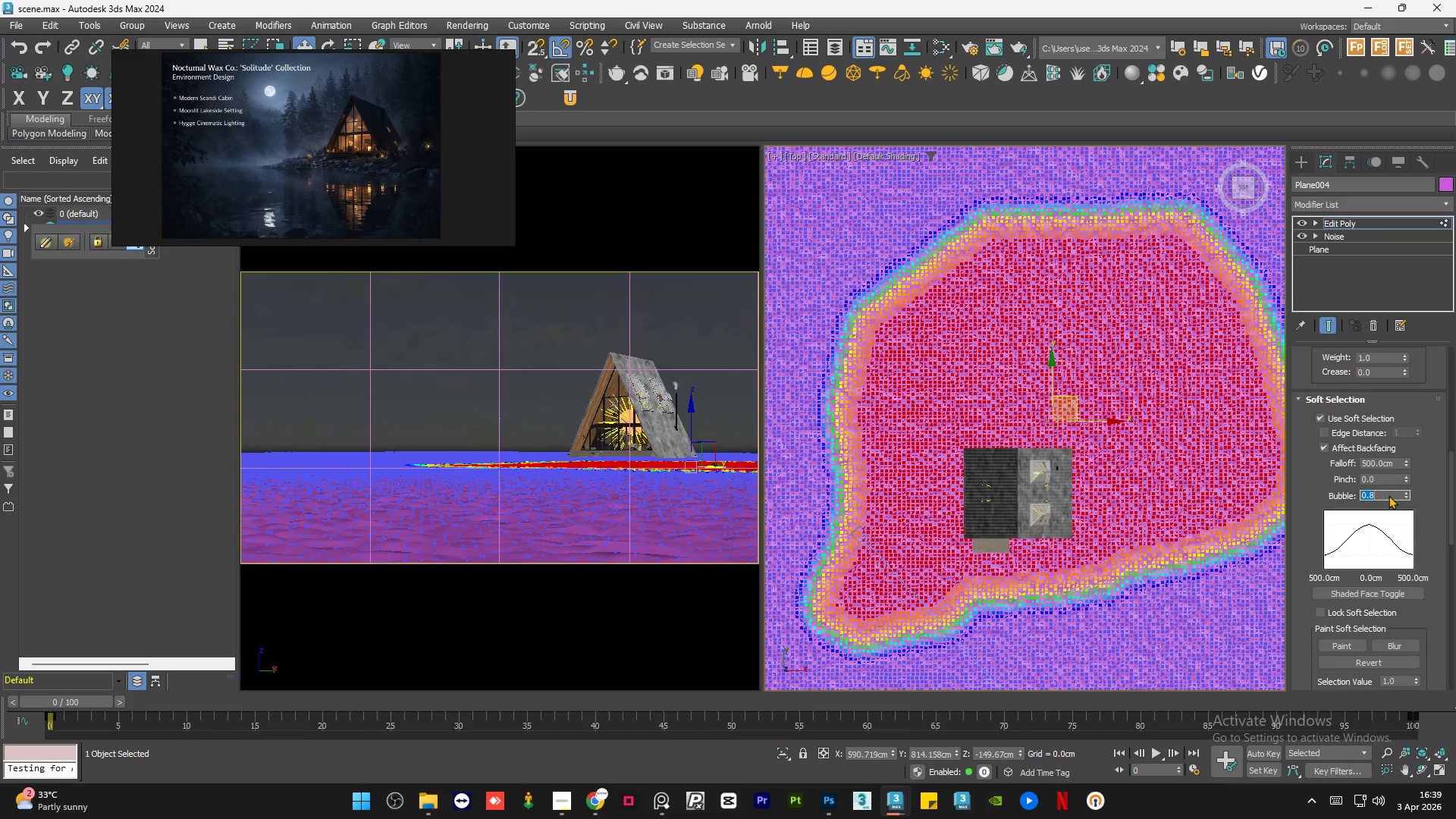 
key(NumpadDecimal)
 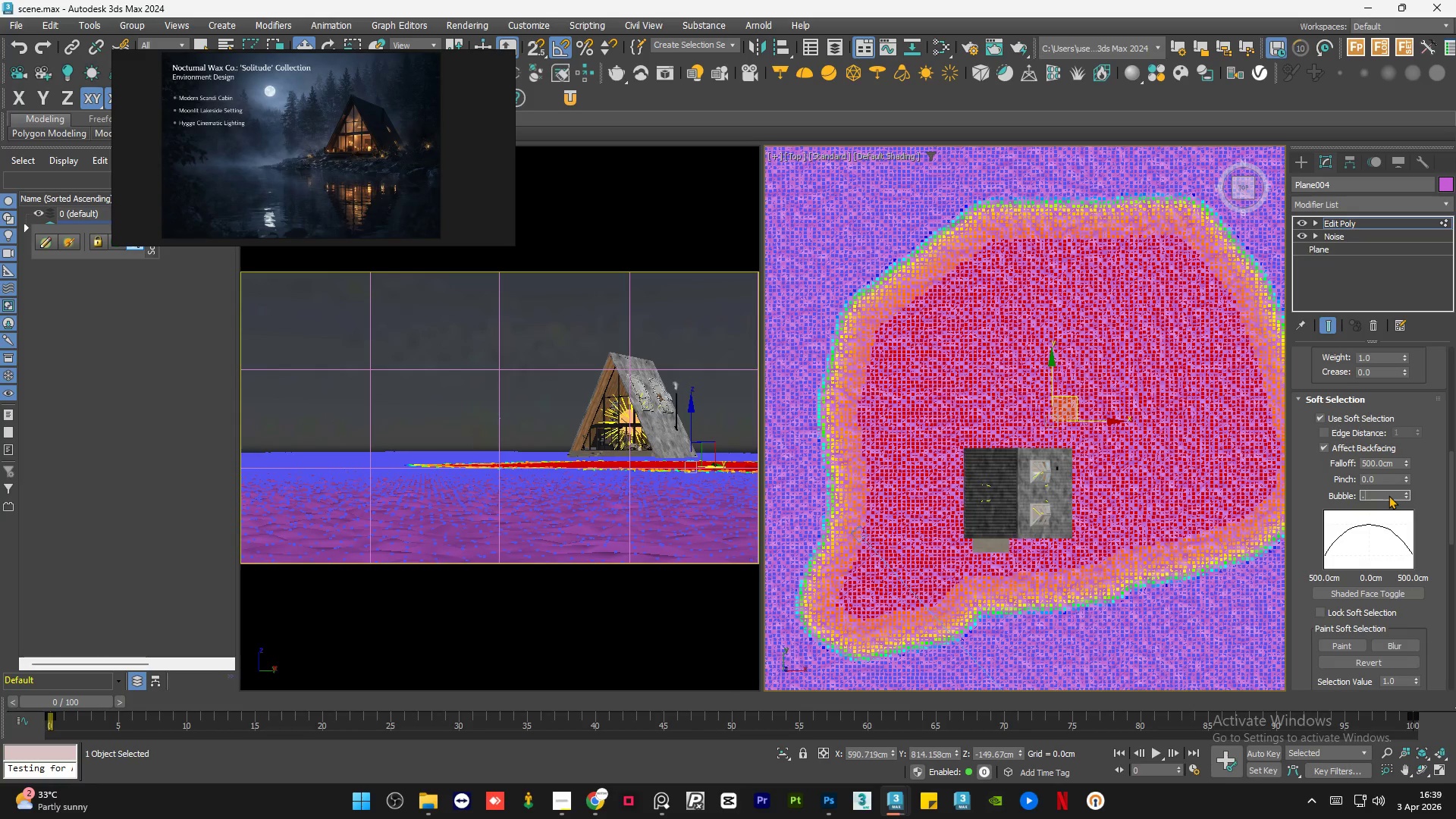 
key(Numpad7)
 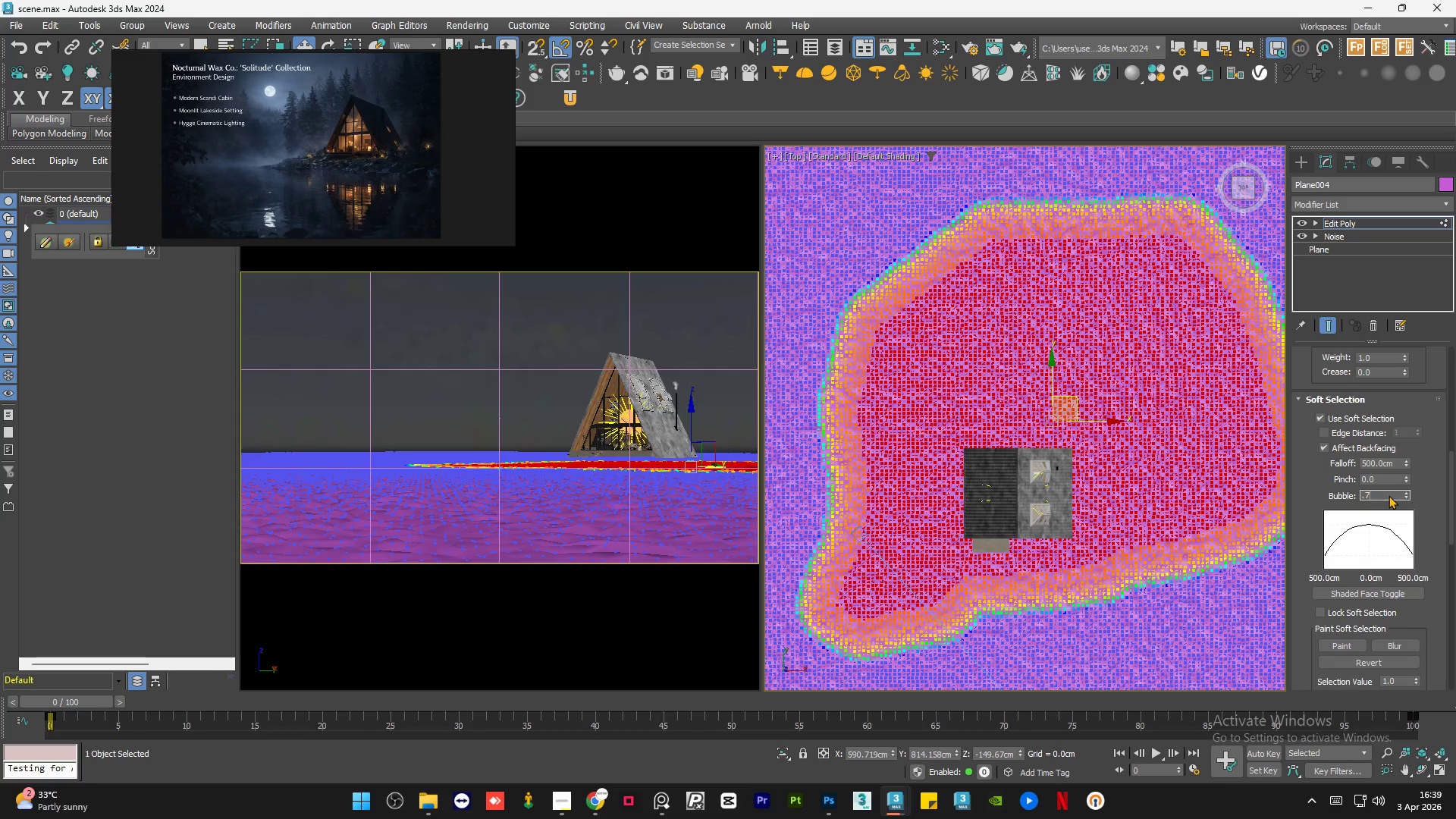 
key(NumpadEnter)
 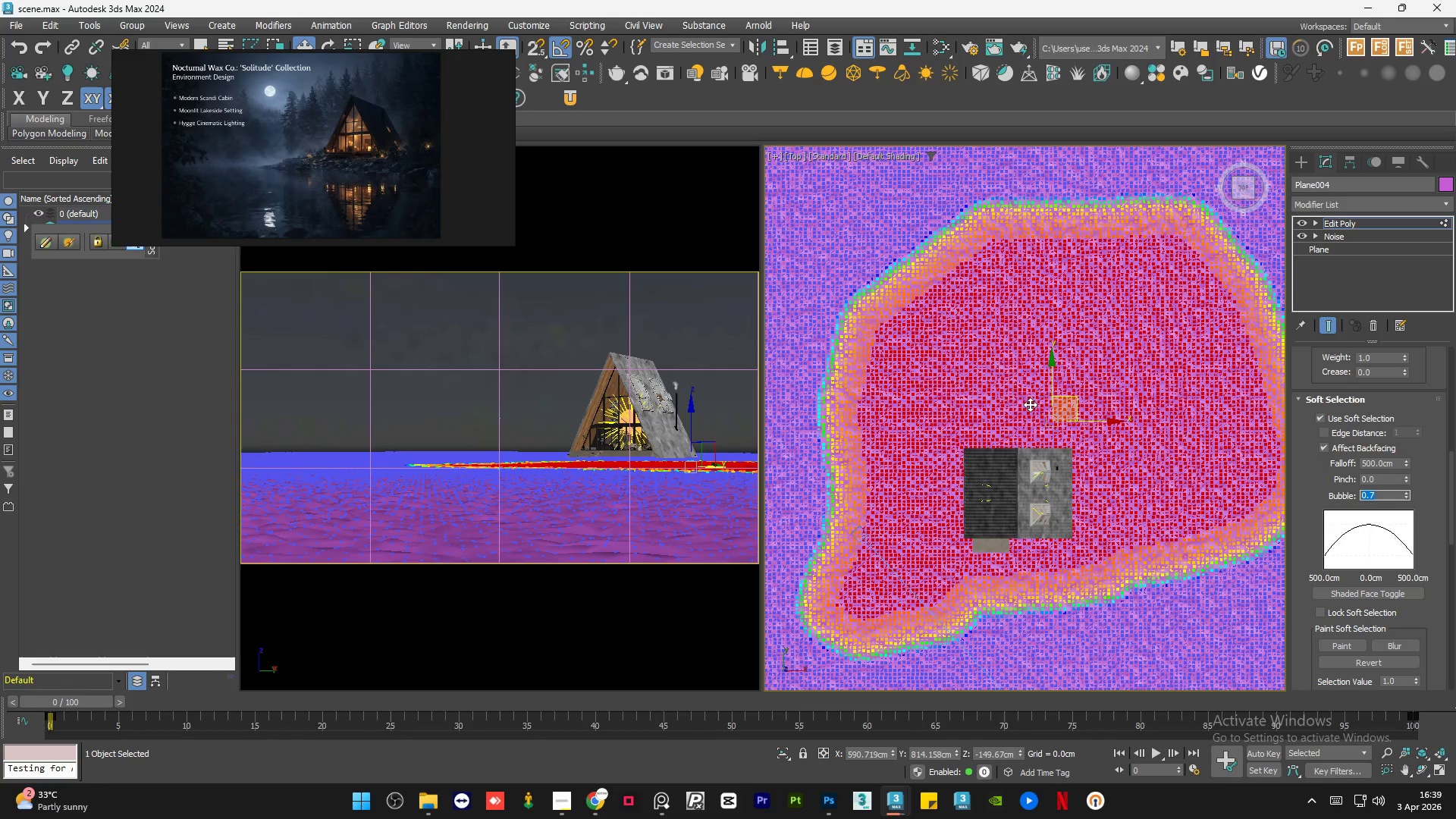 
wait(7.61)
 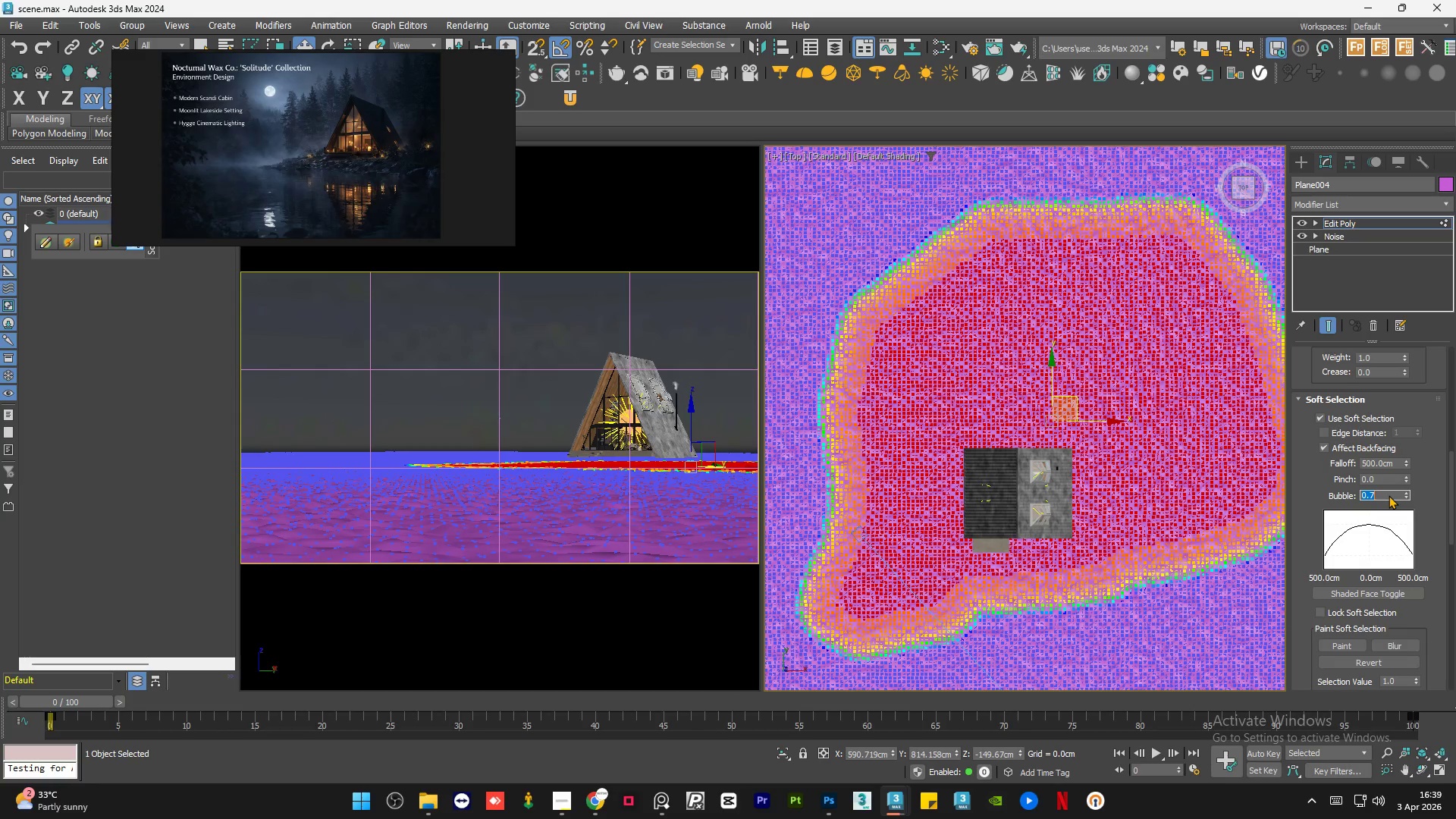 
left_click([1243, 203])
 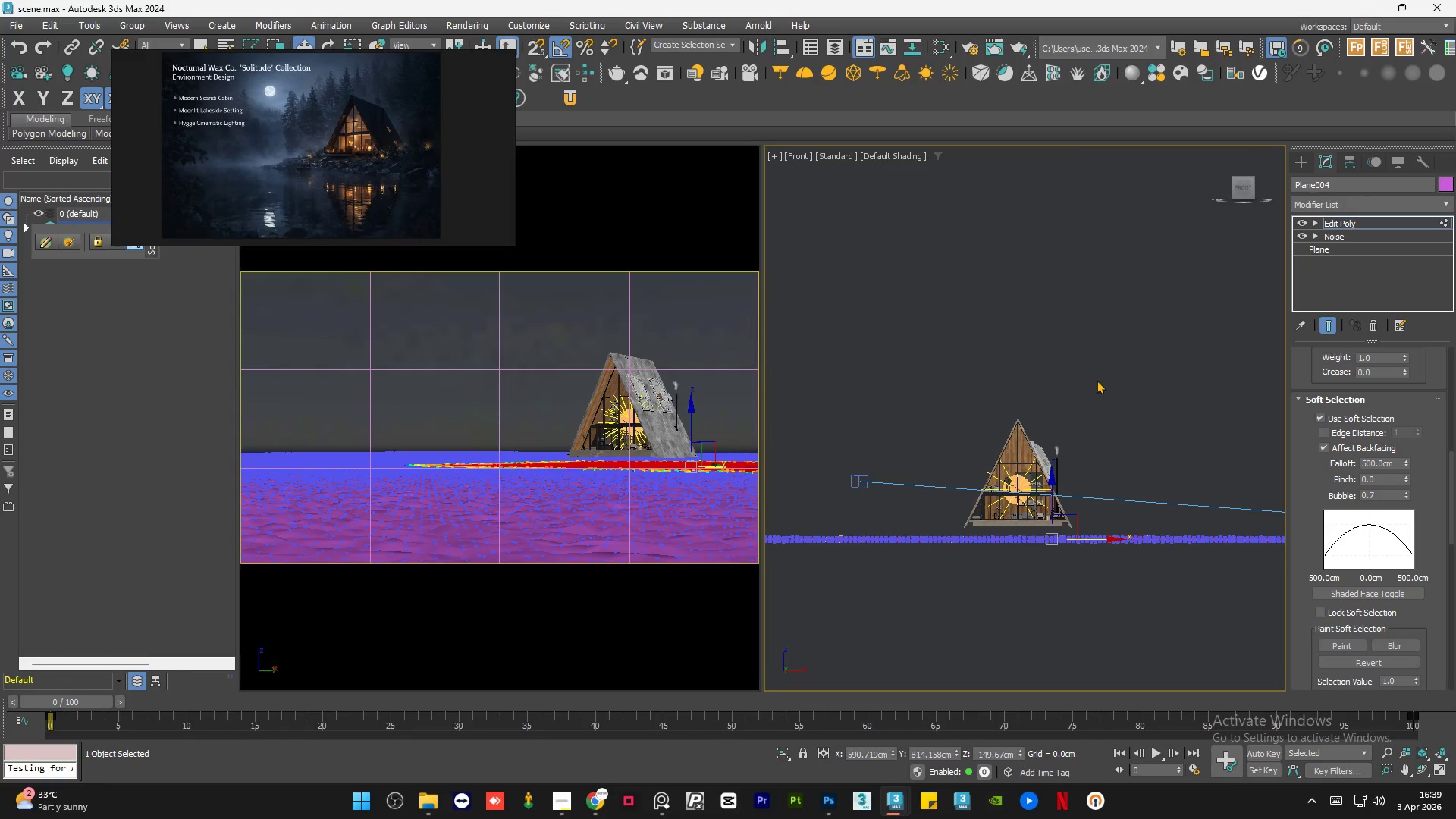 
scroll: coordinate [1075, 544], scroll_direction: up, amount: 5.0
 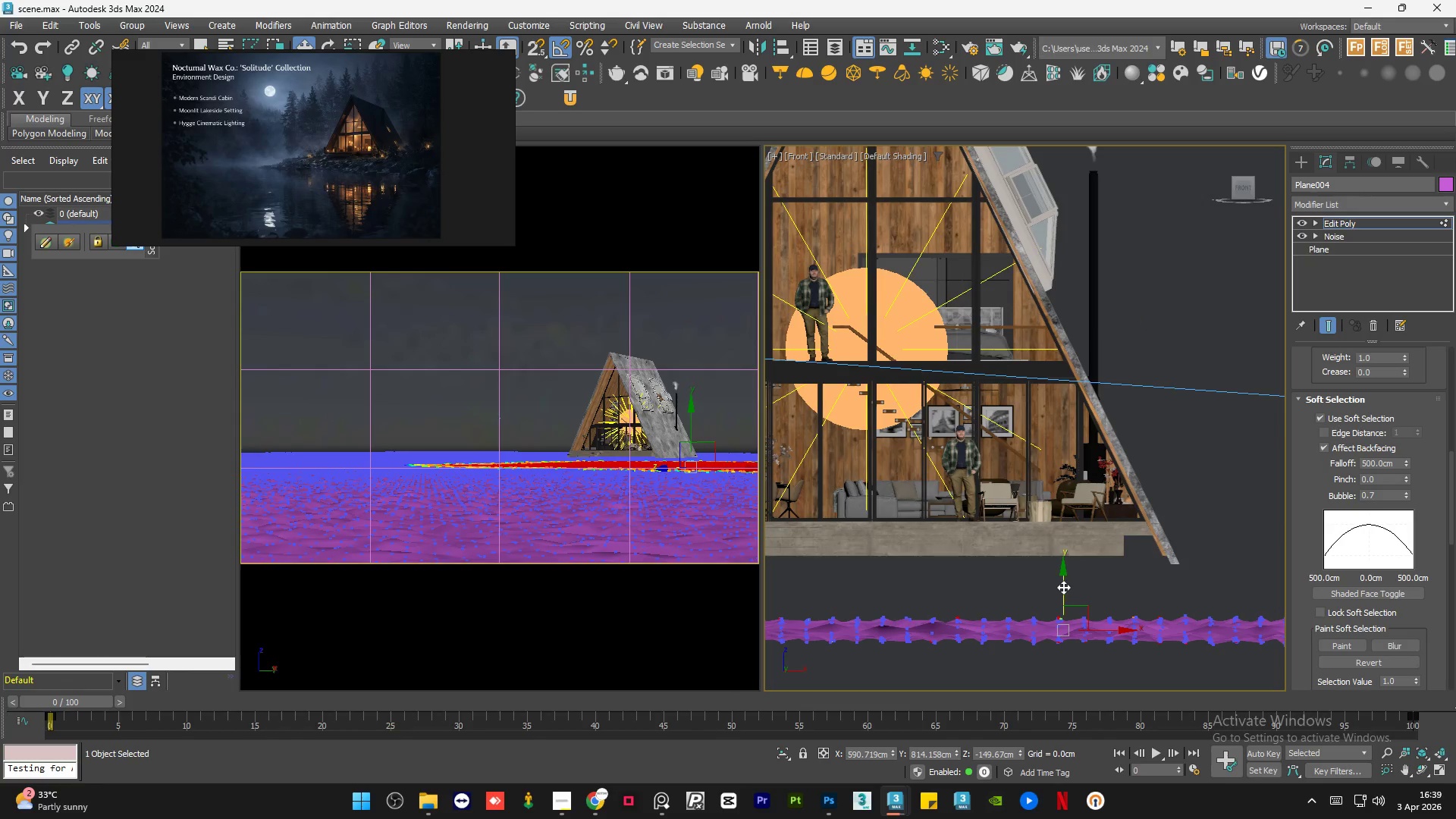 
left_click_drag(start_coordinate=[1063, 587], to_coordinate=[1064, 558])
 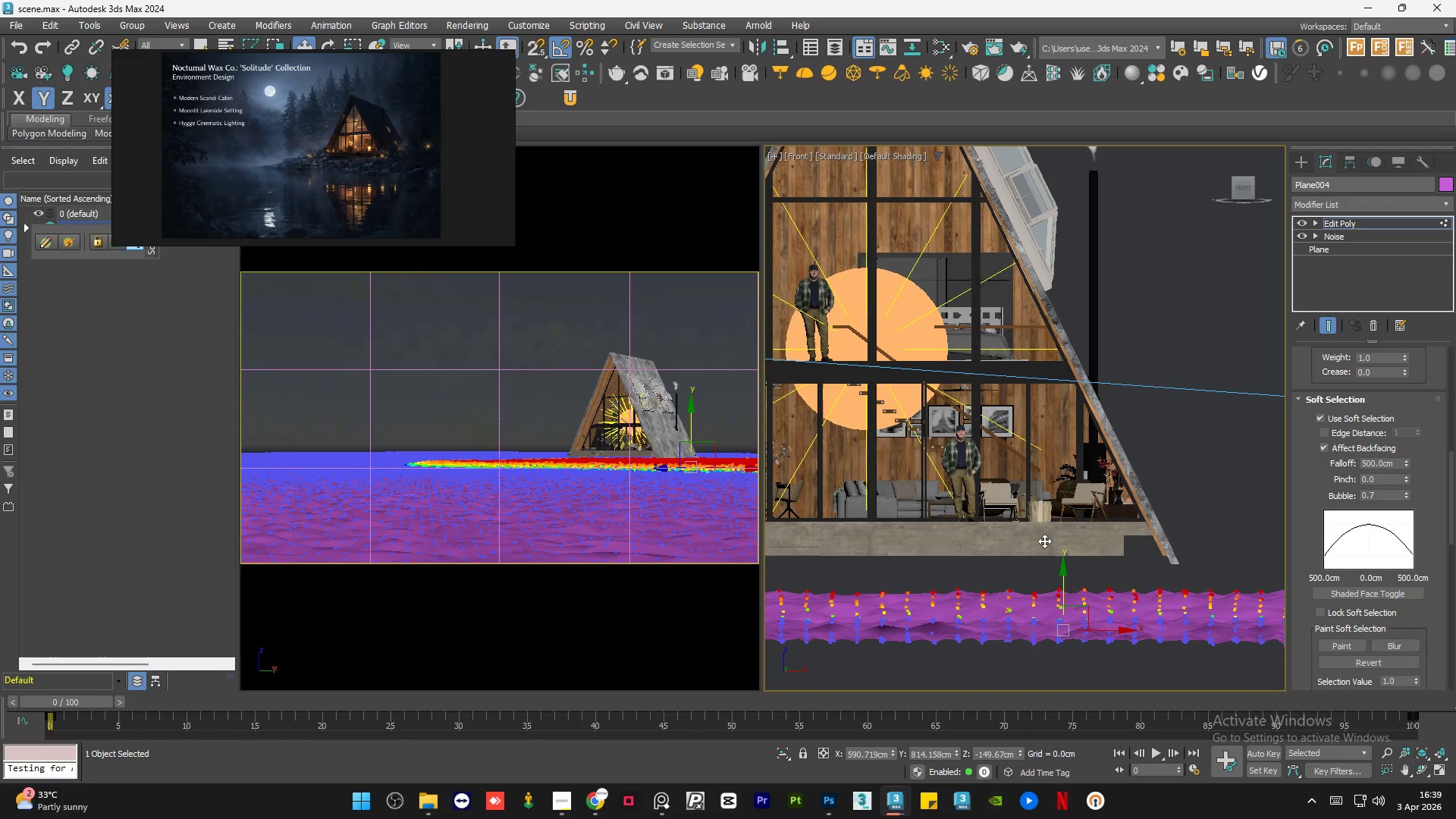 
wait(13.19)
 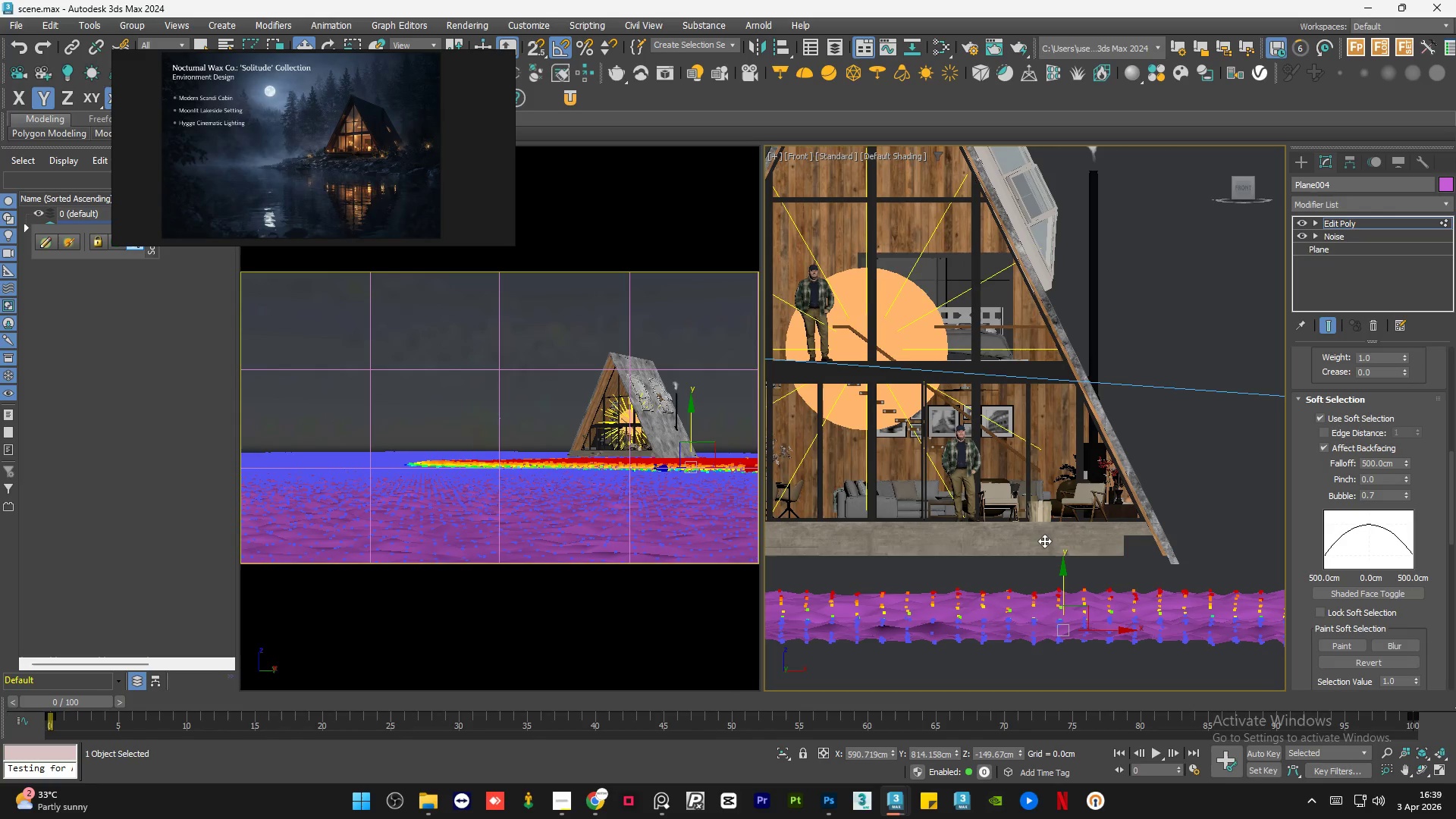 
left_click_drag(start_coordinate=[1064, 566], to_coordinate=[1065, 538])
 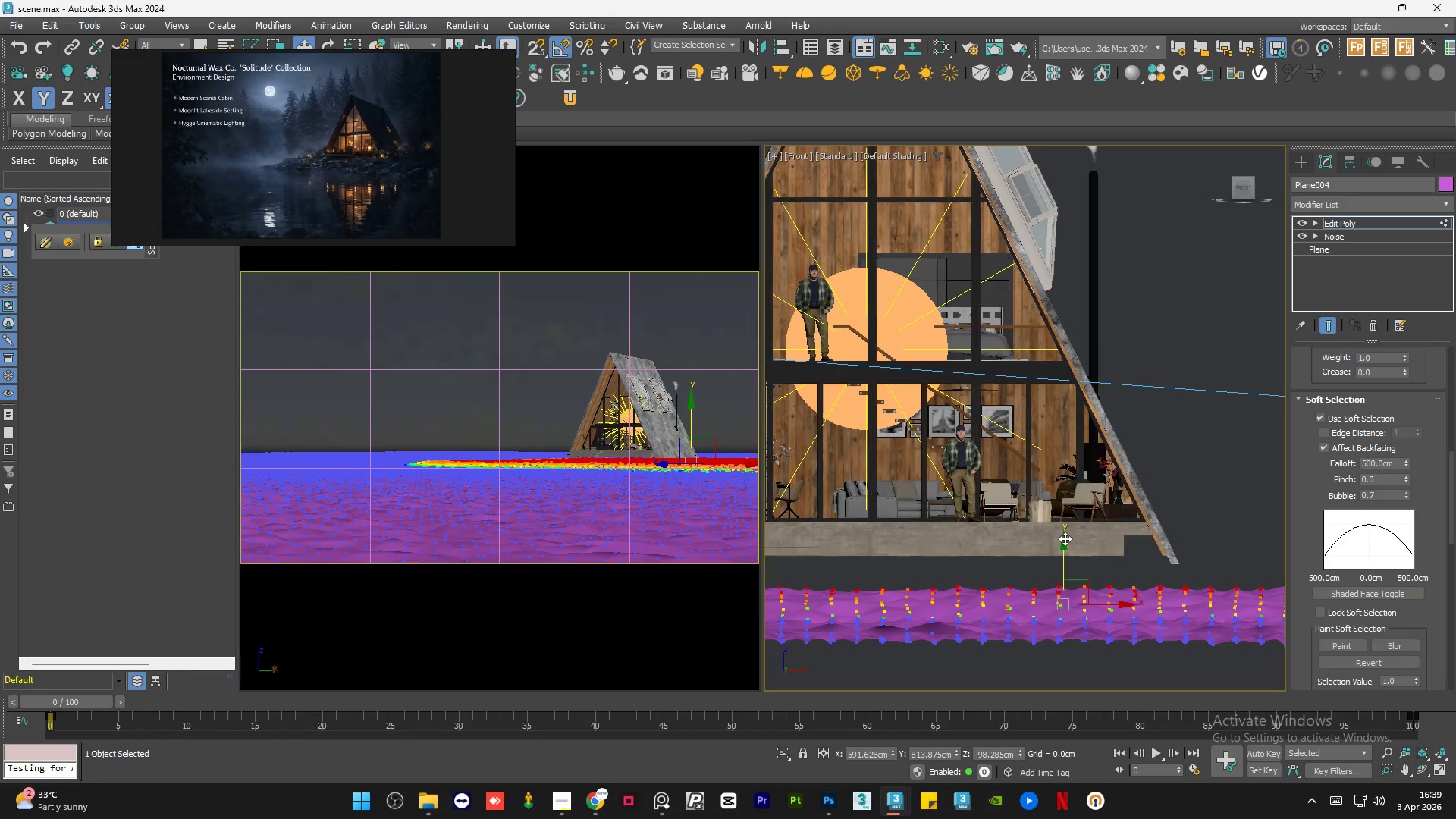 
wait(9.09)
 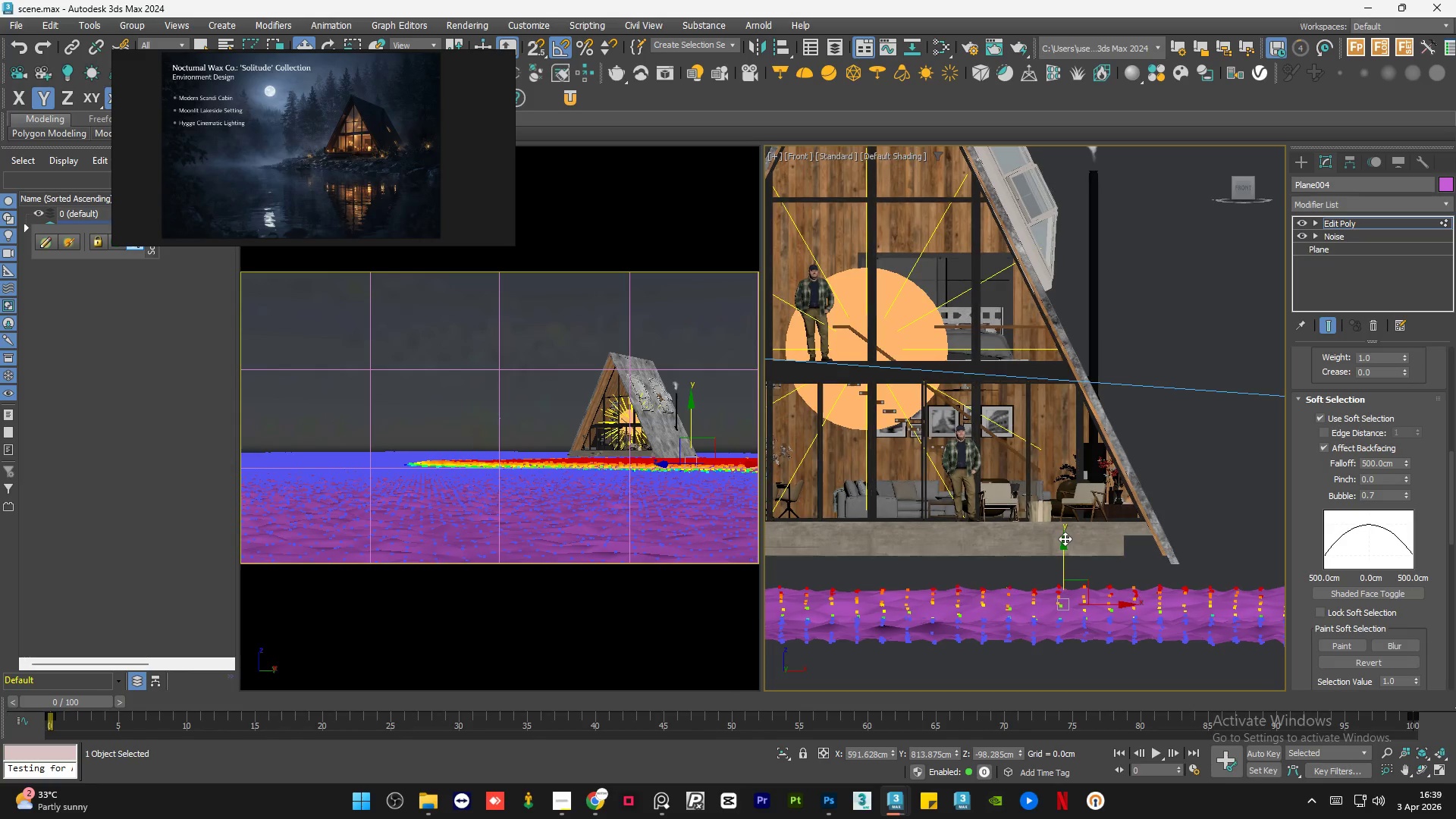 
scroll: coordinate [1061, 558], scroll_direction: up, amount: 3.0
 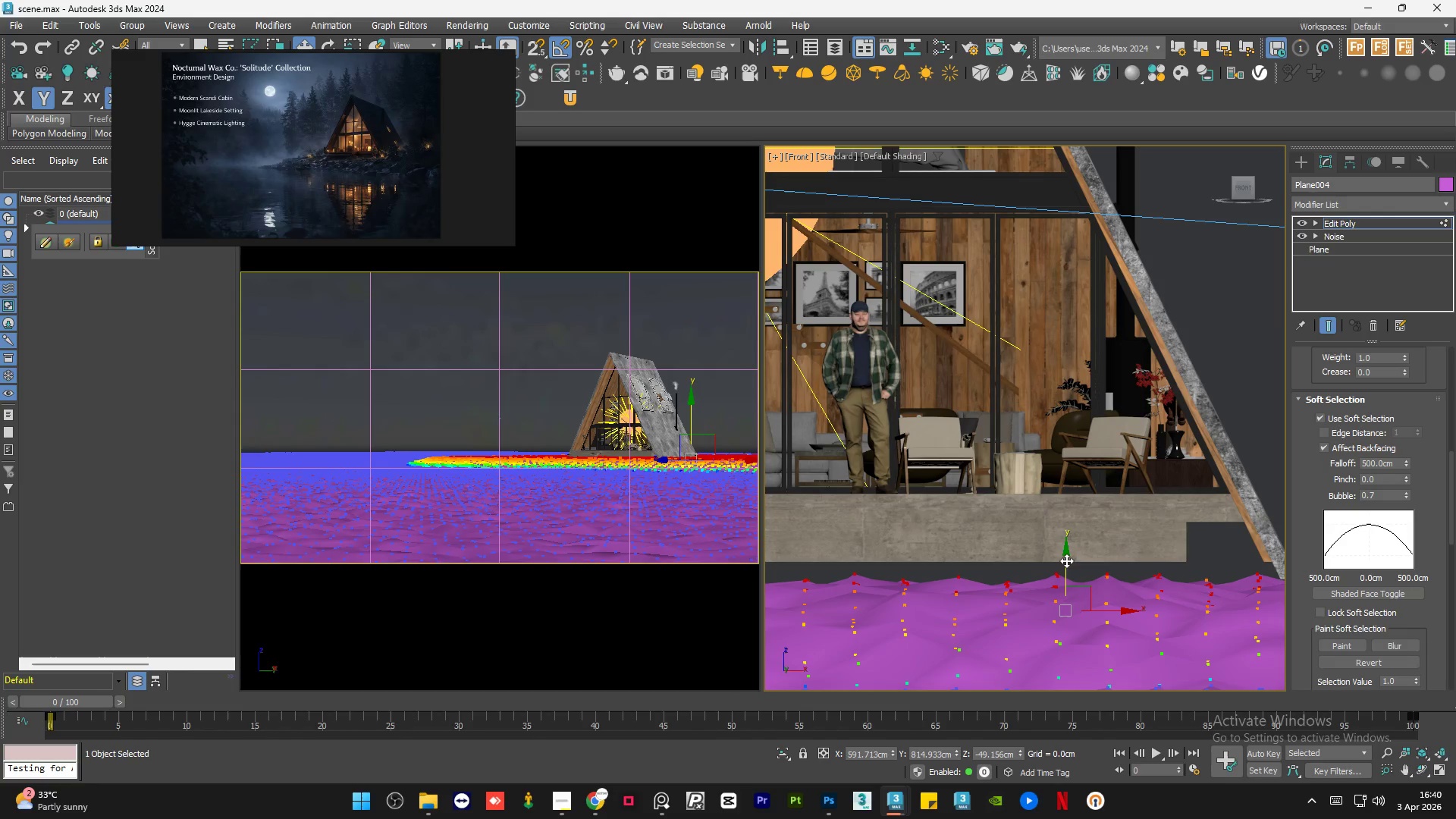 
left_click_drag(start_coordinate=[1066, 560], to_coordinate=[1068, 544])
 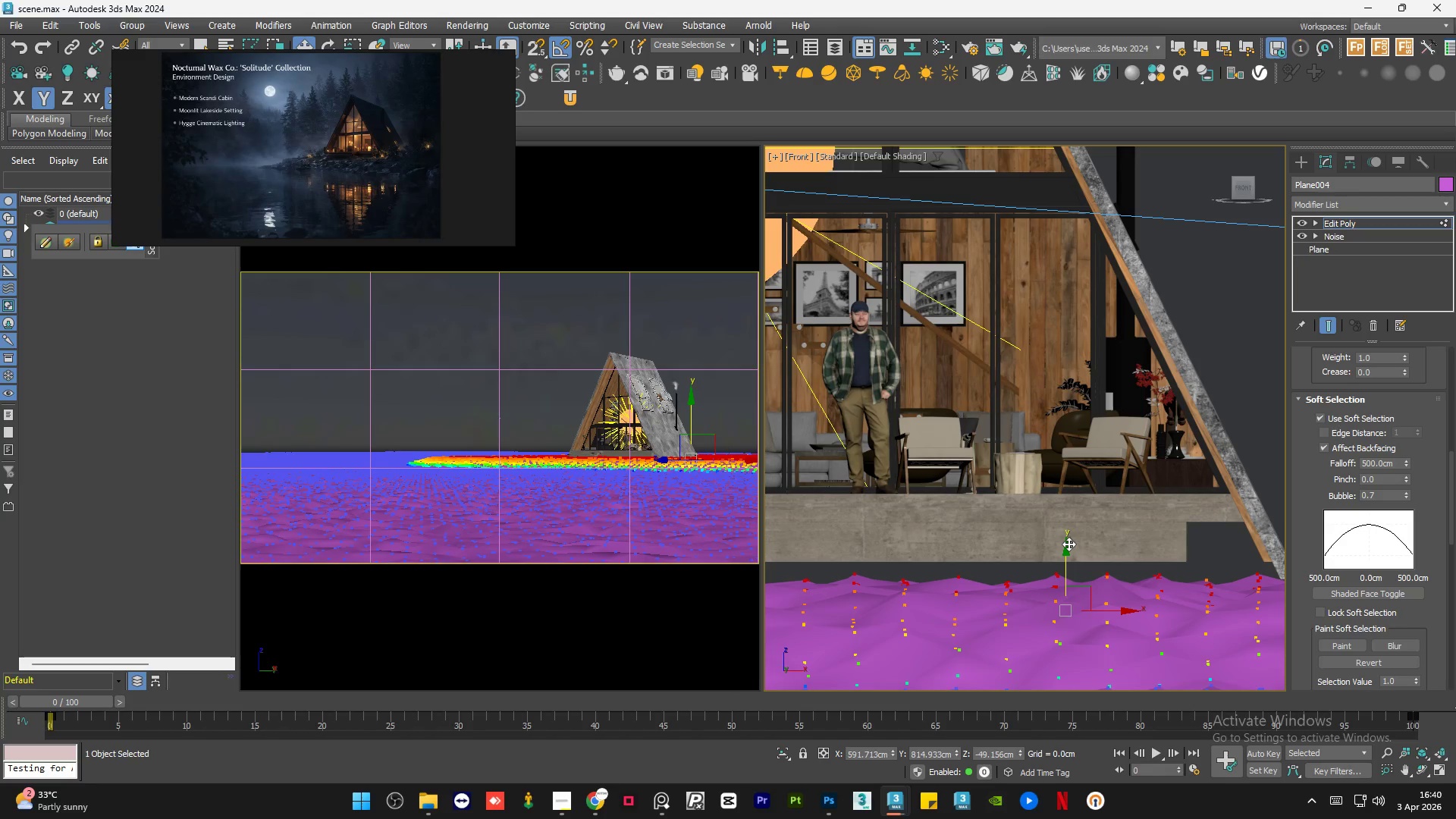 
wait(8.55)
 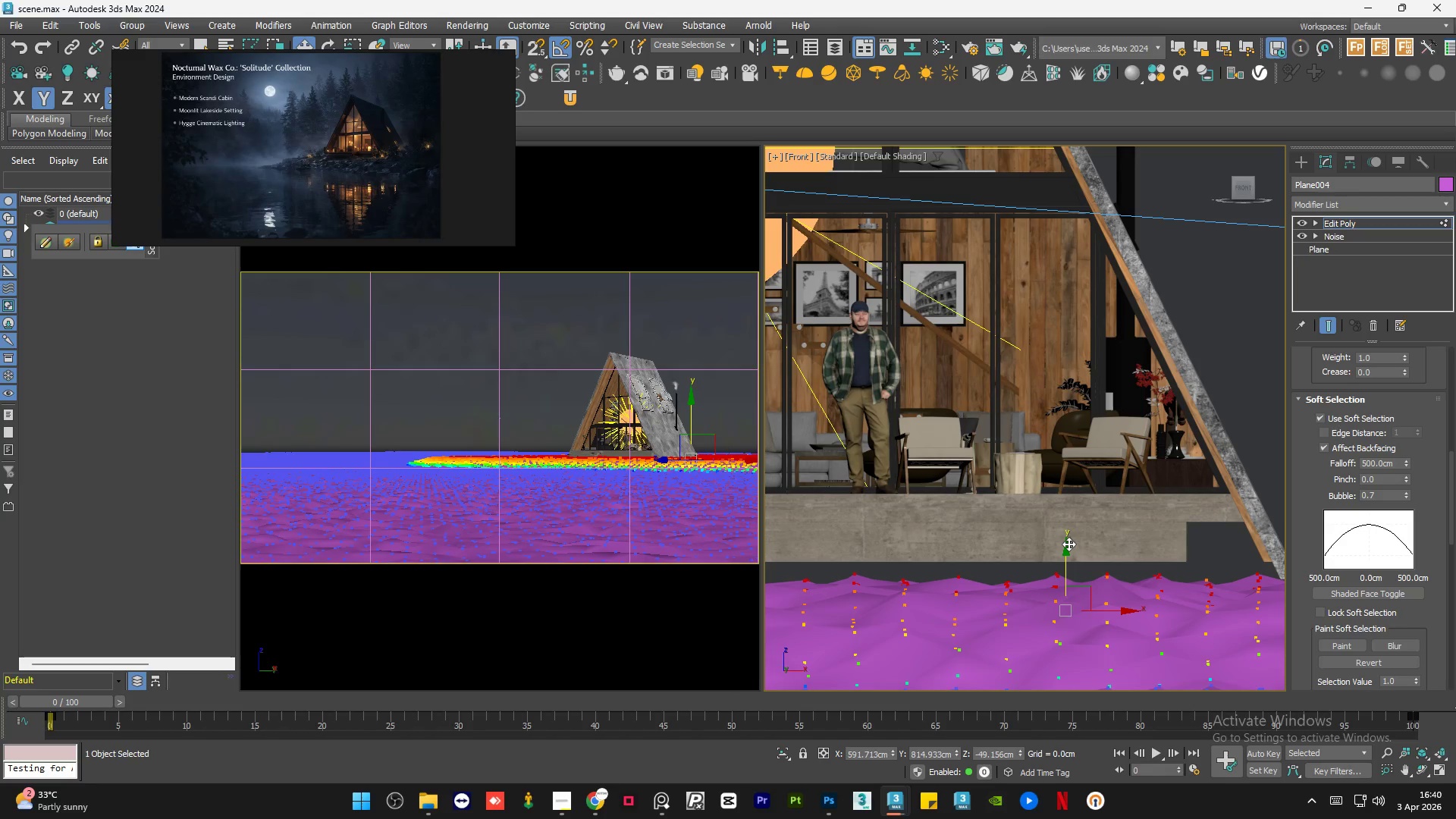 
left_click_drag(start_coordinate=[1065, 558], to_coordinate=[1067, 550])
 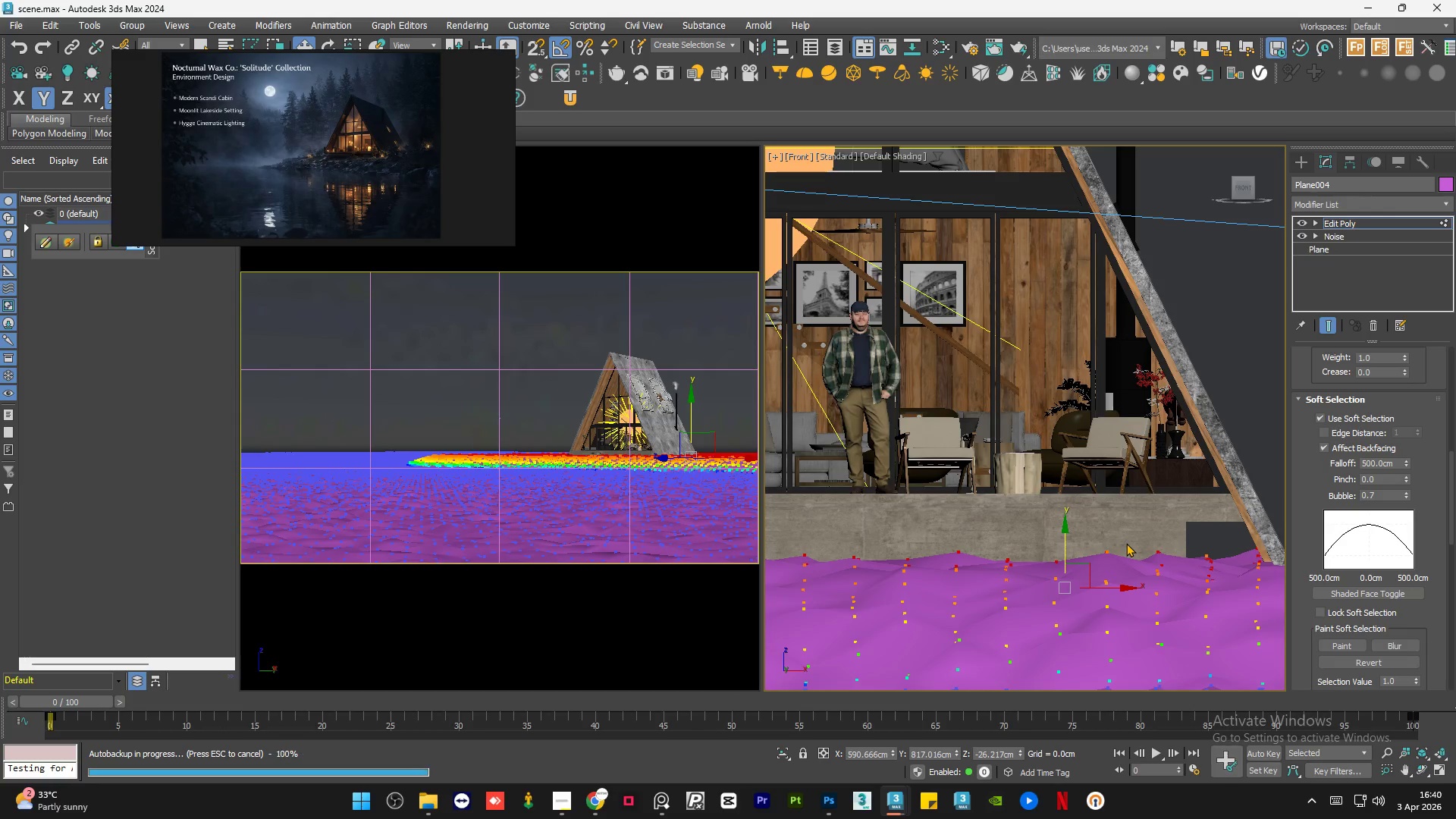 
wait(24.02)
 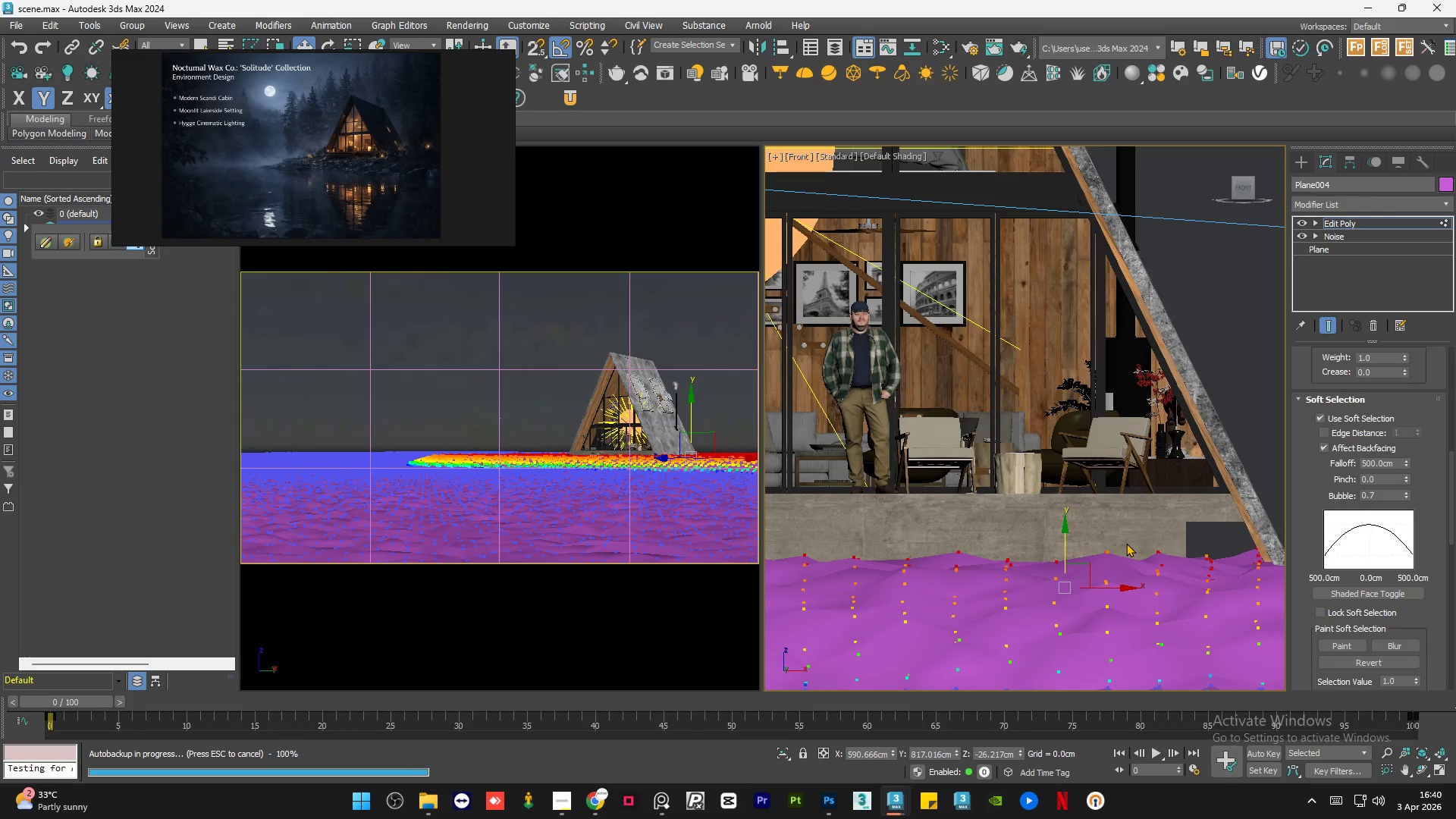 
scroll: coordinate [1120, 542], scroll_direction: down, amount: 1.0
 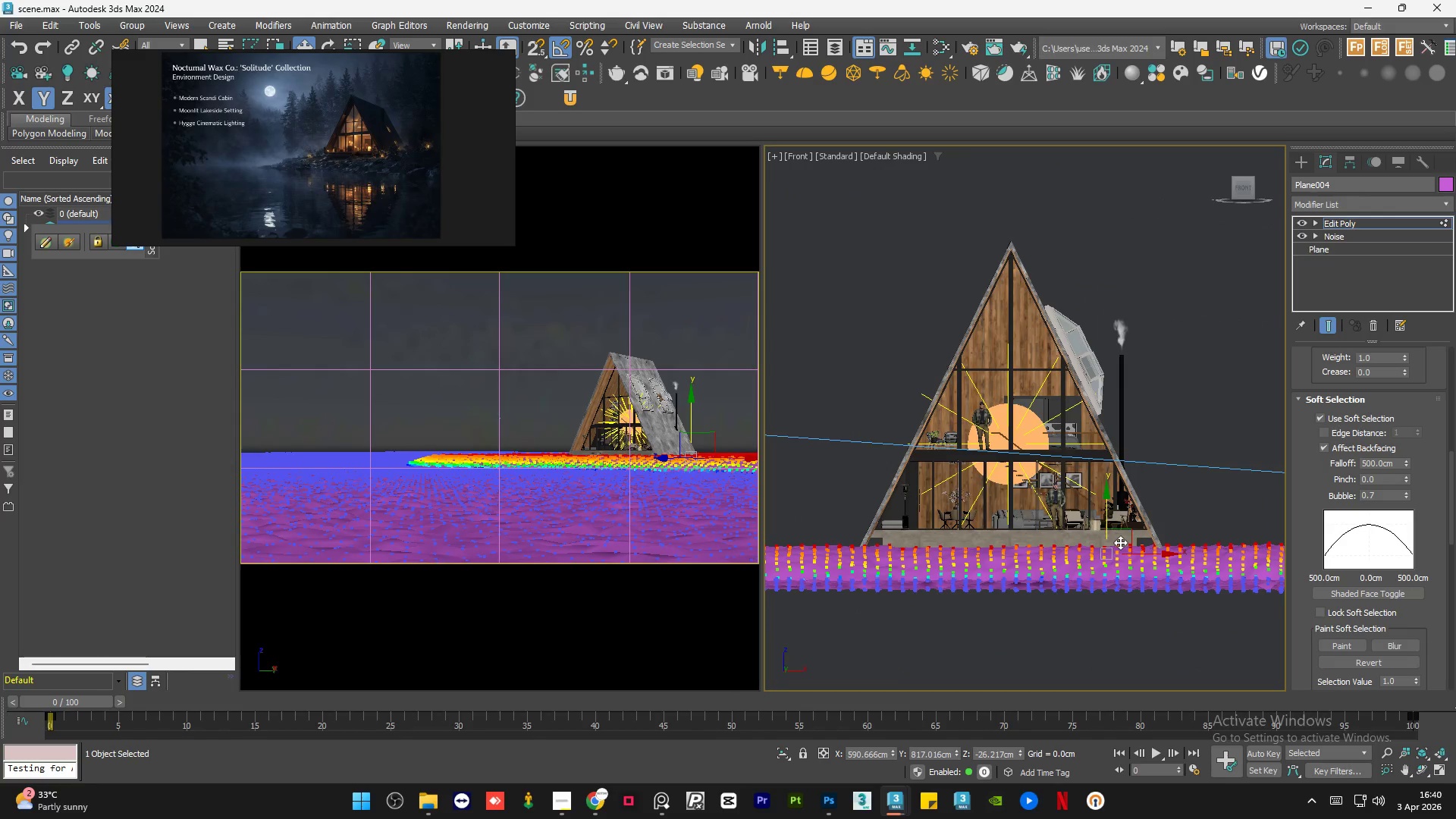 
hold_key(key=AltLeft, duration=1.05)
 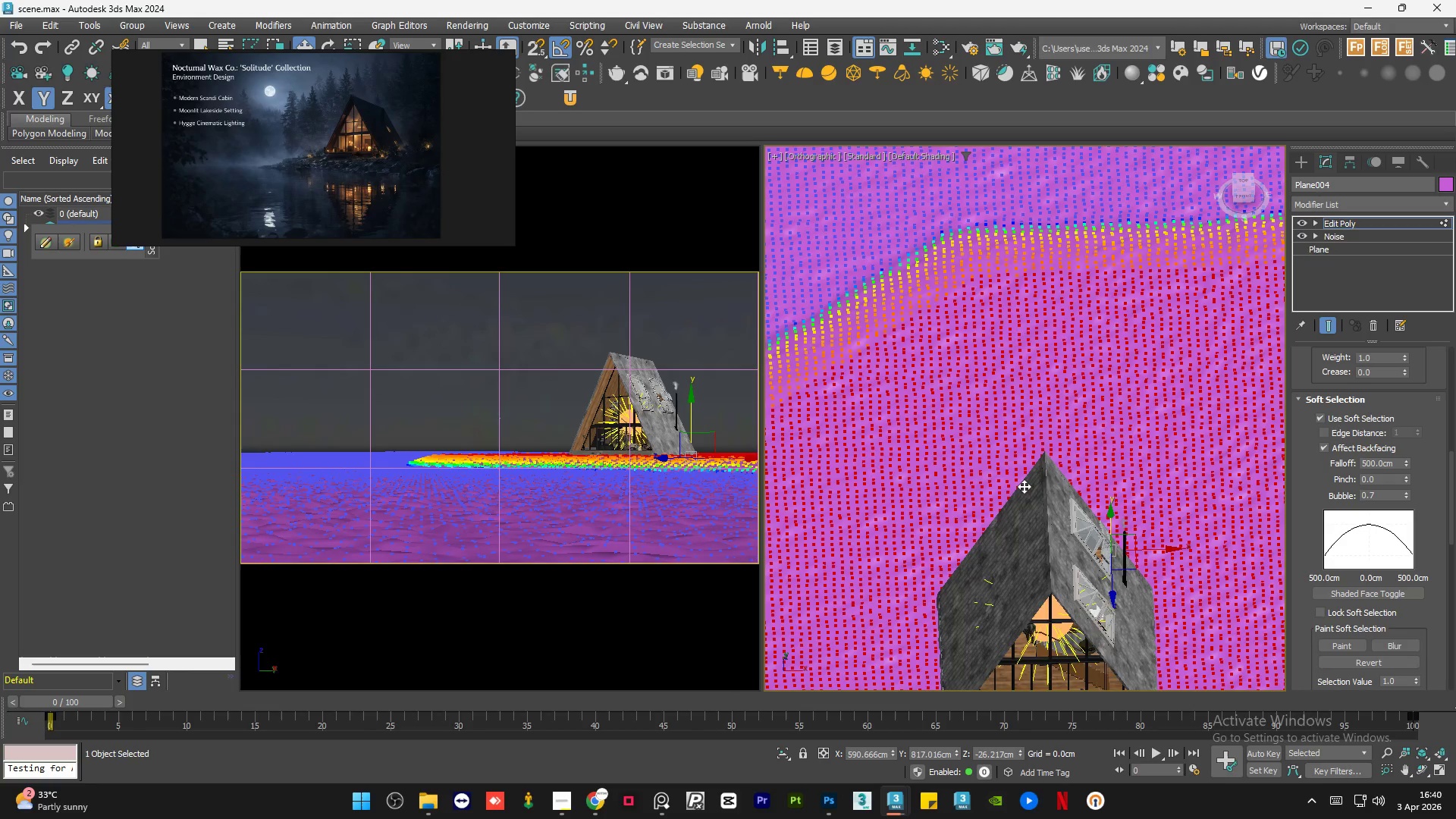 
hold_key(key=AltLeft, duration=0.73)
 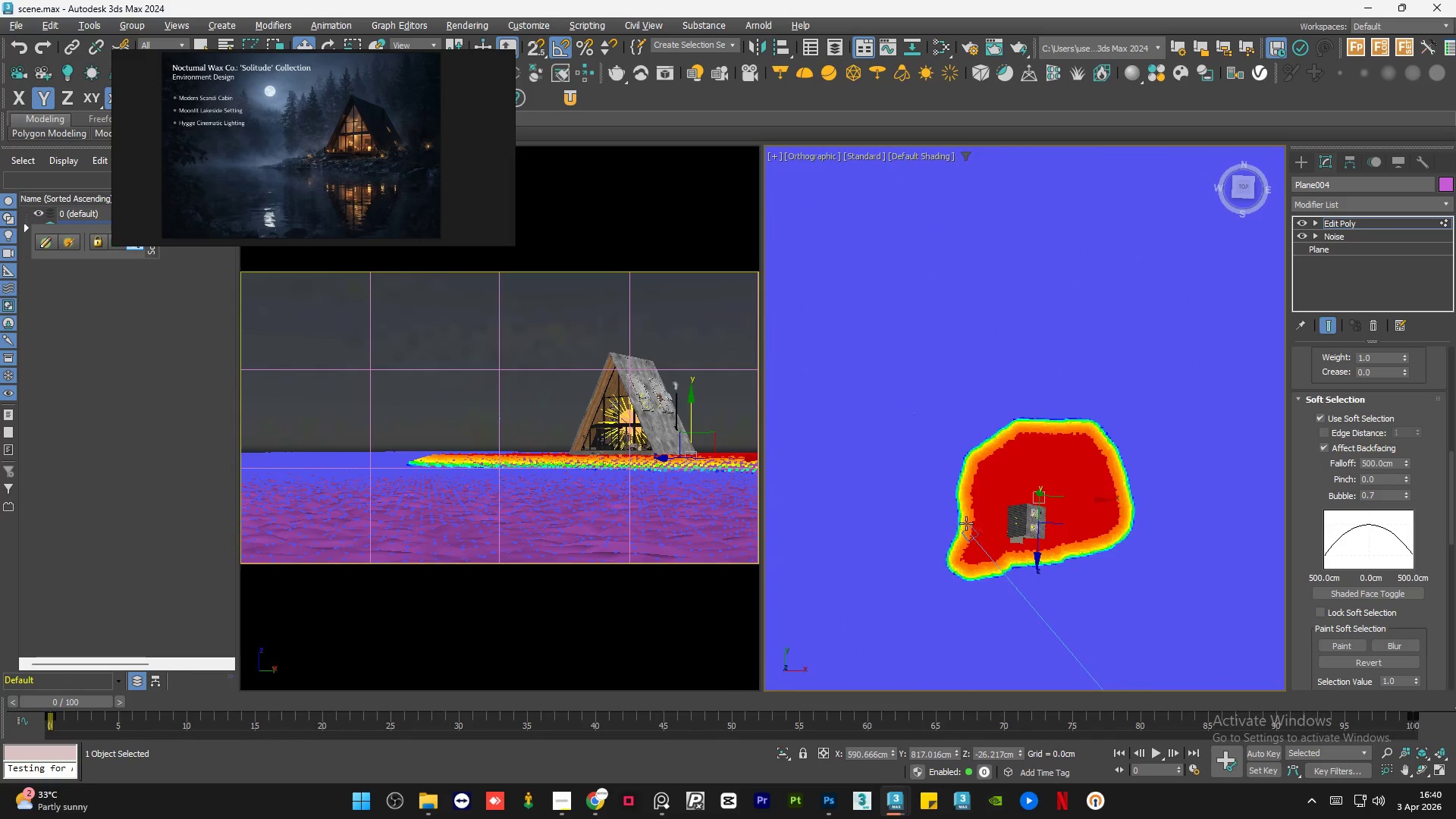 
scroll: coordinate [966, 523], scroll_direction: down, amount: 9.0
 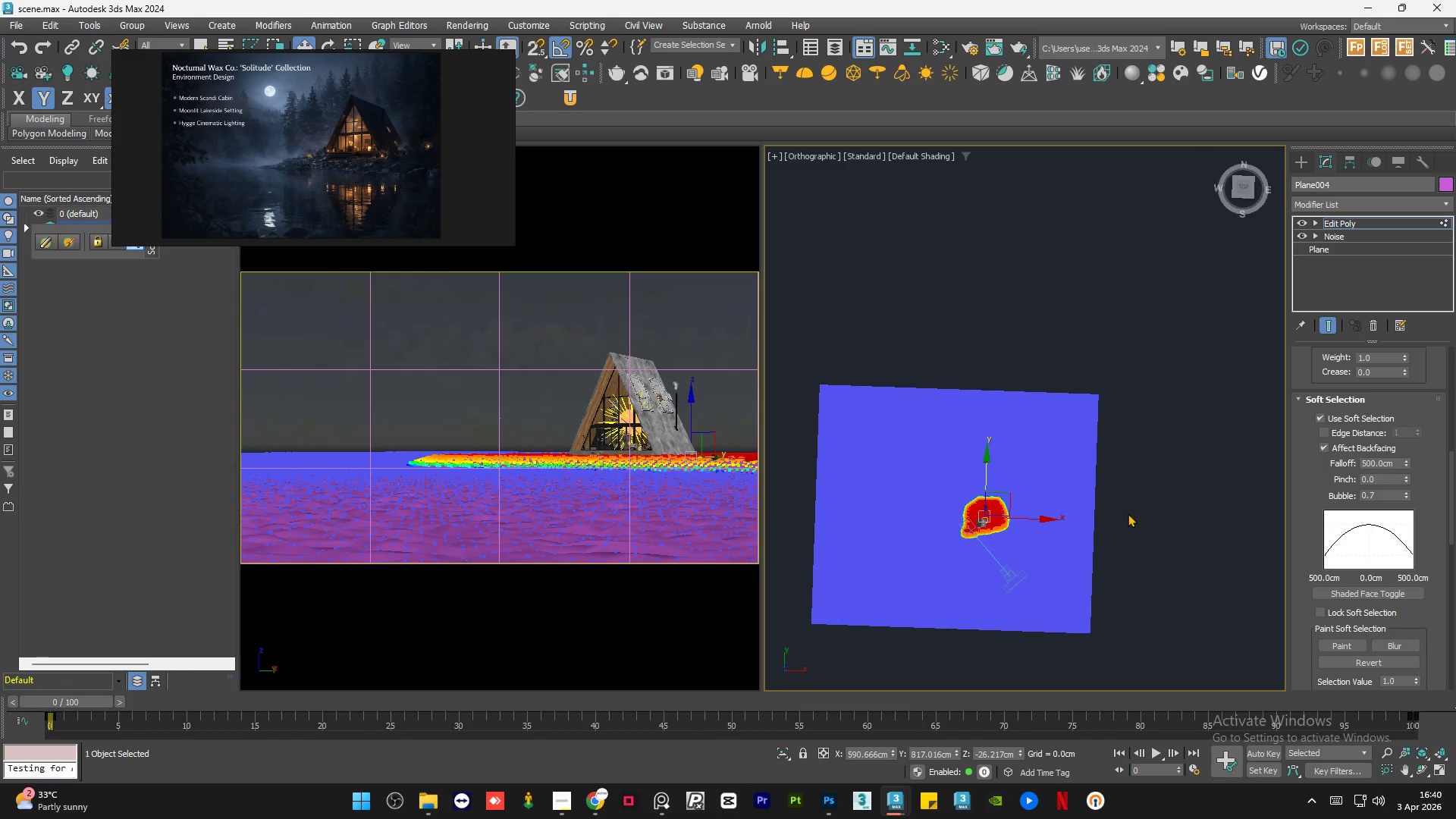 
double_click([1128, 513])
 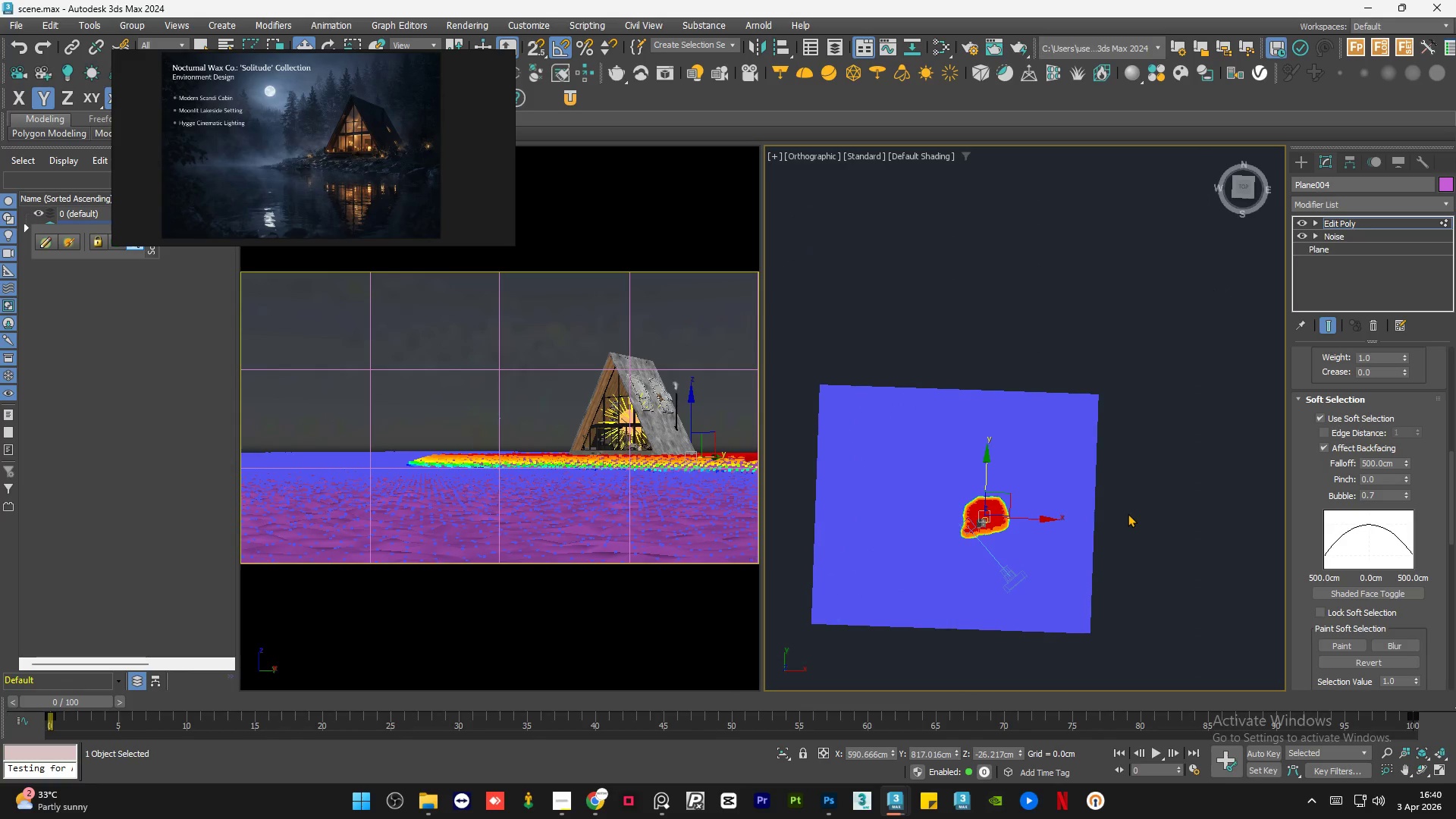 
double_click([1128, 513])
 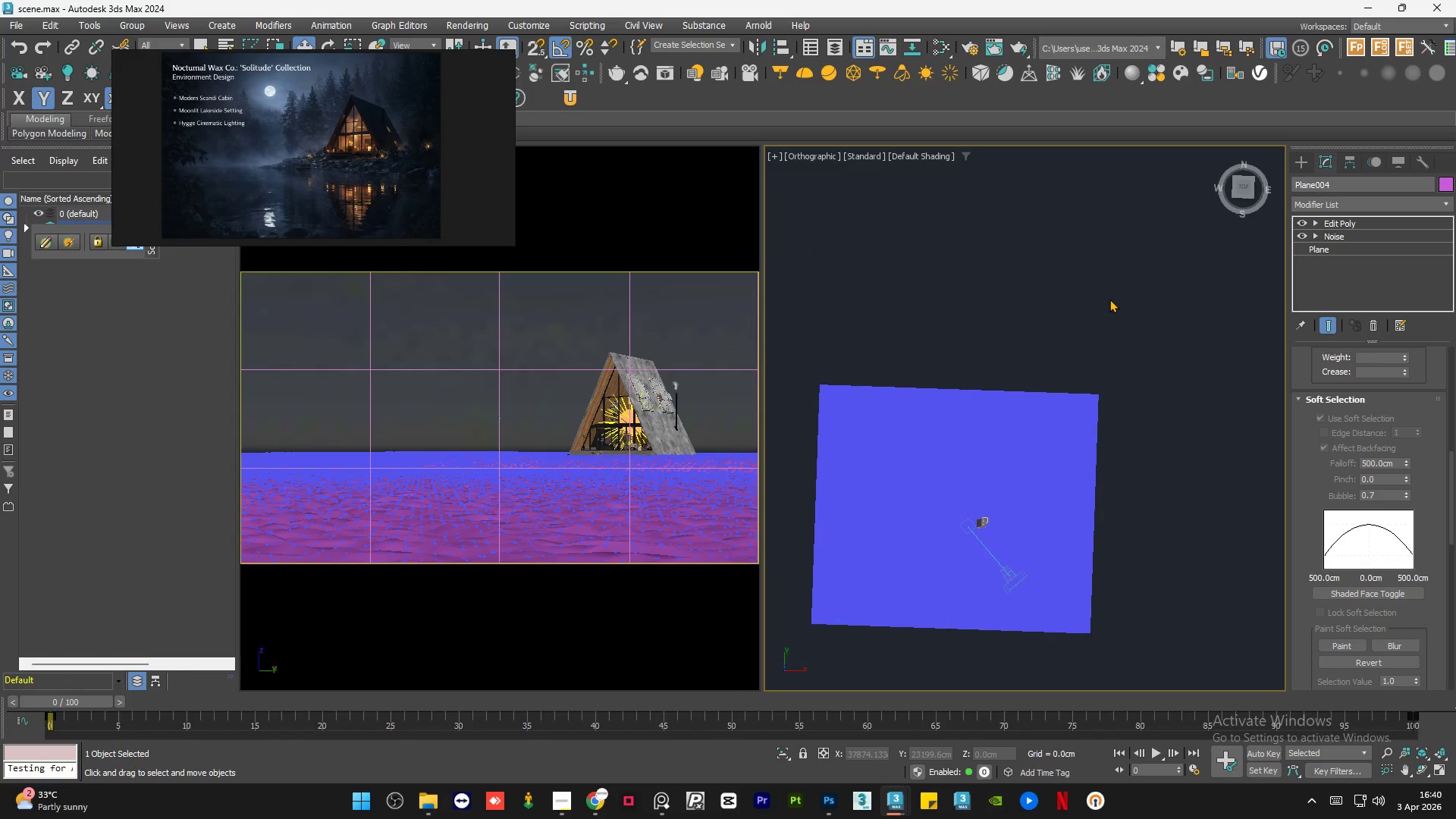 
wait(6.02)
 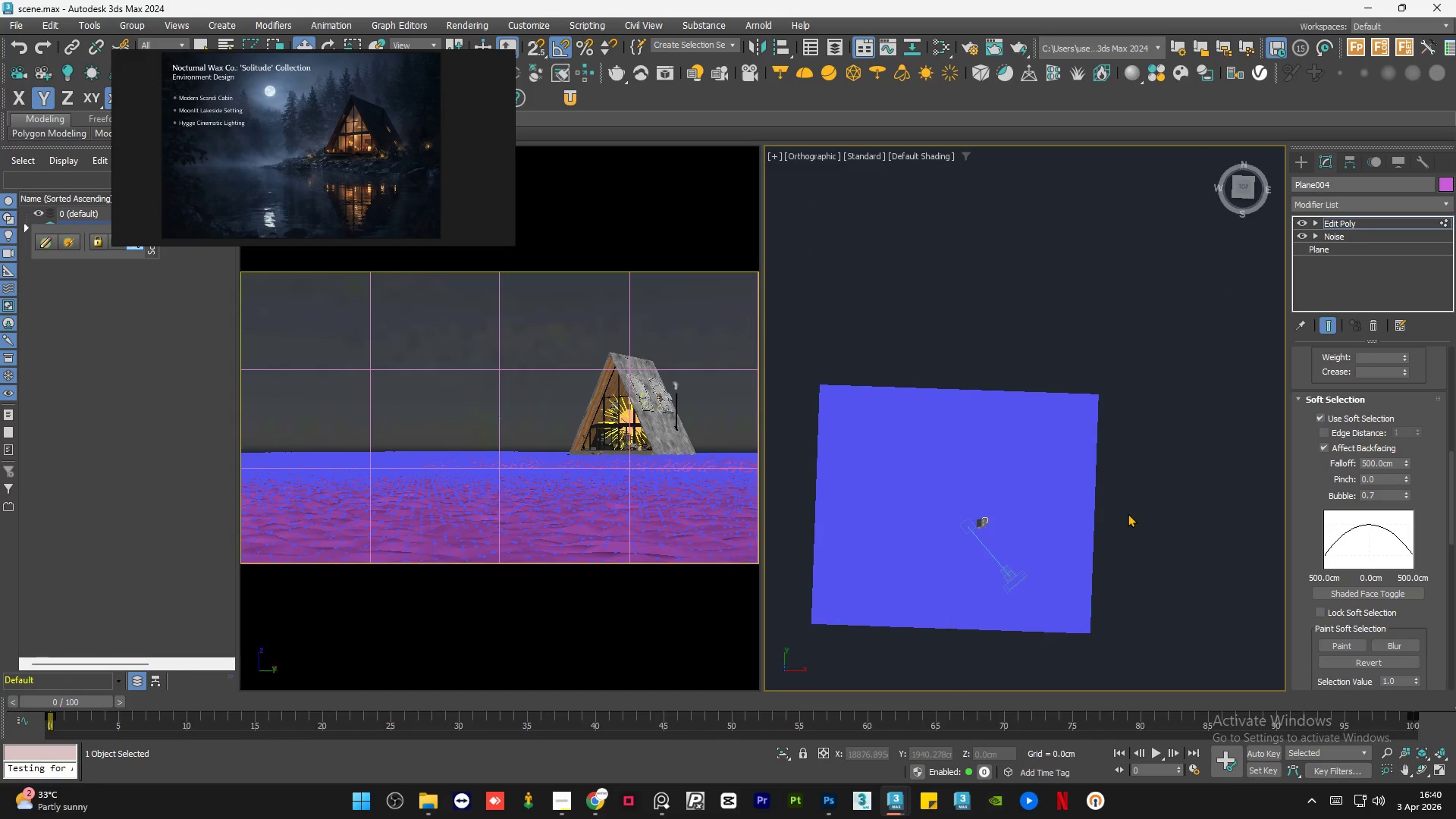 
double_click([1109, 299])
 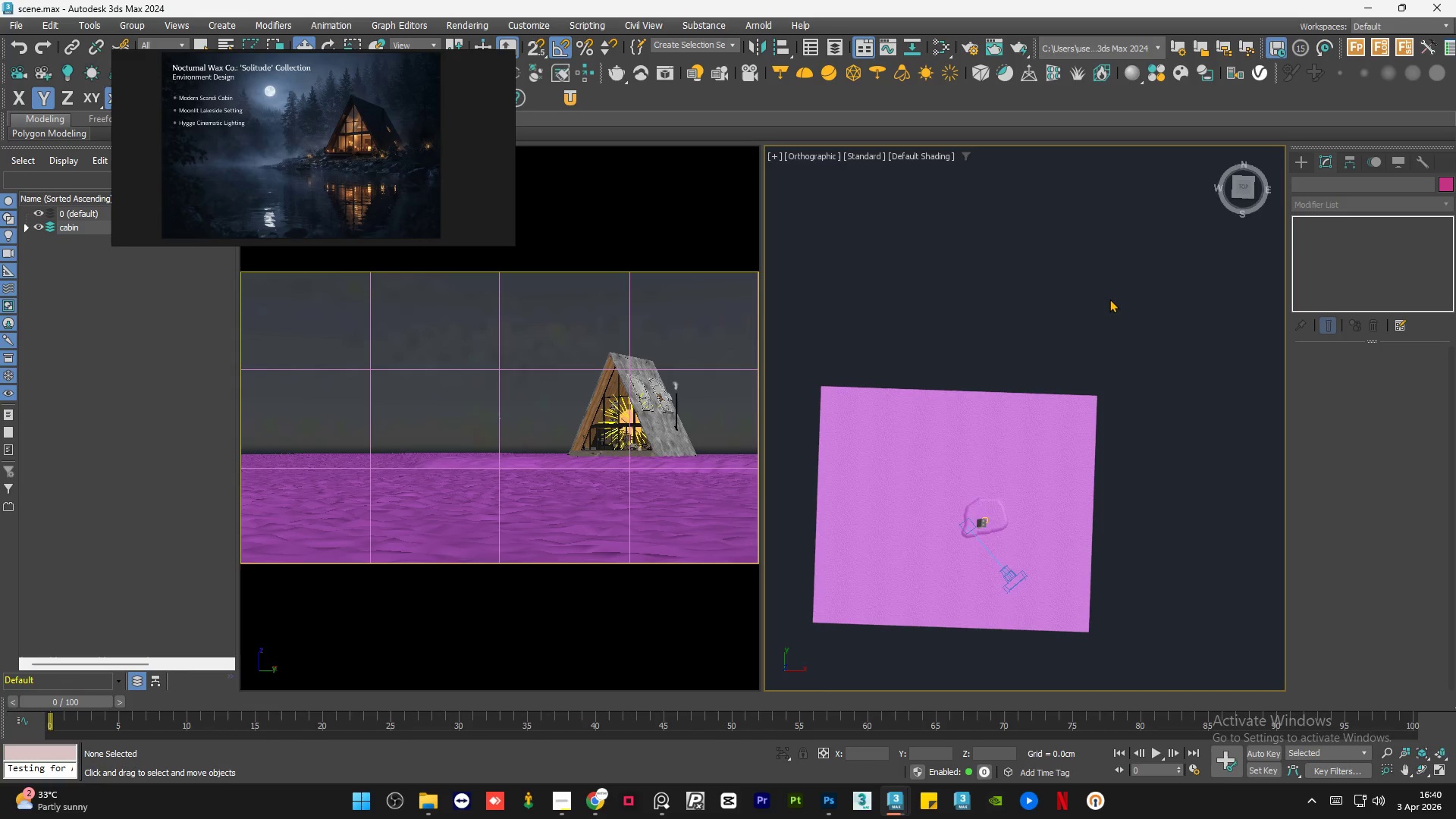 
wait(5.27)
 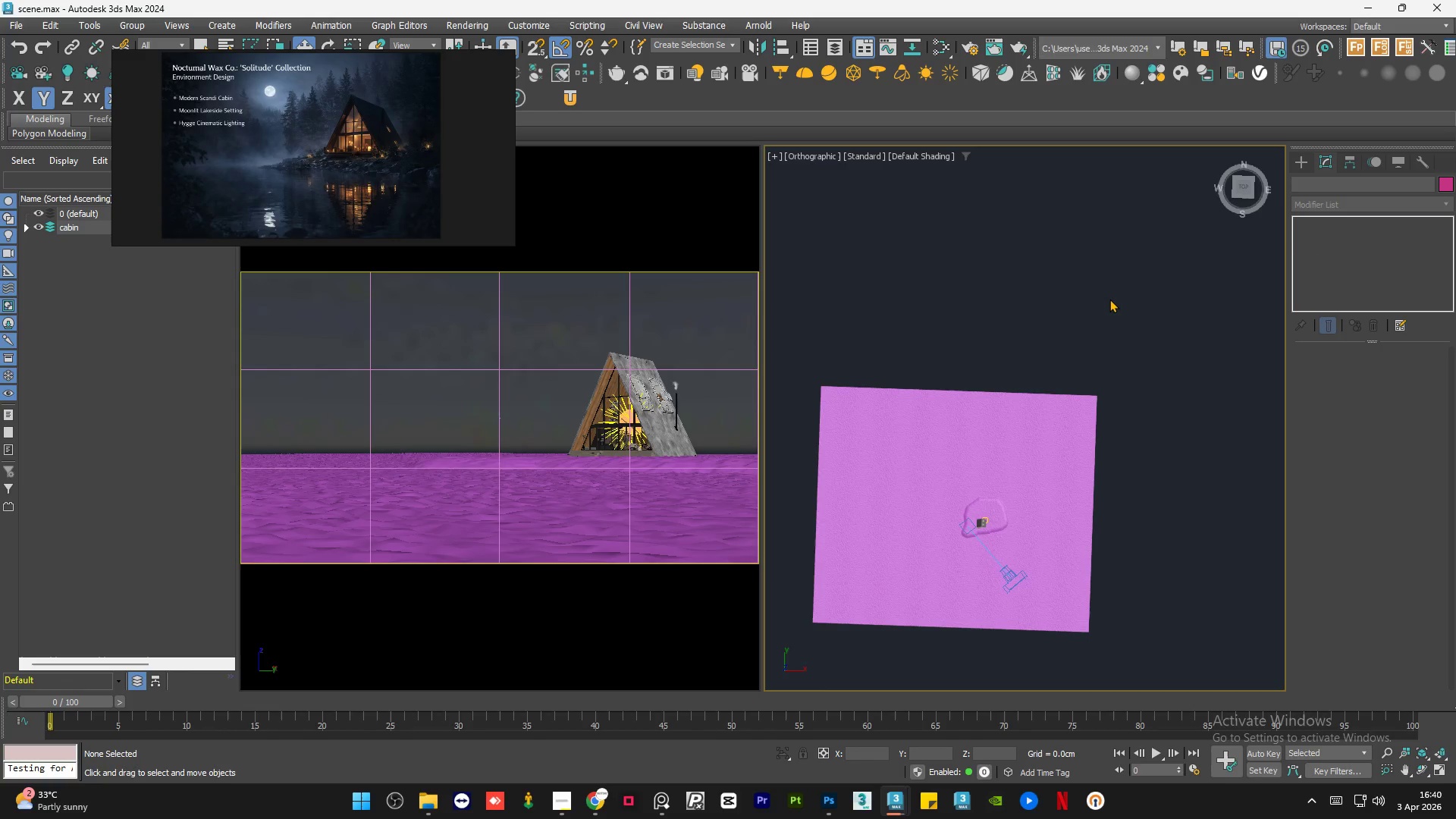 
scroll: coordinate [1001, 519], scroll_direction: up, amount: 20.0
 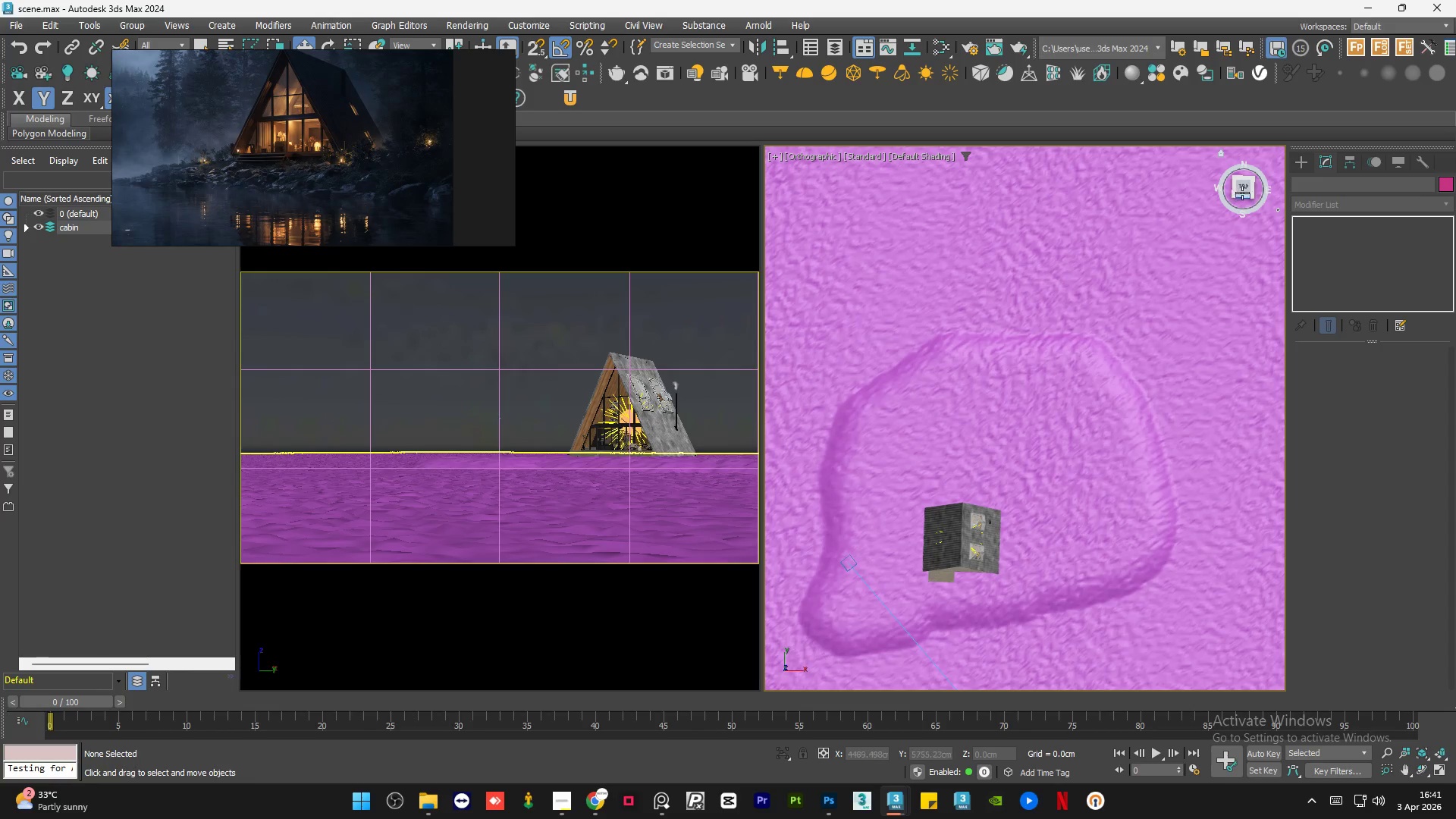 
left_click([1242, 191])
 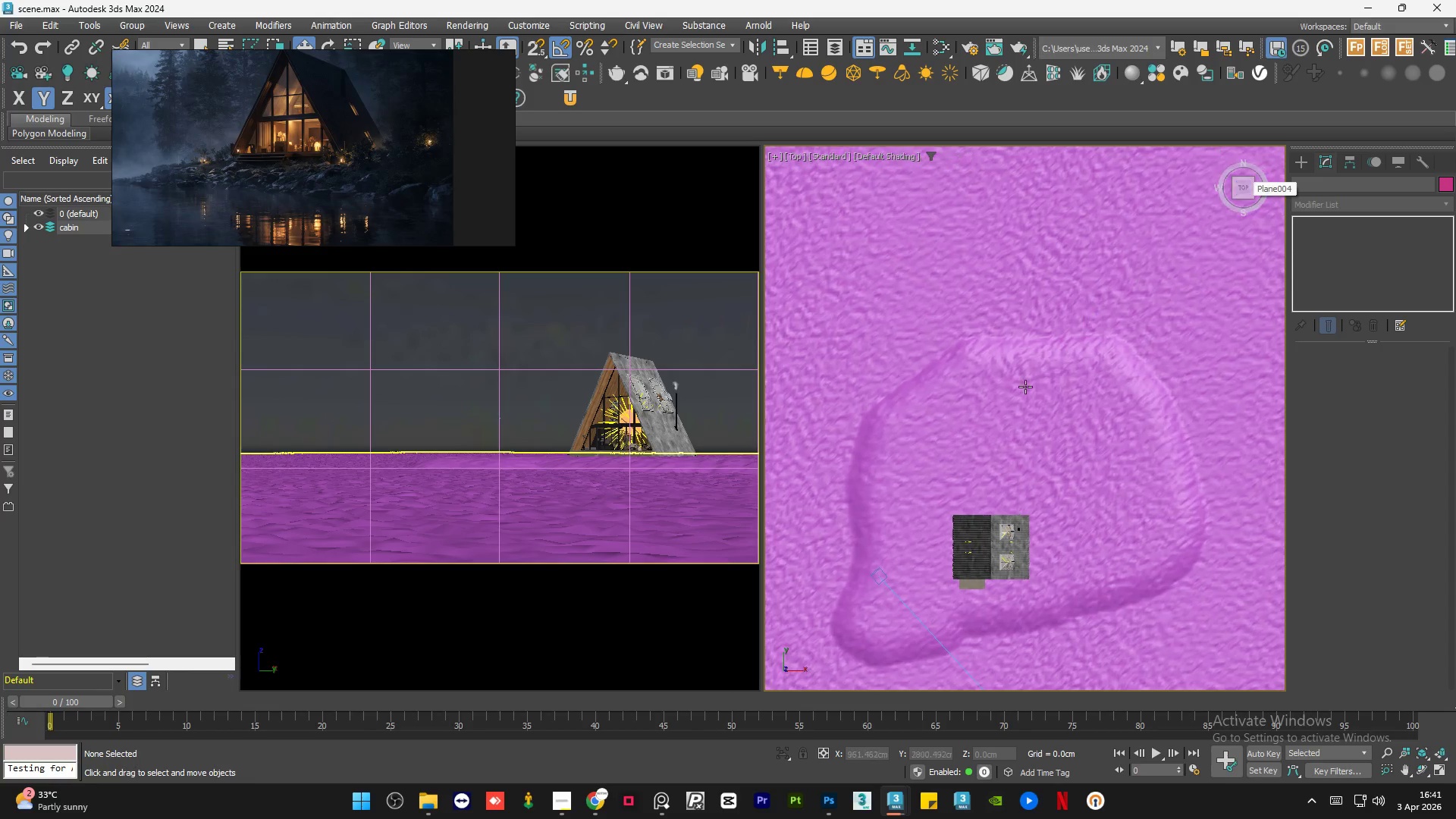 
left_click([1023, 466])
 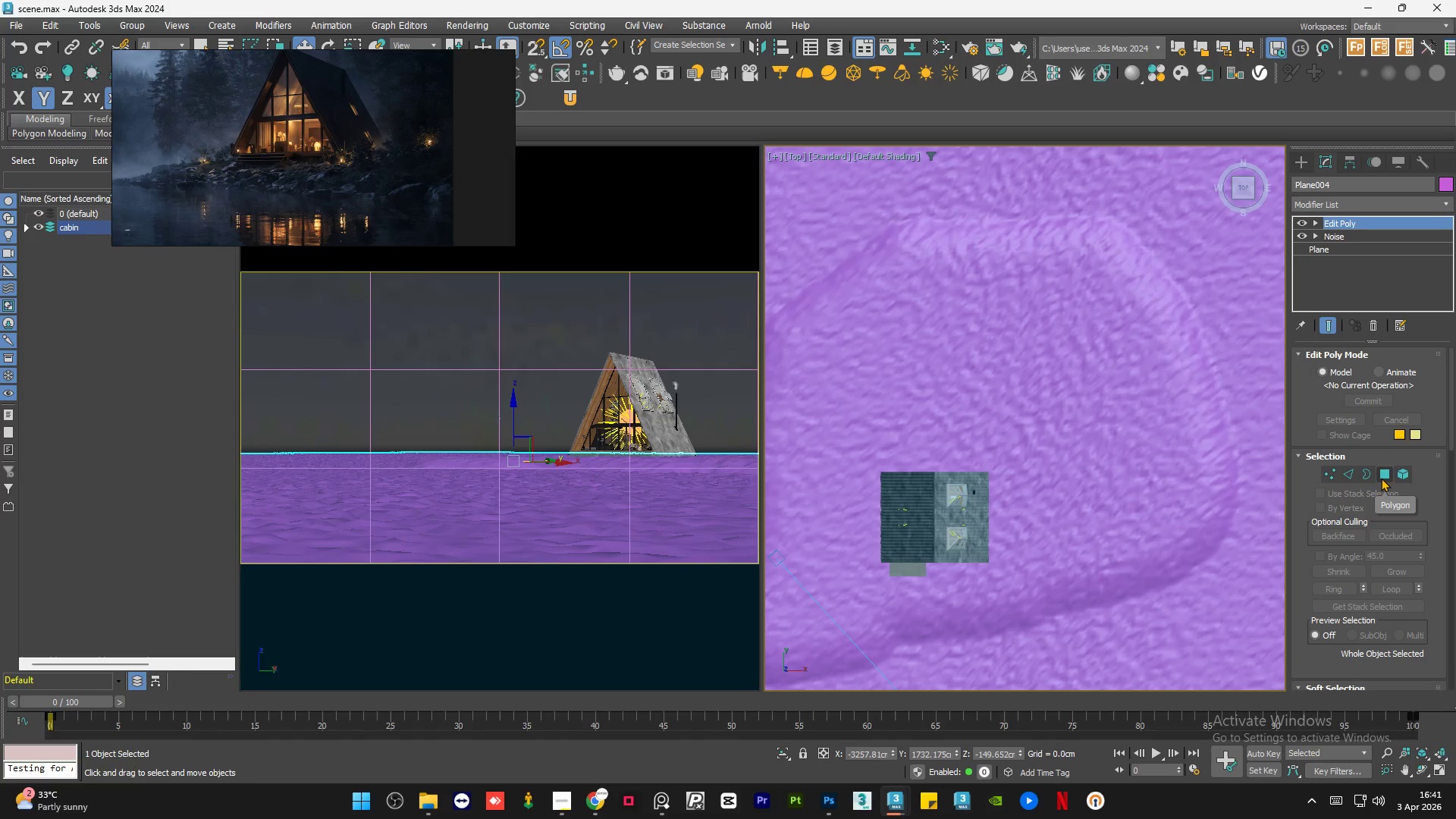 
scroll: coordinate [1023, 466], scroll_direction: up, amount: 1.0
 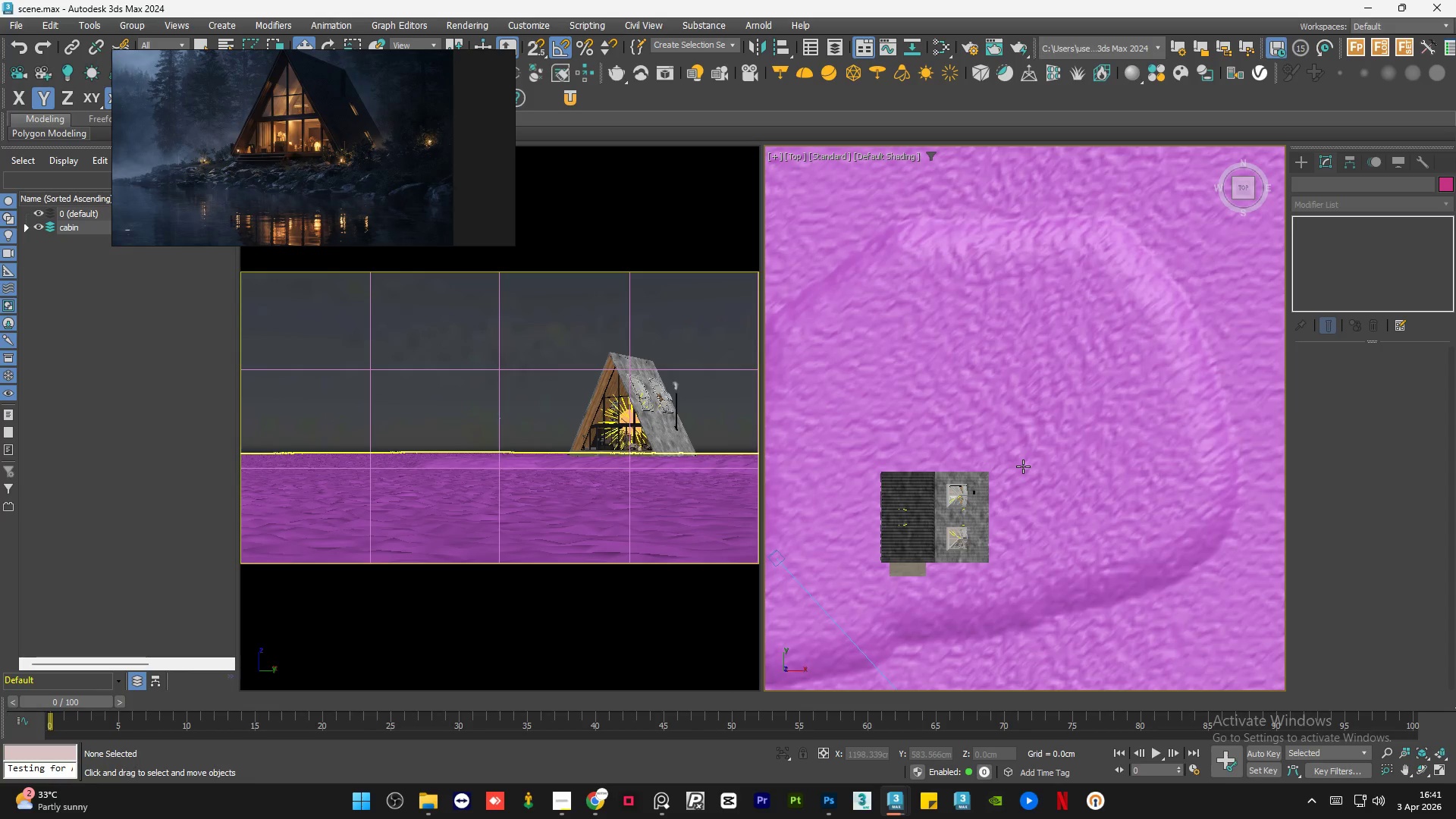 
left_click([1332, 475])
 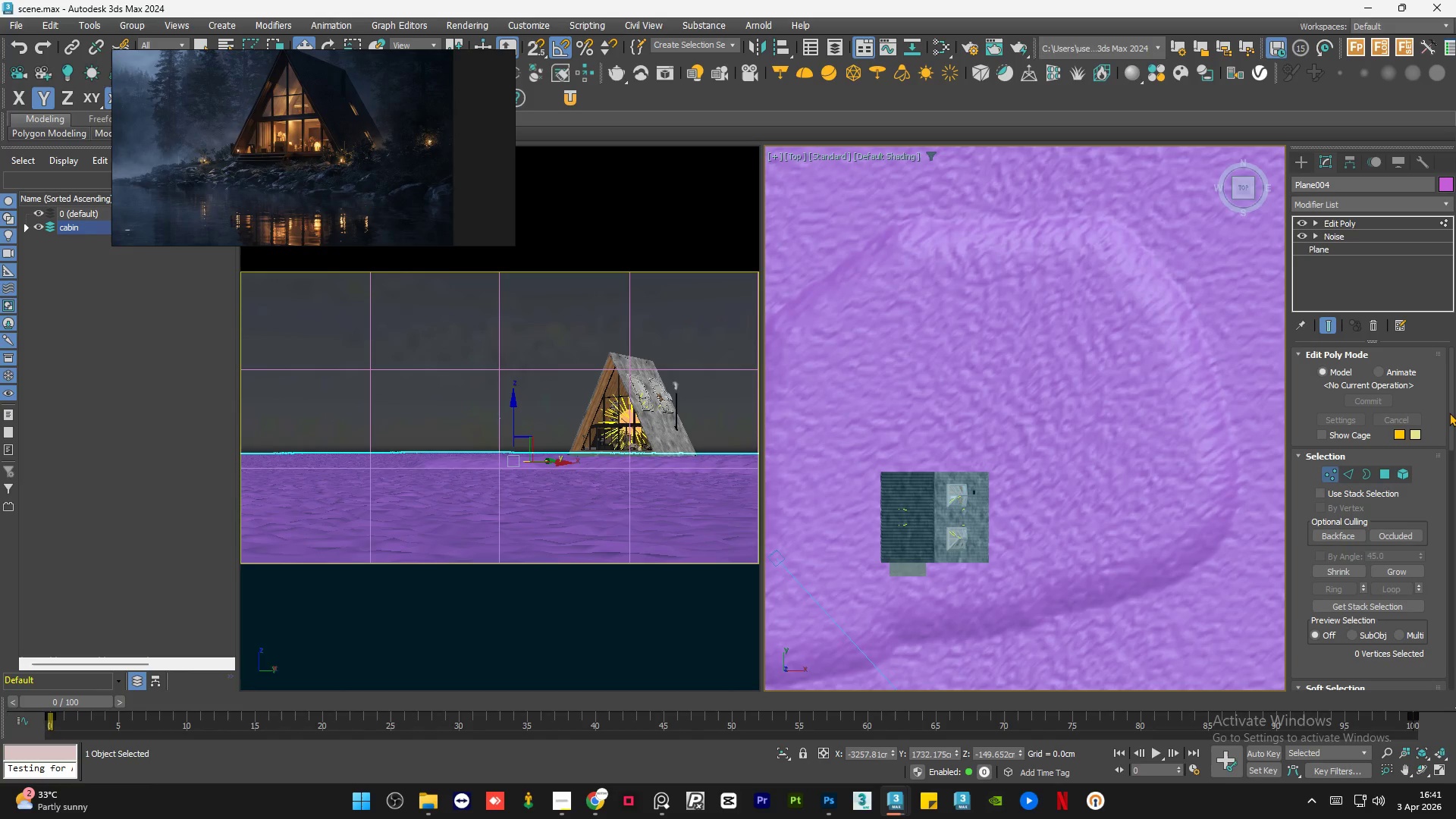 
left_click_drag(start_coordinate=[1452, 411], to_coordinate=[1454, 438])
 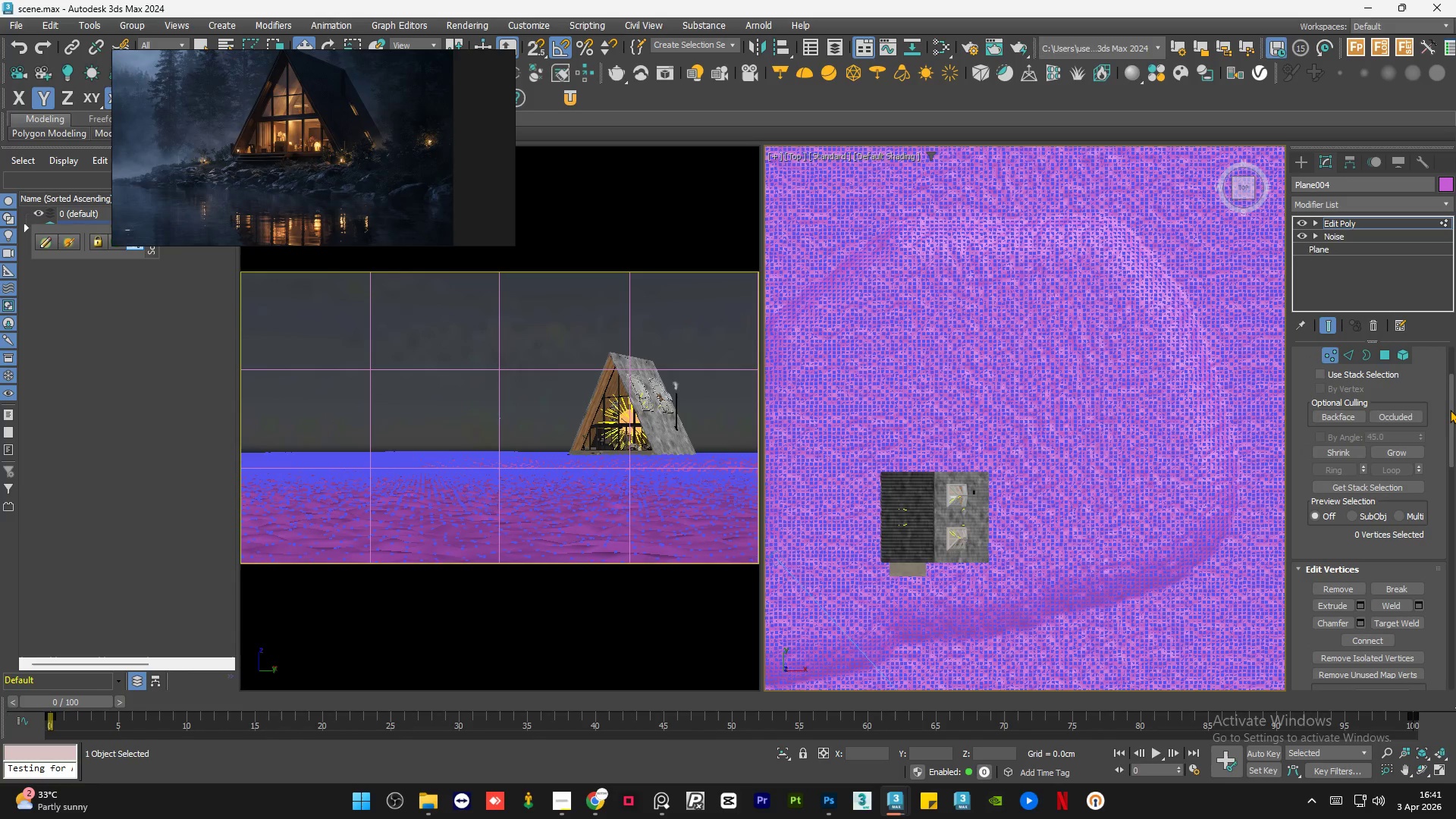 
left_click_drag(start_coordinate=[1450, 420], to_coordinate=[1455, 471])
 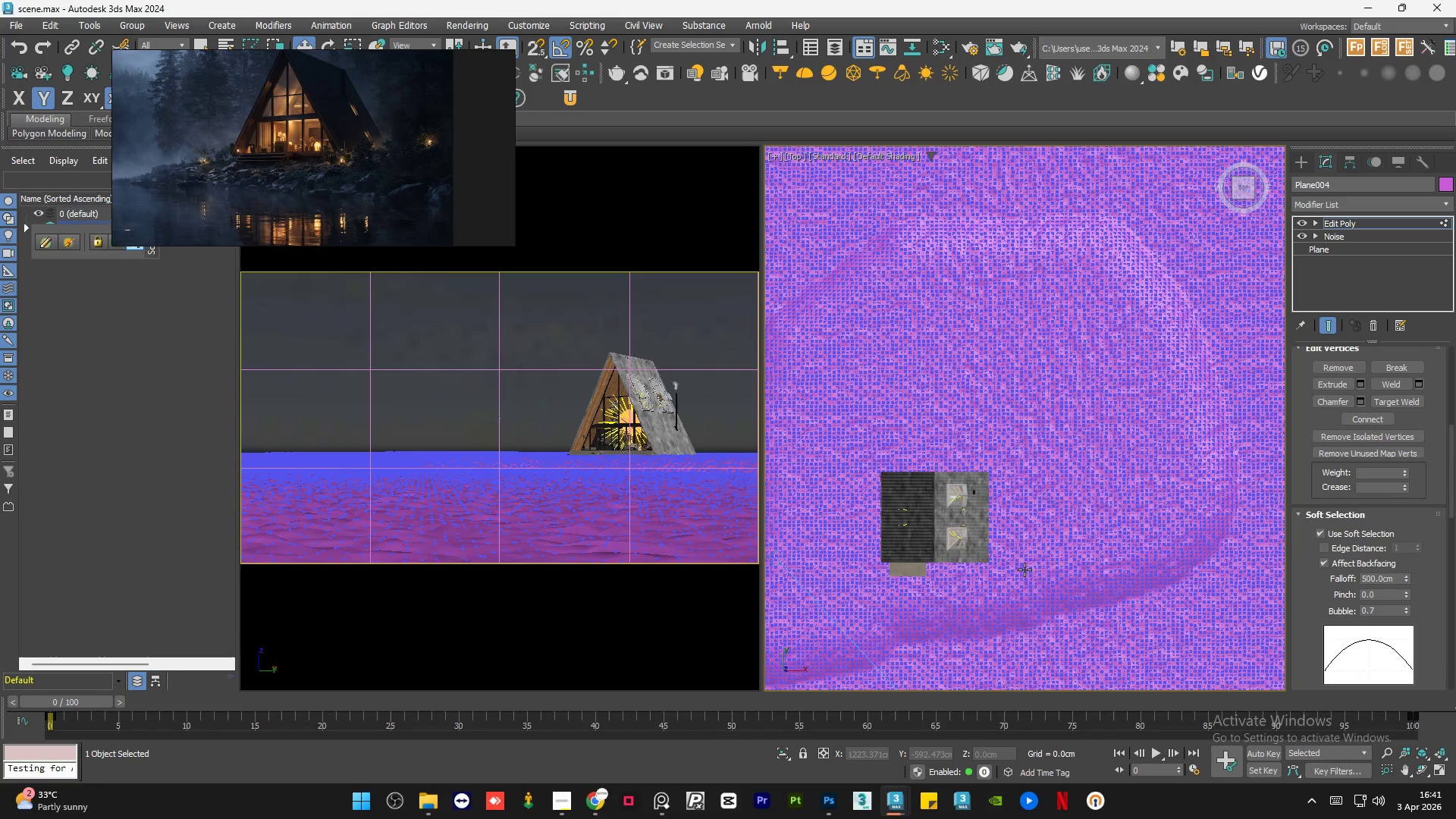 
left_click([1020, 570])
 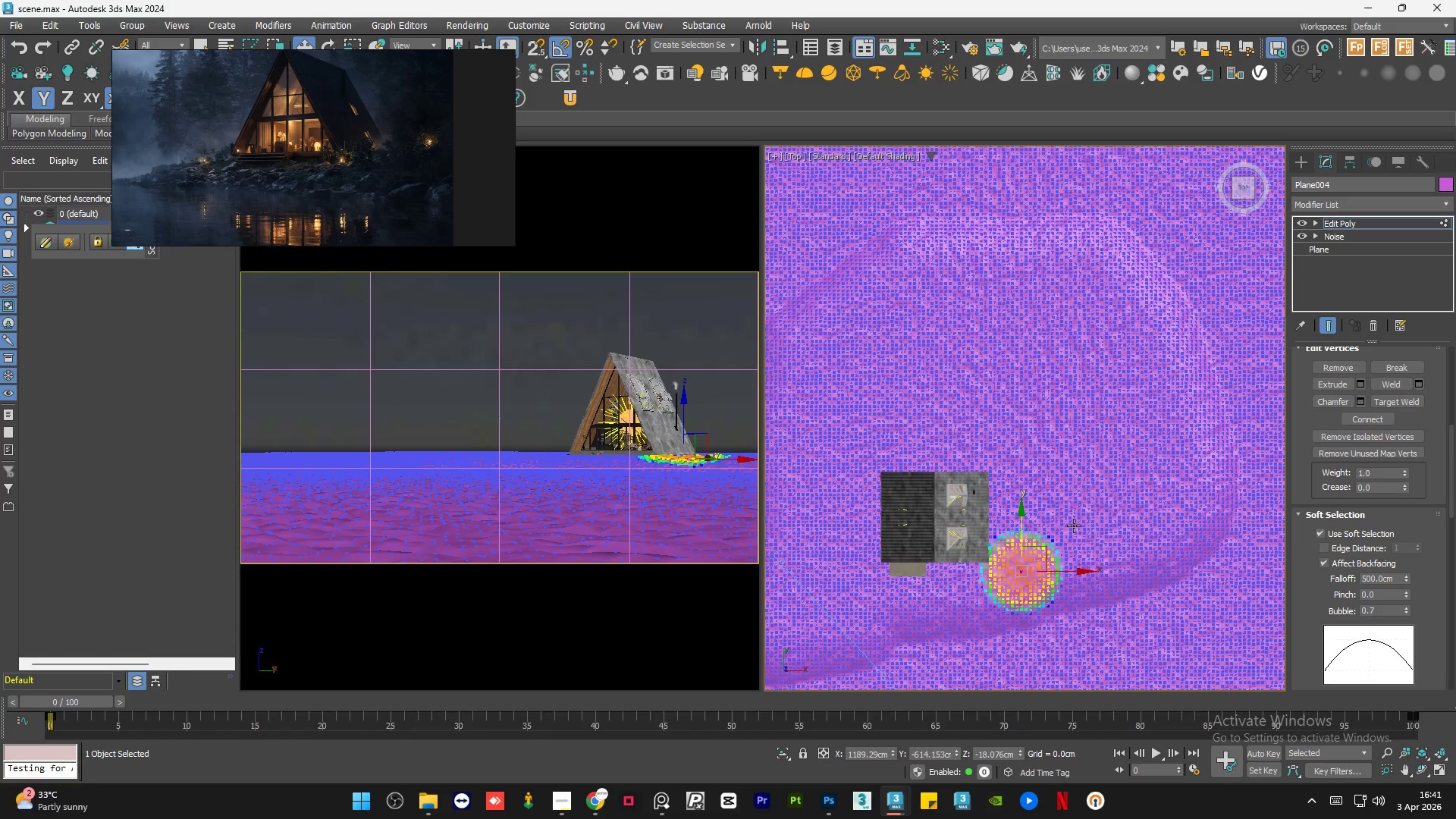 
wait(5.95)
 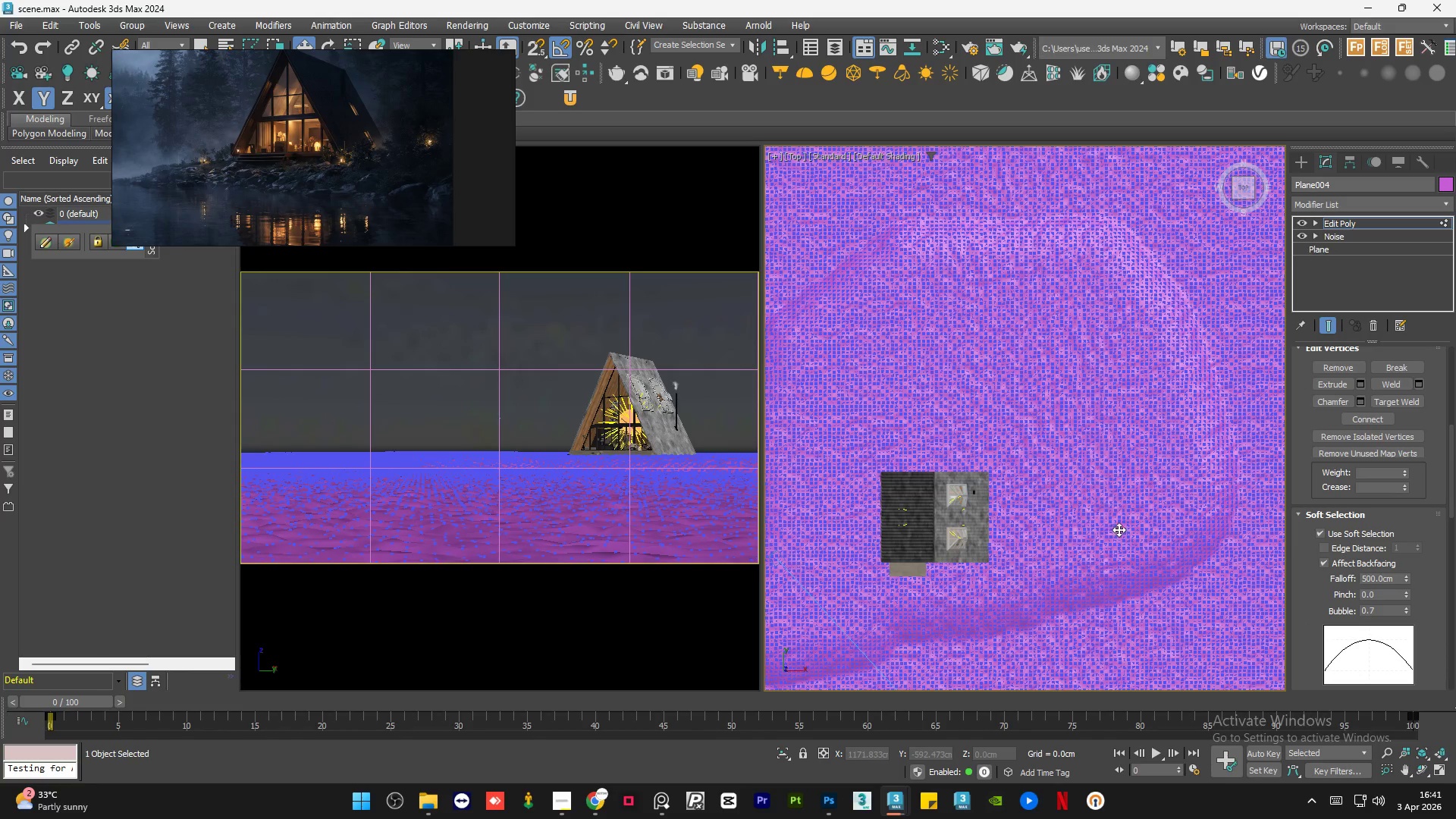 
hold_key(key=AltLeft, duration=1.5)
 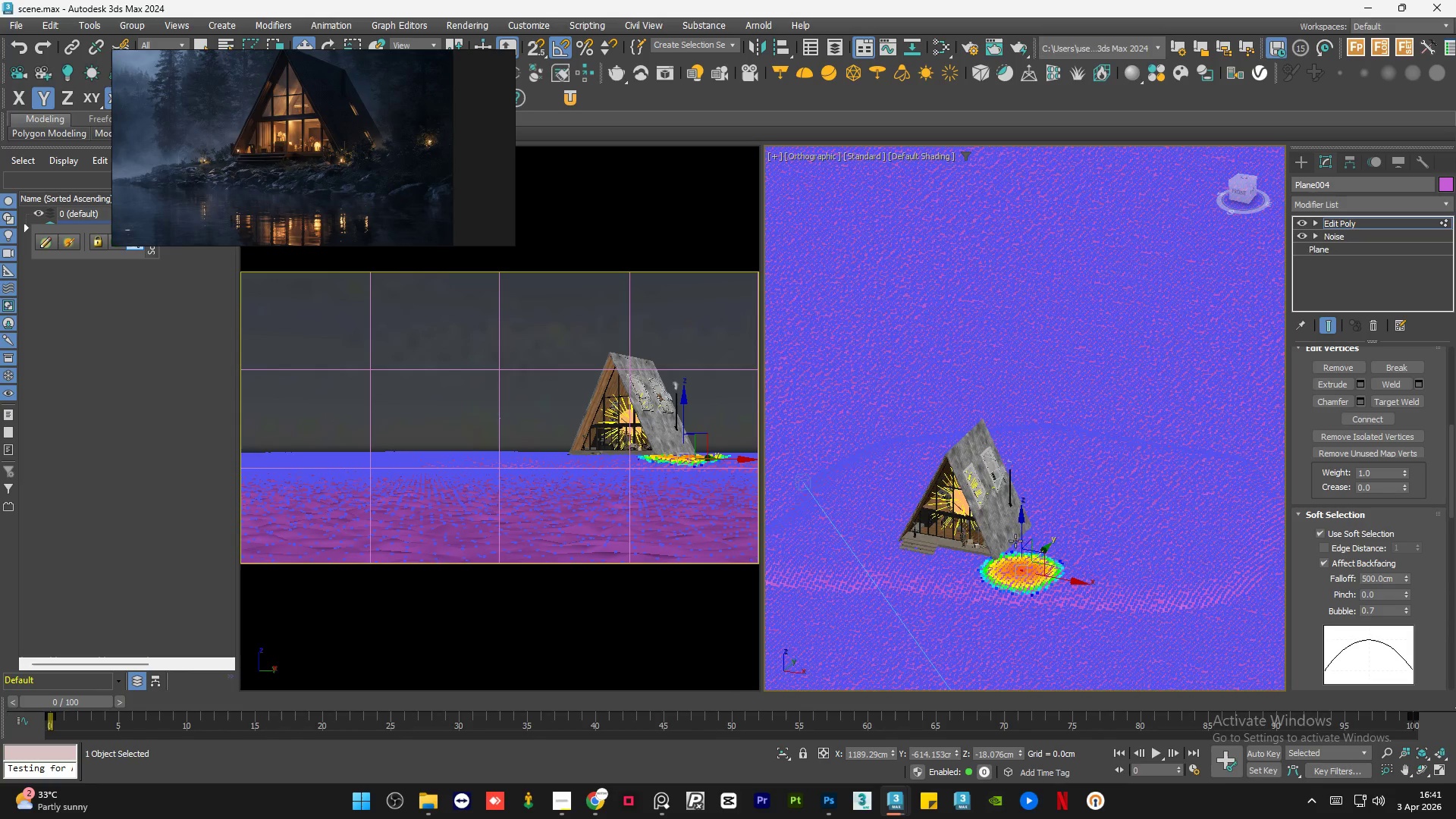 
key(Alt+AltLeft)
 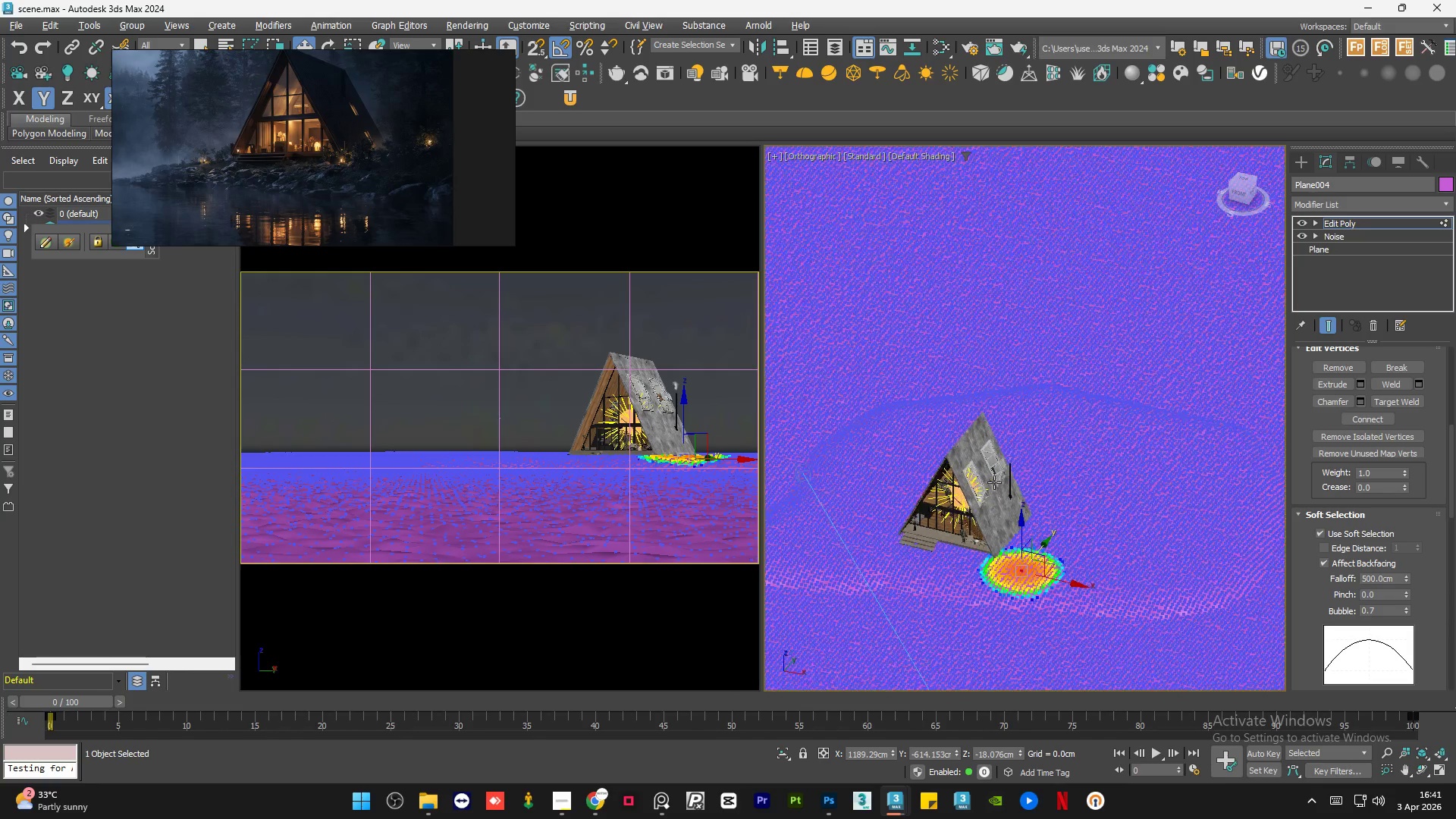 
key(Alt+AltLeft)
 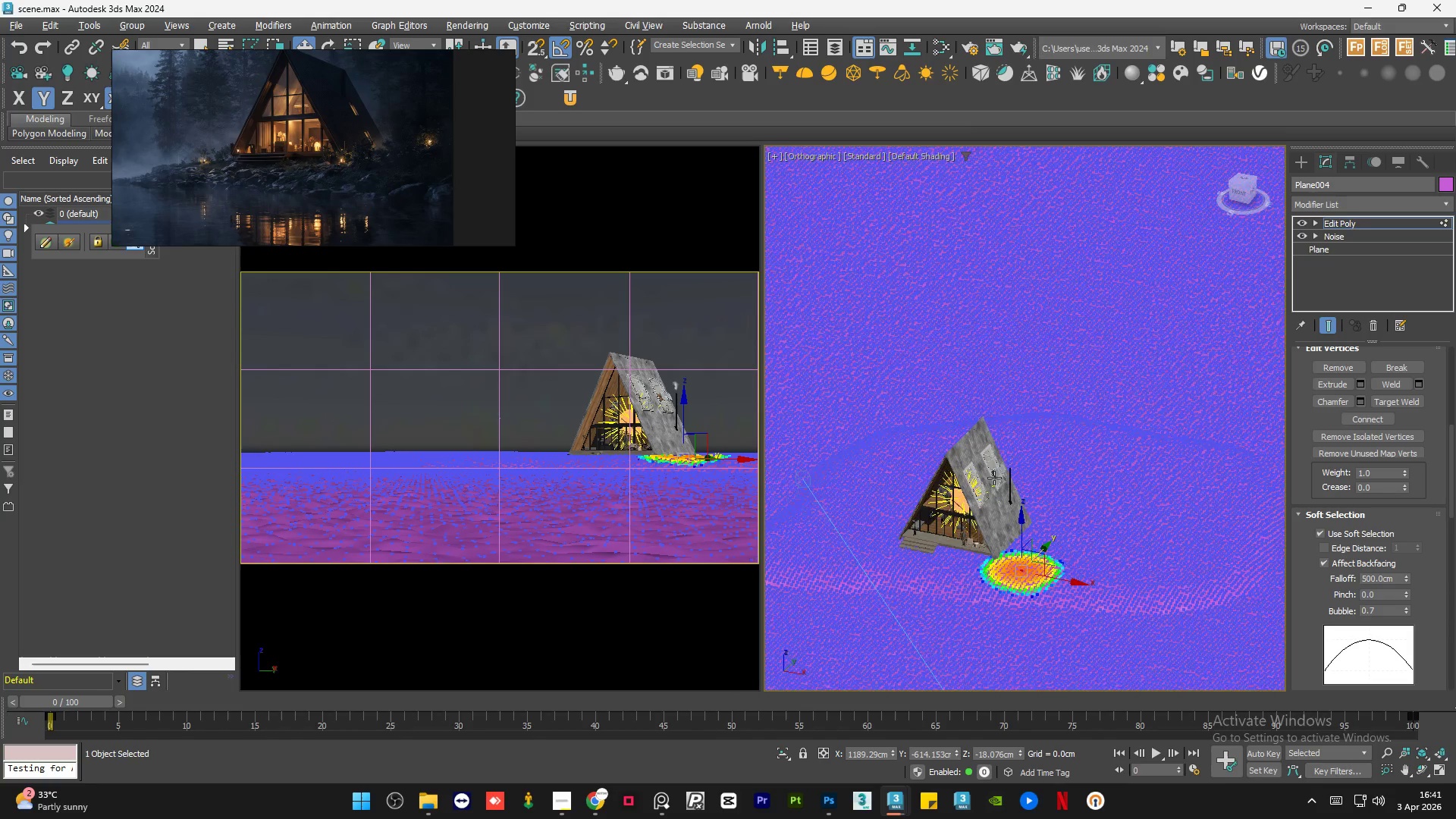 
key(Alt+AltLeft)
 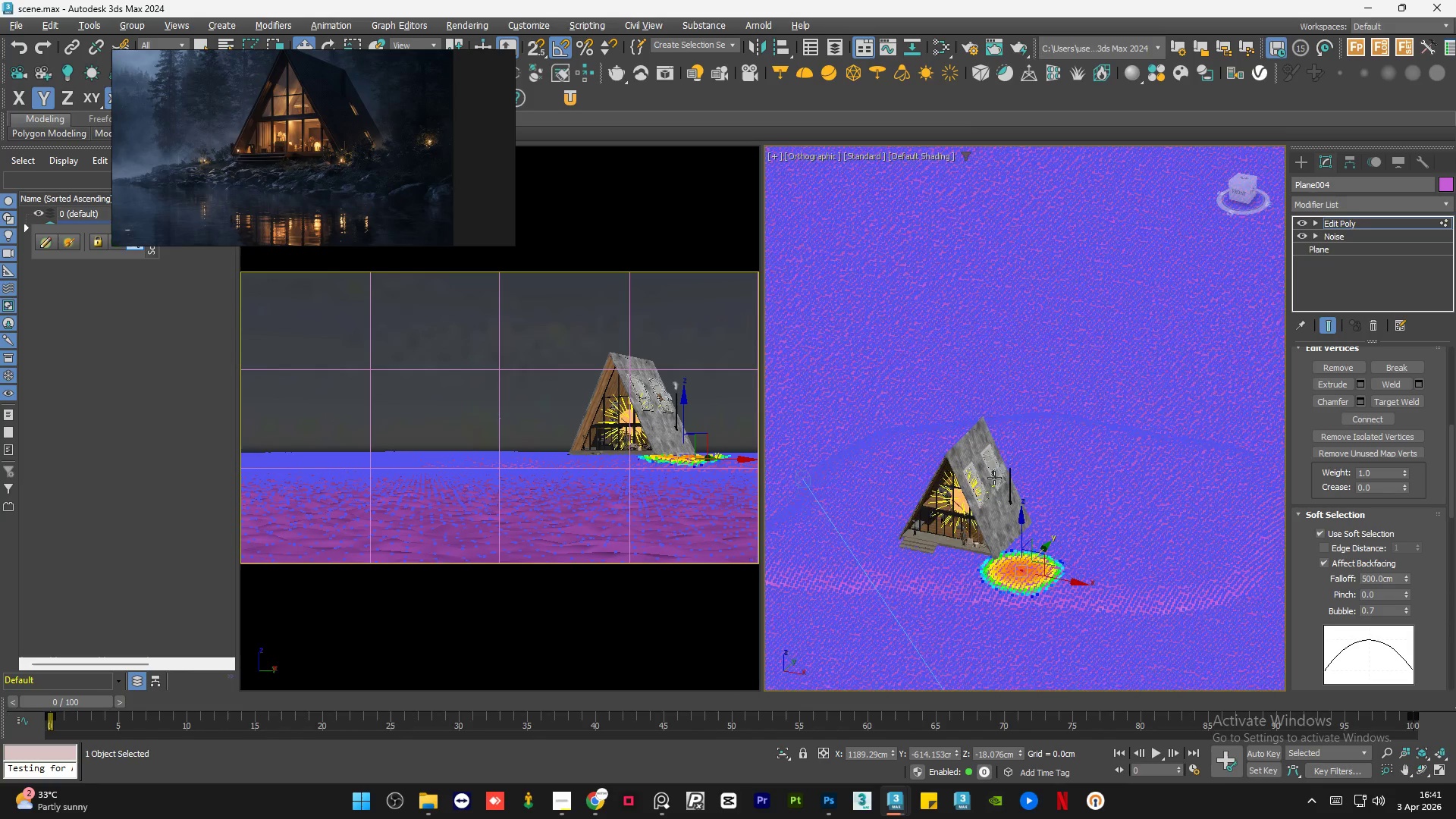 
key(Alt+AltLeft)
 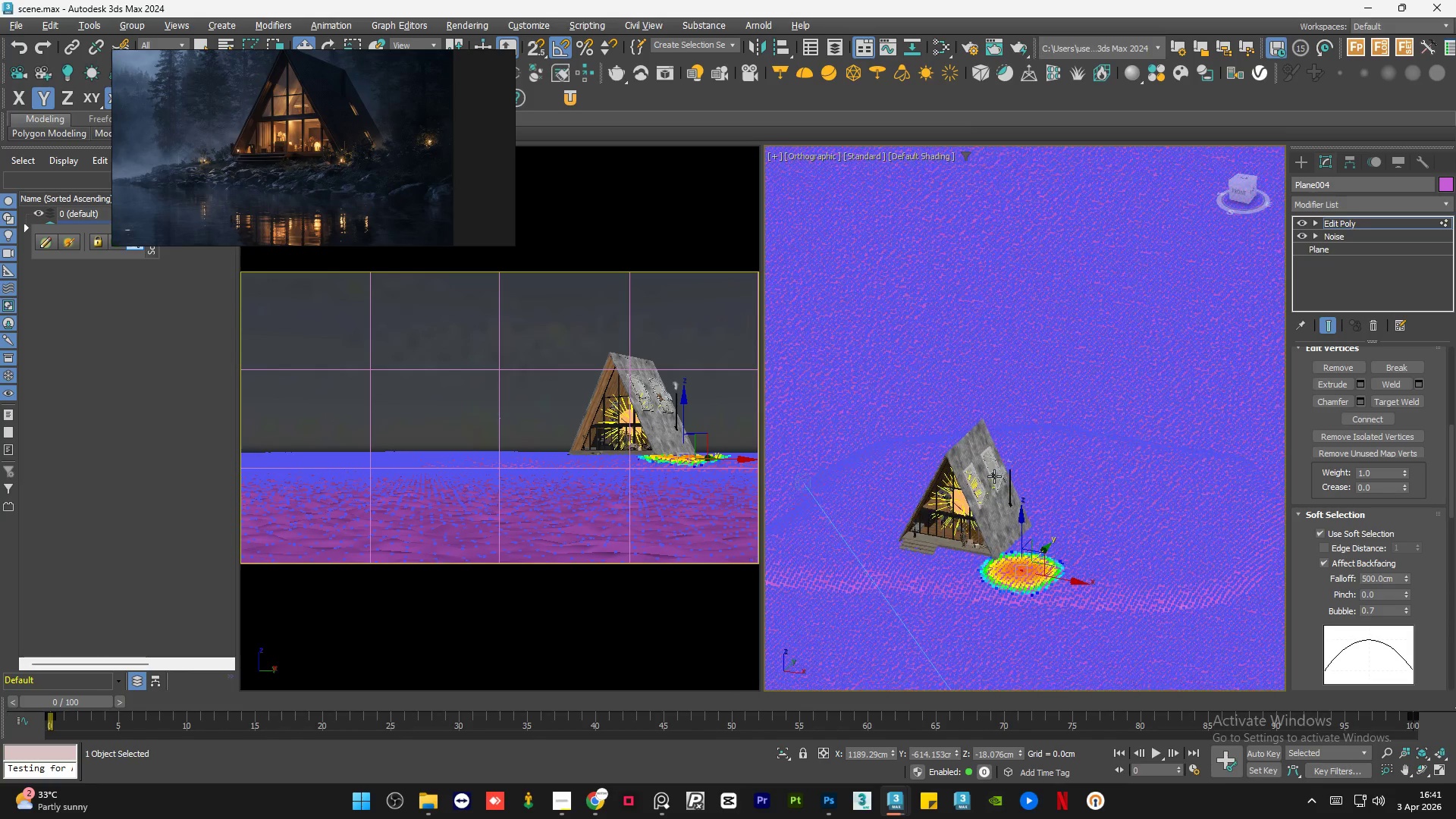 
key(Alt+AltLeft)
 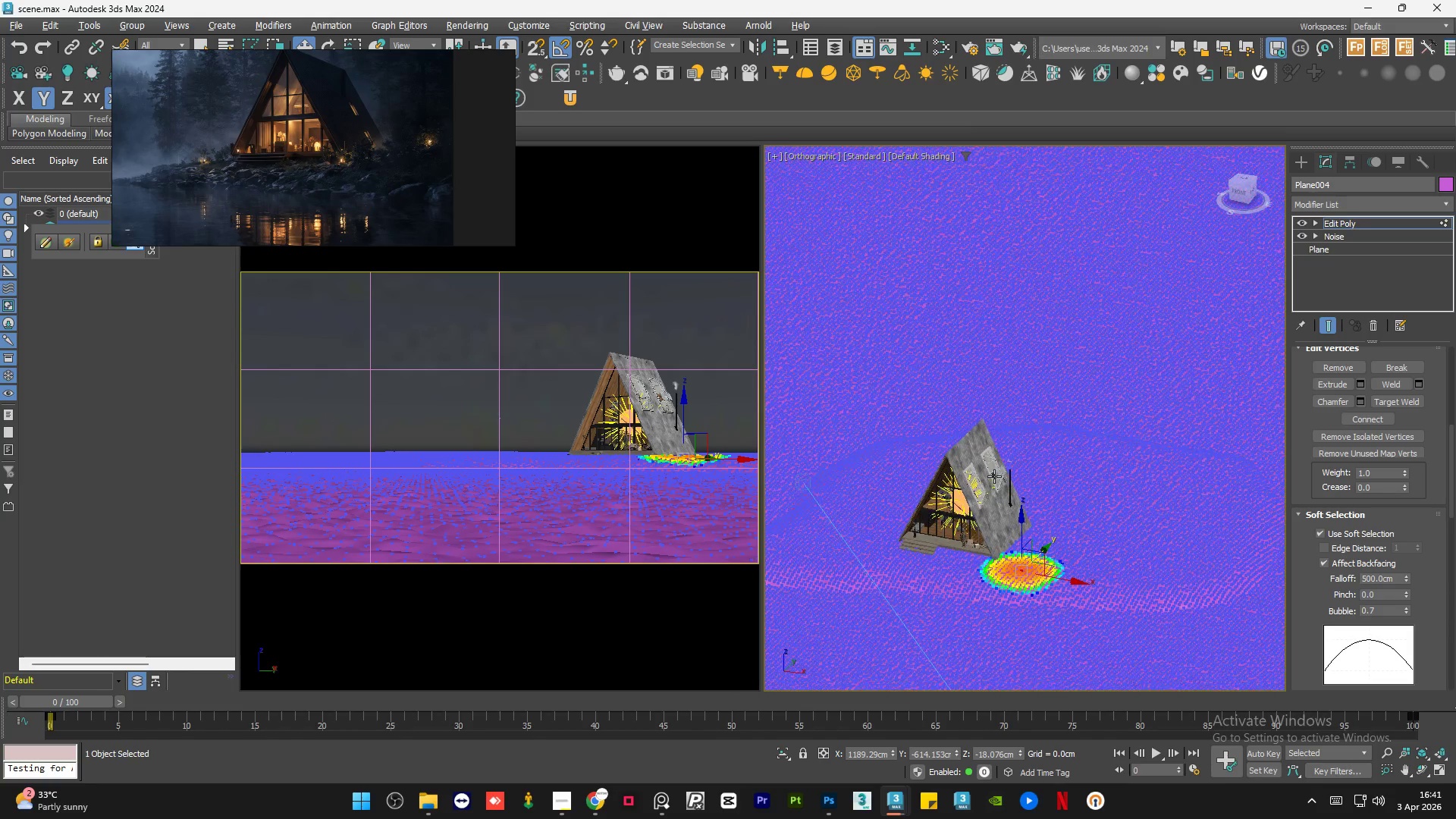 
key(Alt+AltLeft)
 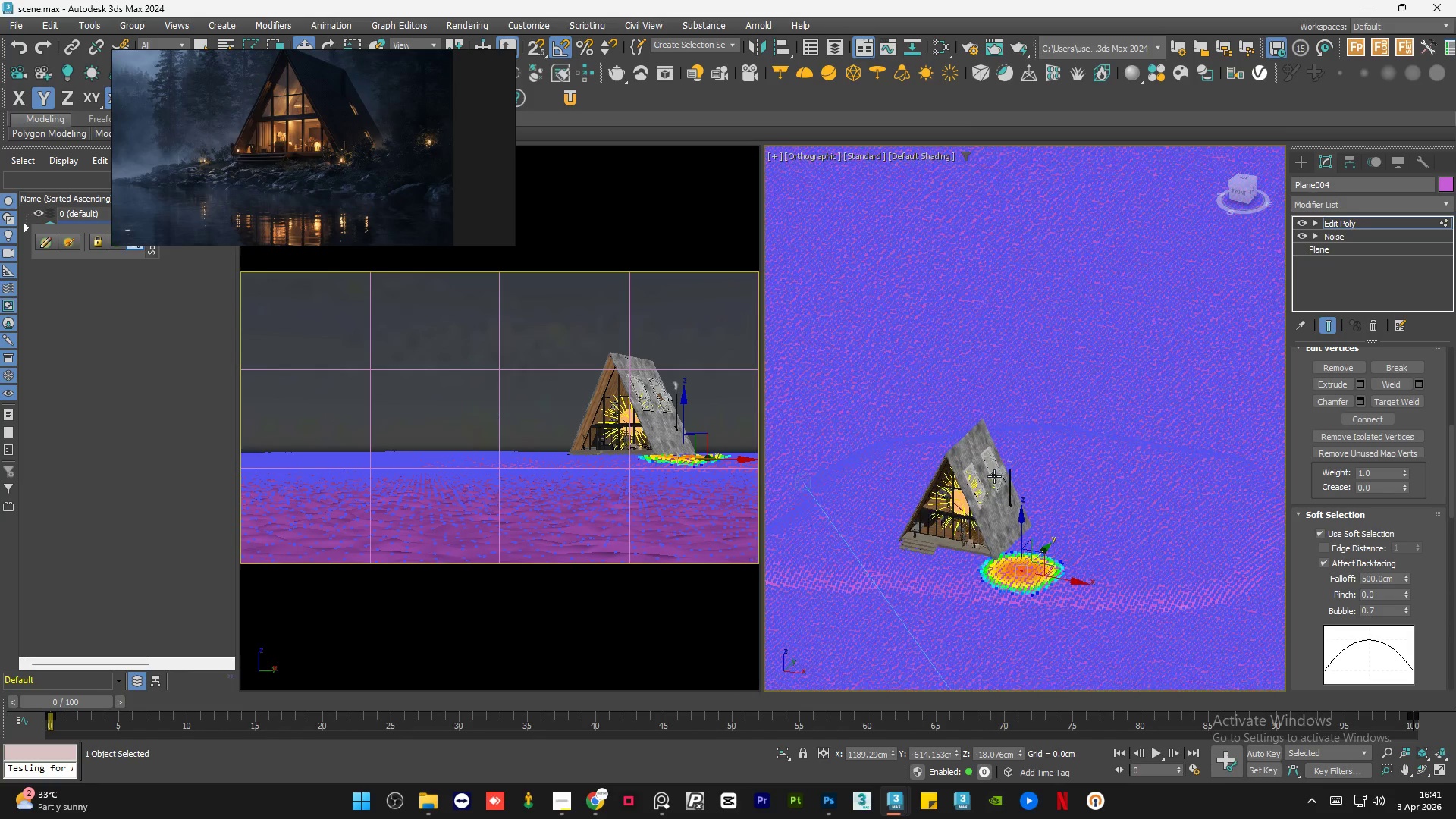 
key(Alt+AltLeft)
 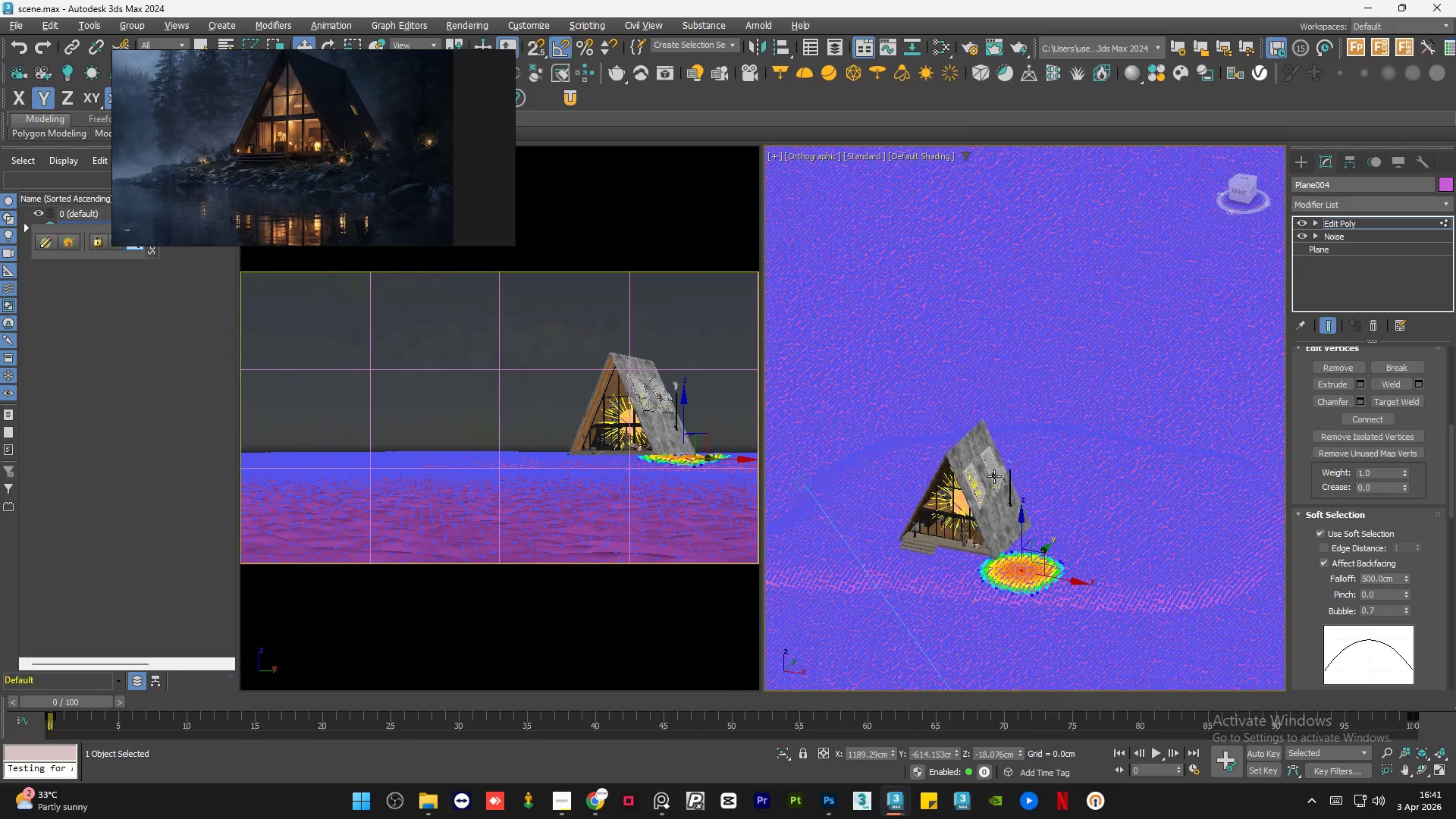 
key(Alt+AltLeft)
 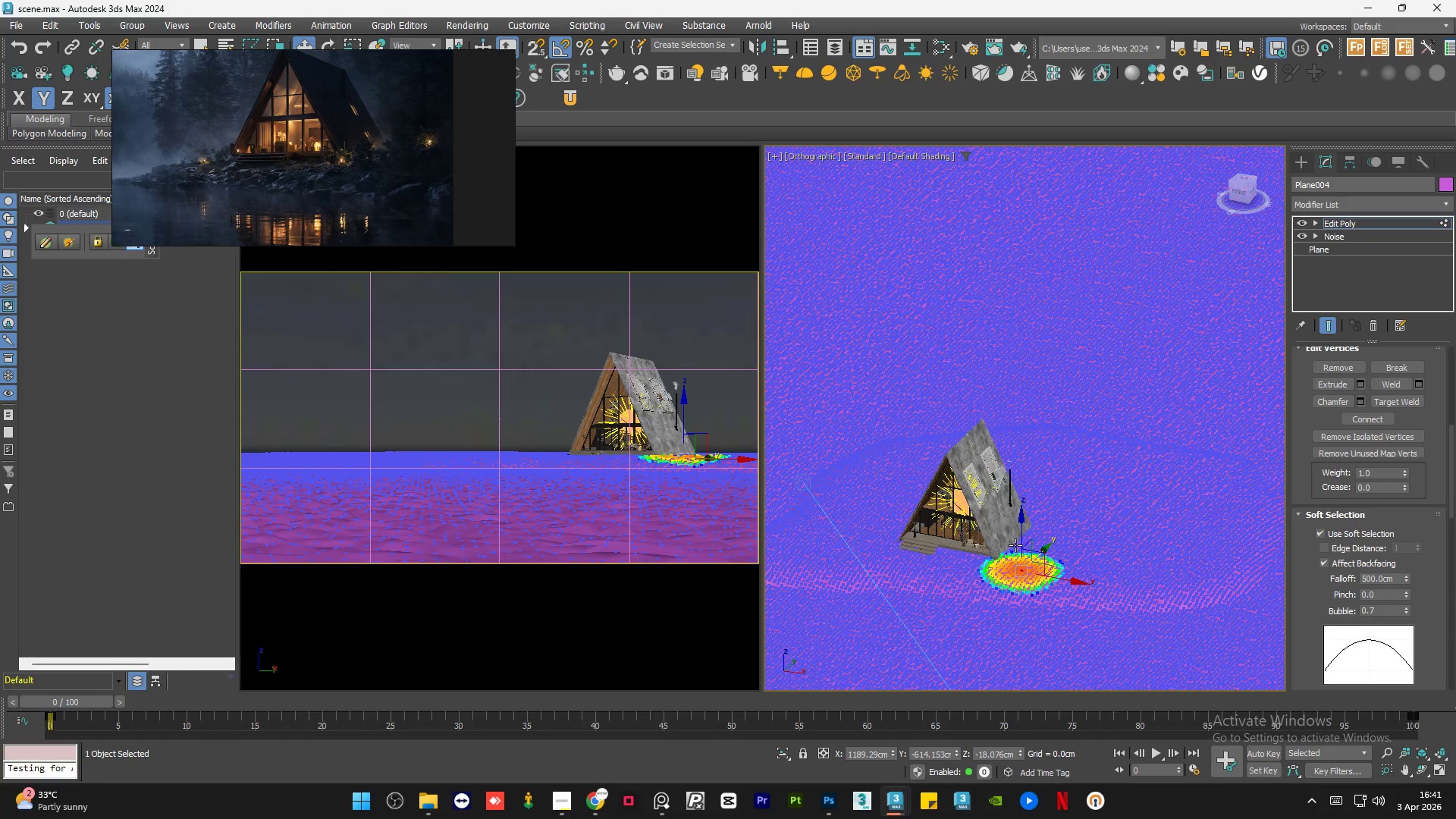 
scroll: coordinate [1014, 574], scroll_direction: up, amount: 3.0
 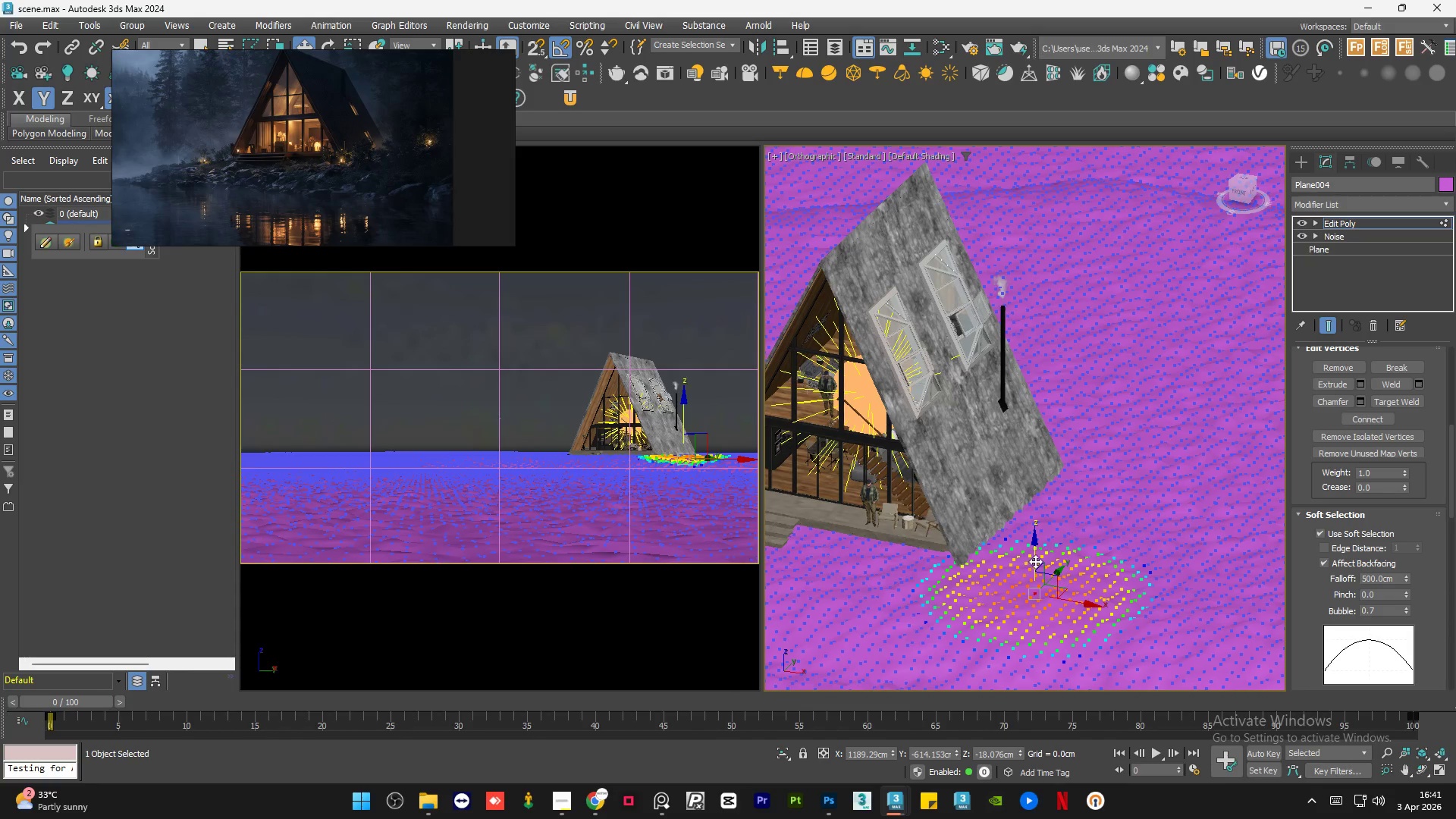 
left_click_drag(start_coordinate=[1035, 561], to_coordinate=[1037, 547])
 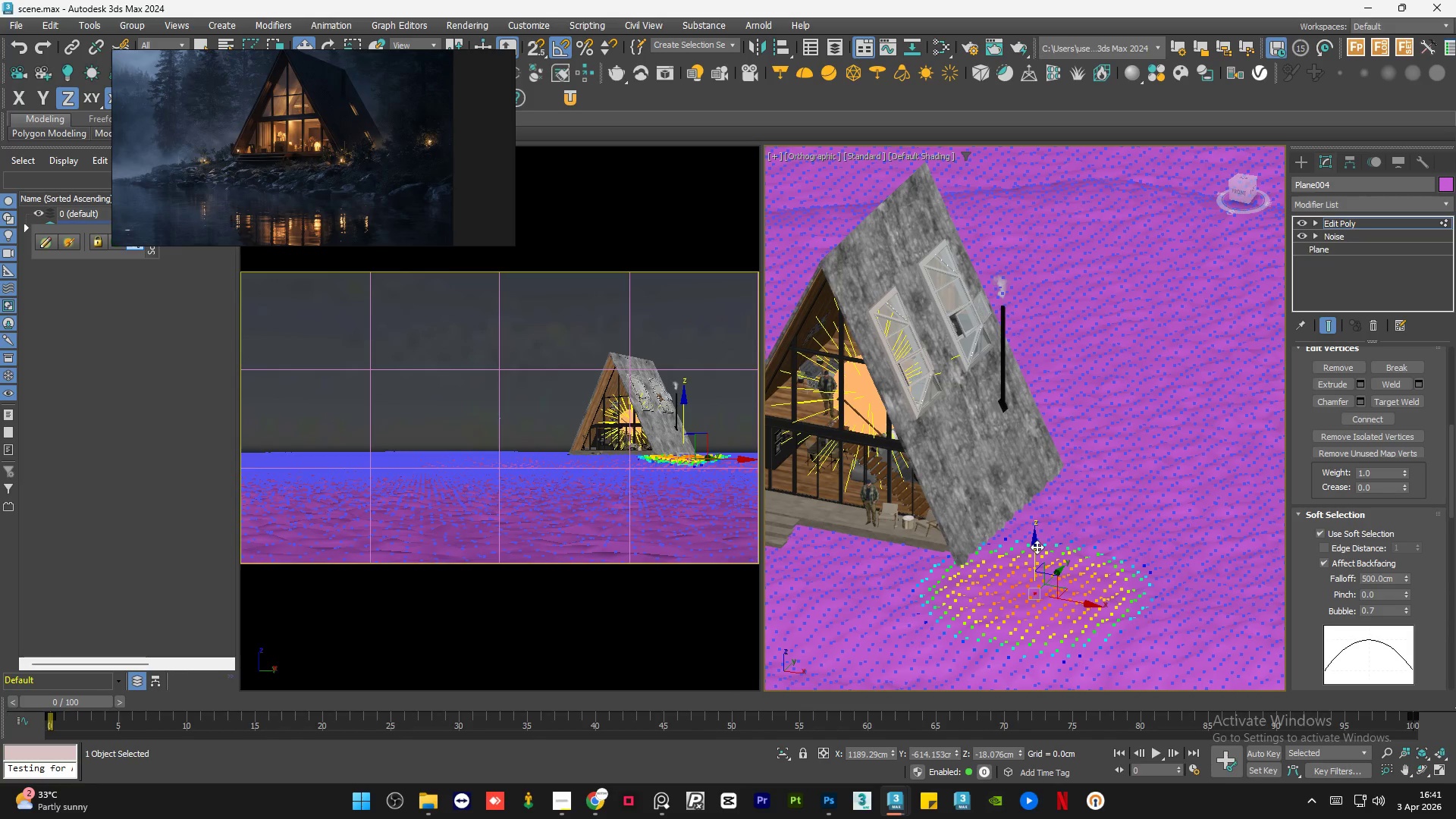 
wait(8.91)
 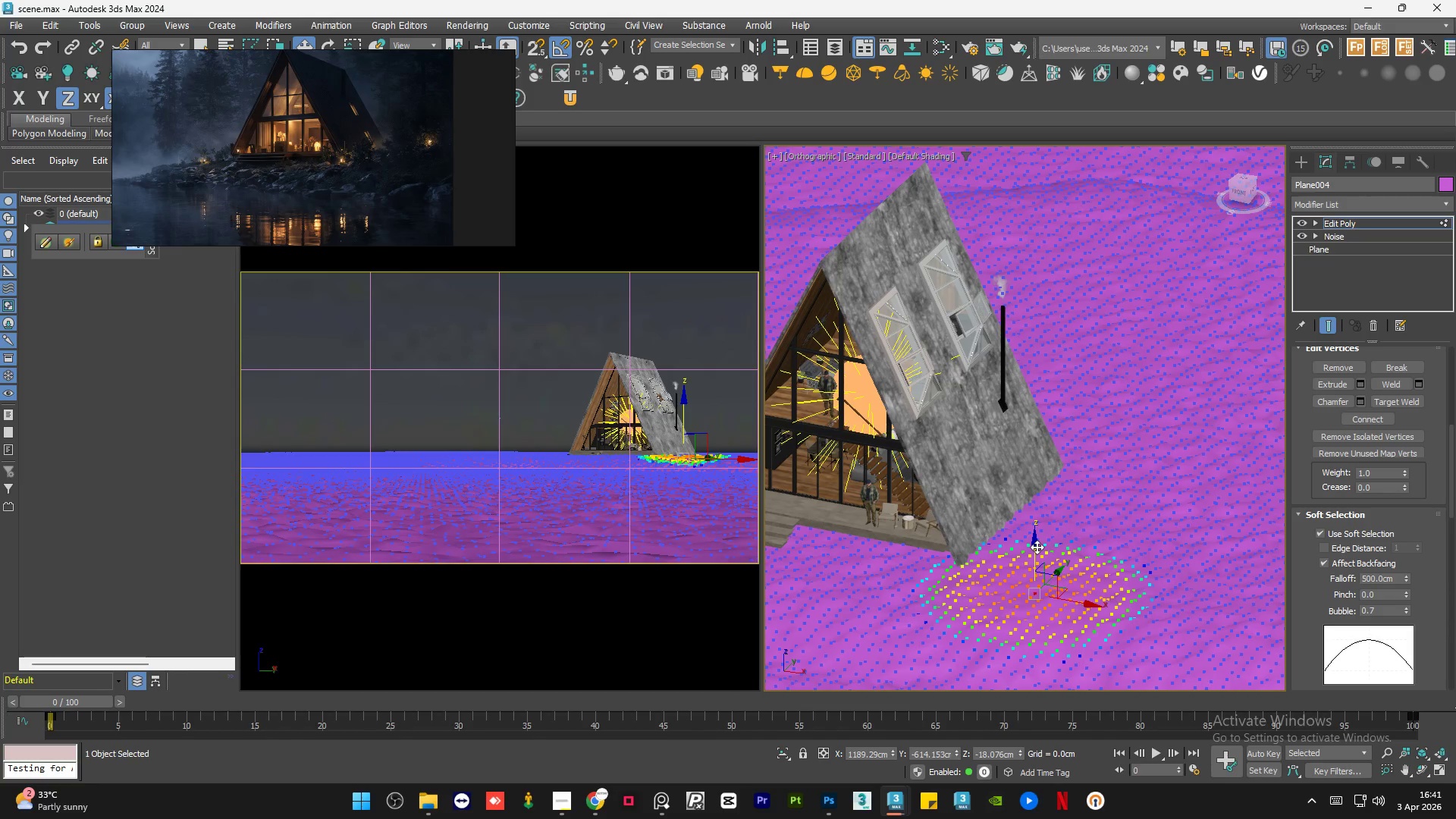 
left_click([1125, 486])
 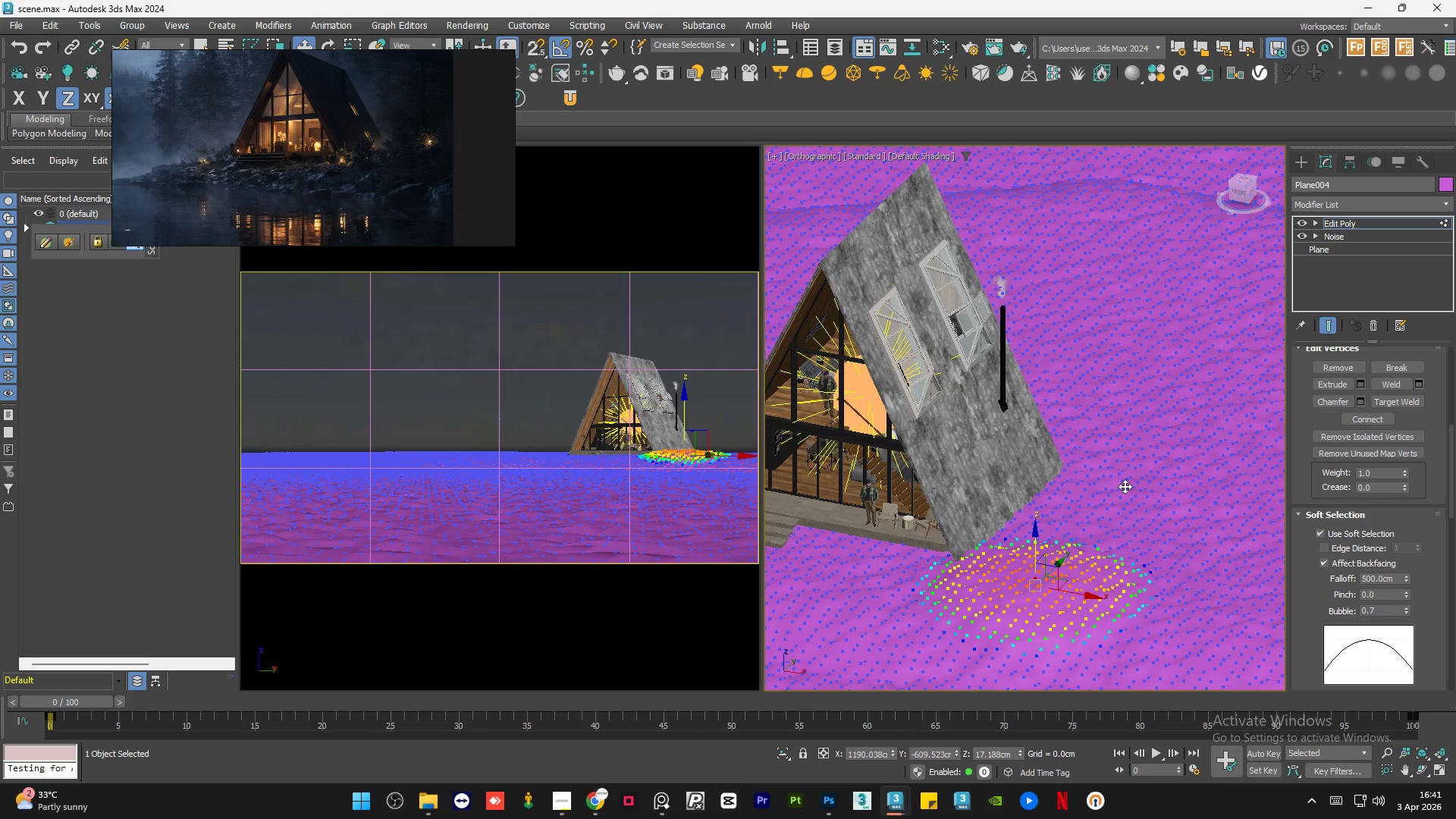 
wait(7.24)
 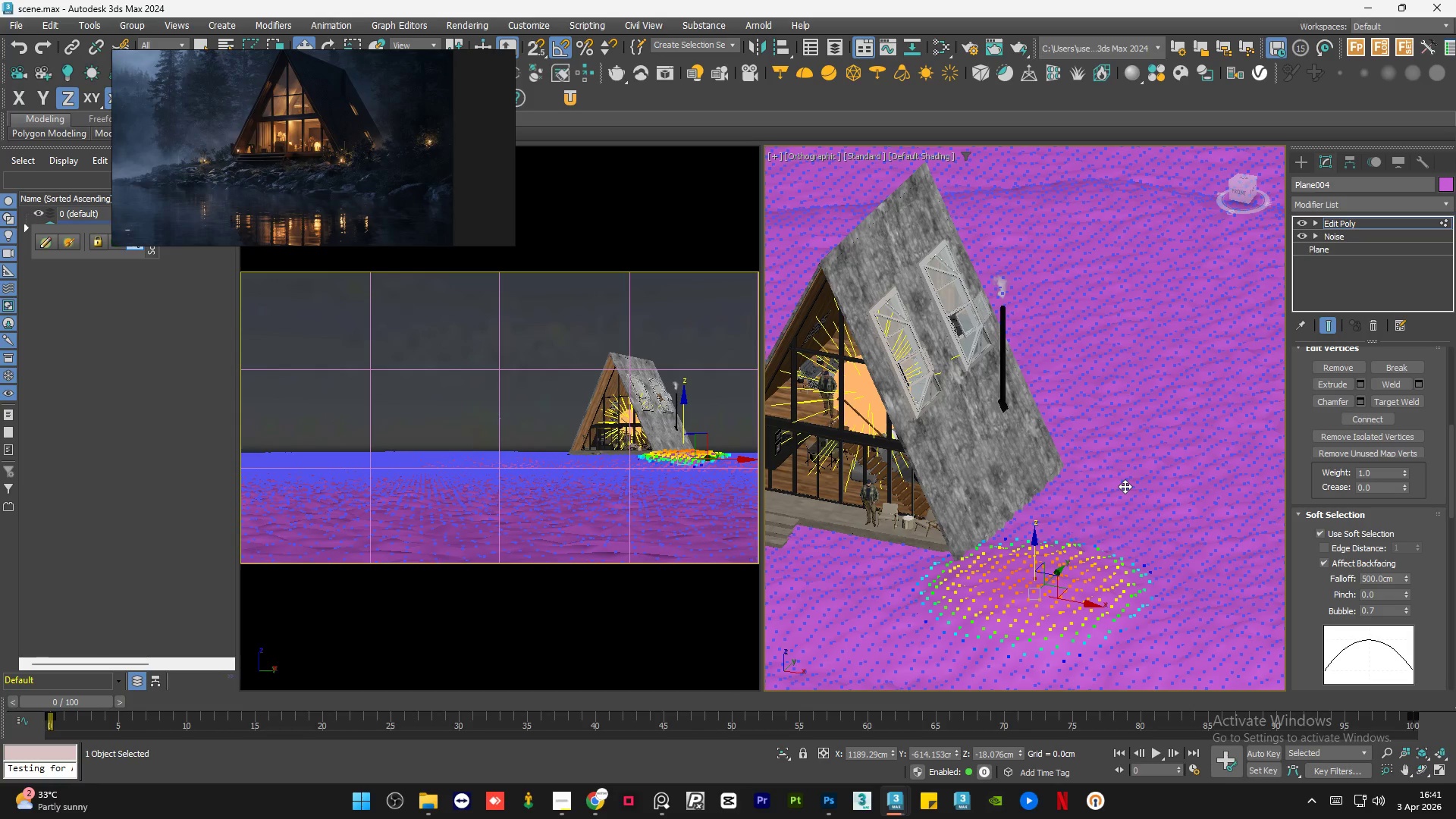 
scroll: coordinate [1026, 491], scroll_direction: down, amount: 1.0
 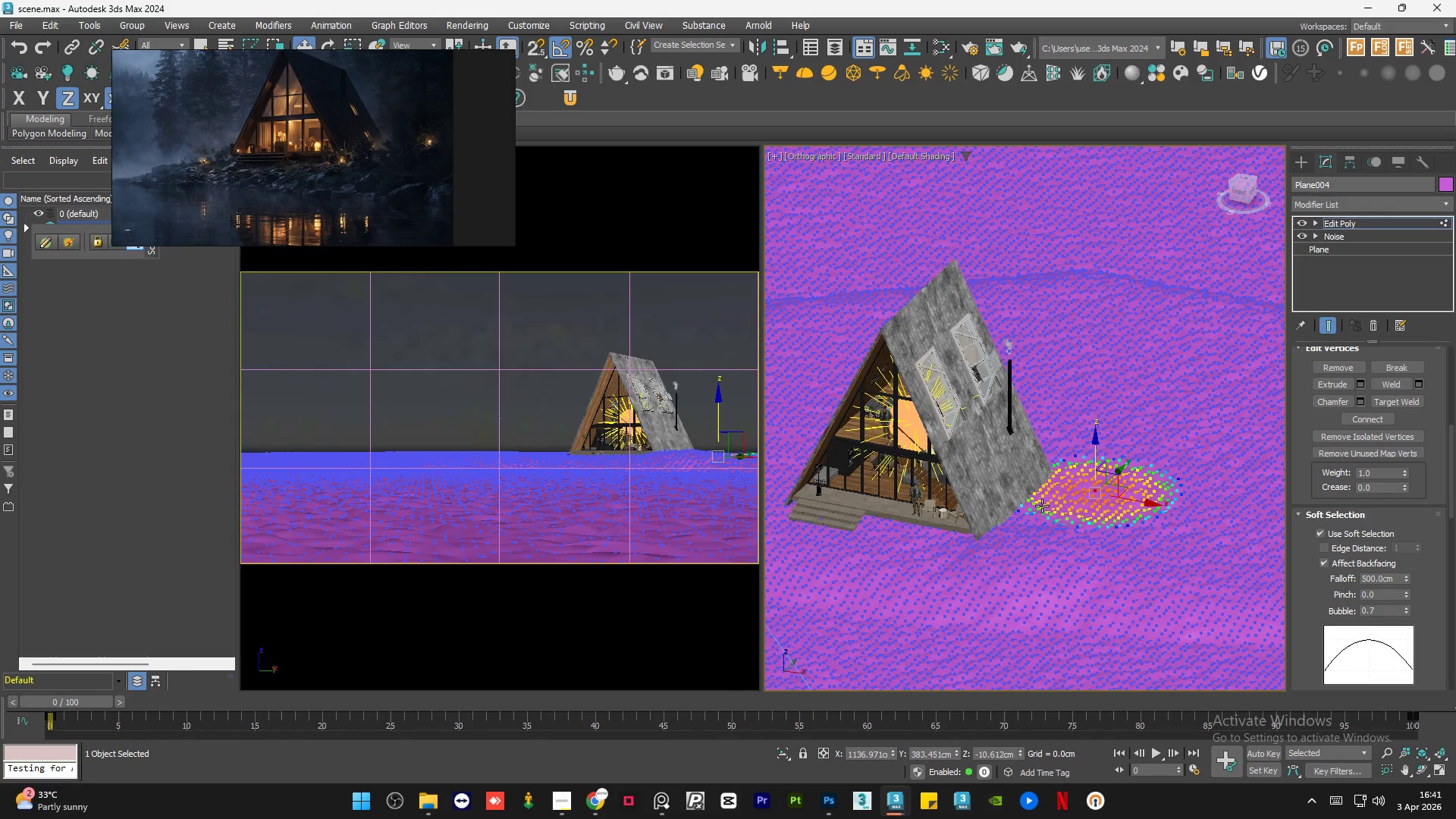 
hold_key(key=AltLeft, duration=1.47)
 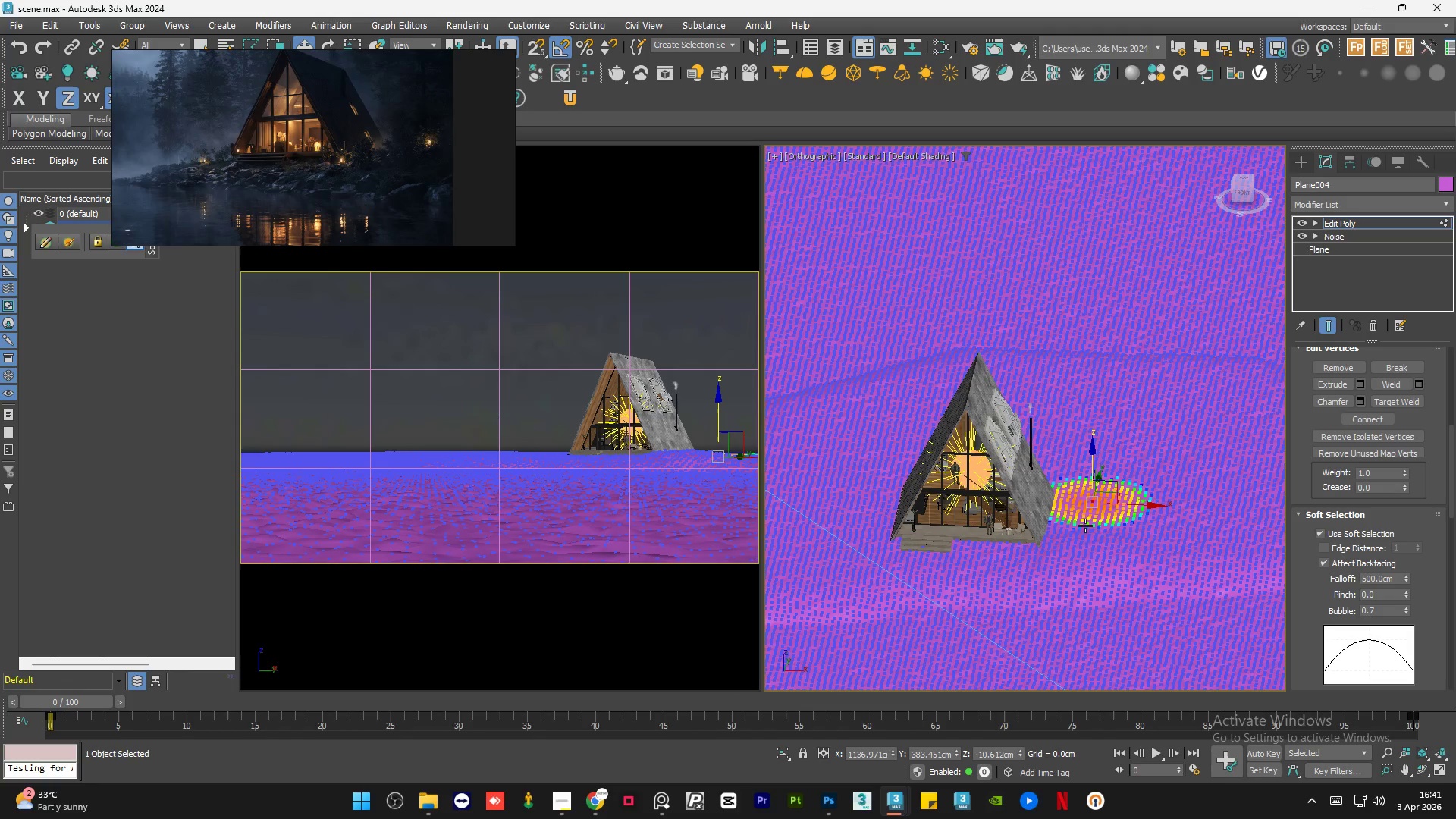 
hold_key(key=AltLeft, duration=0.69)
 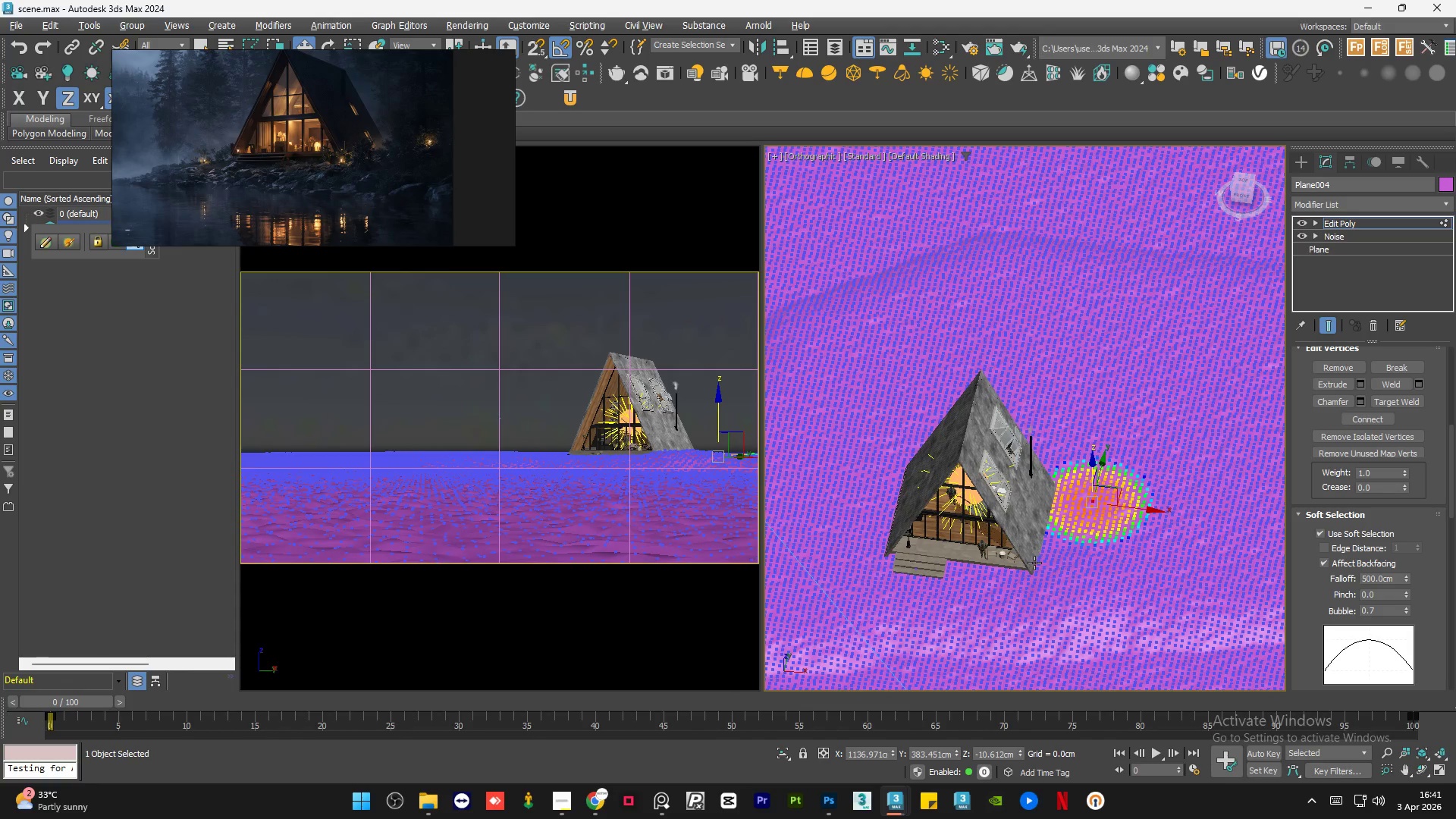 
scroll: coordinate [1085, 526], scroll_direction: down, amount: 1.0
 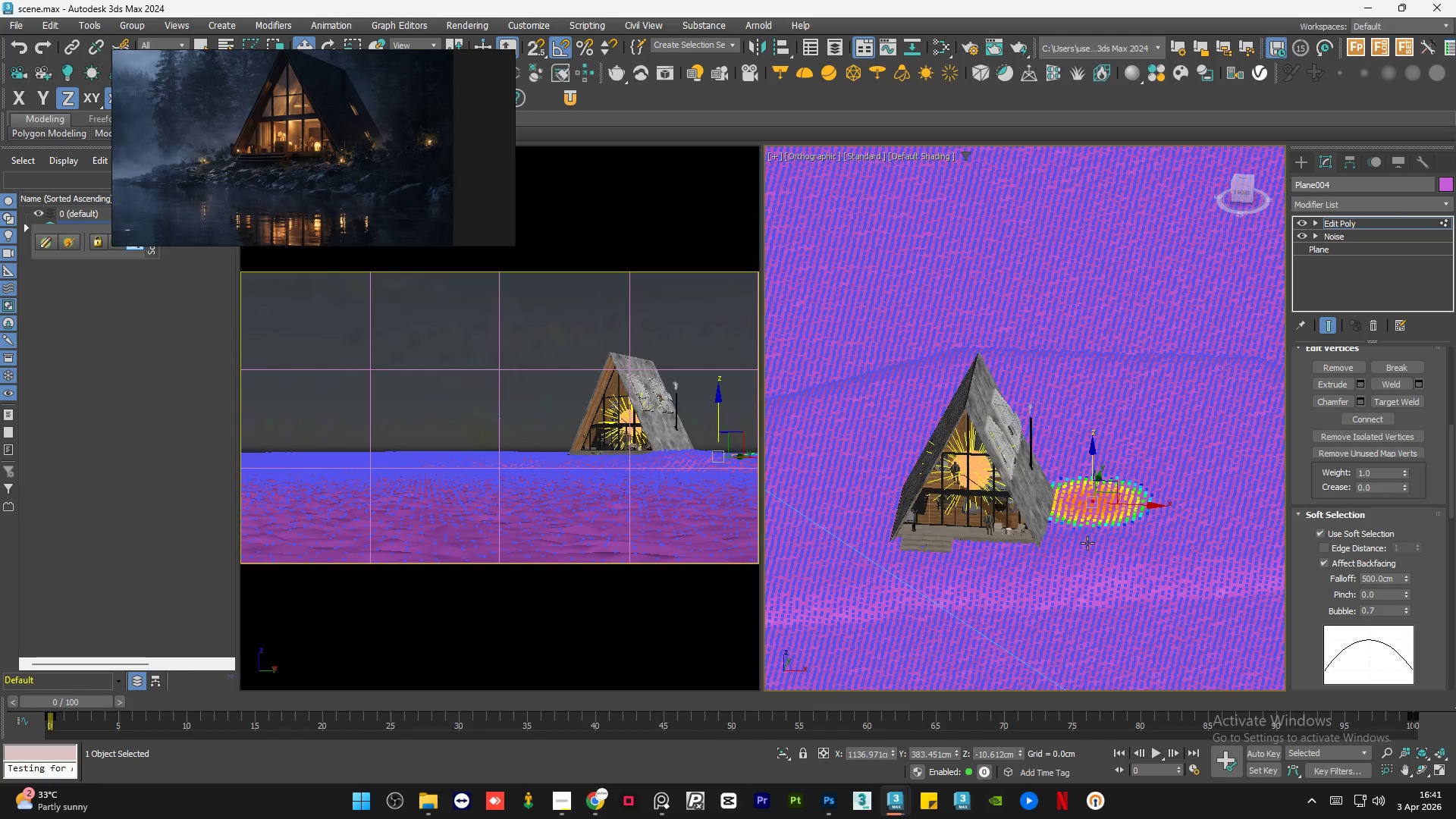 
hold_key(key=AltLeft, duration=0.61)
 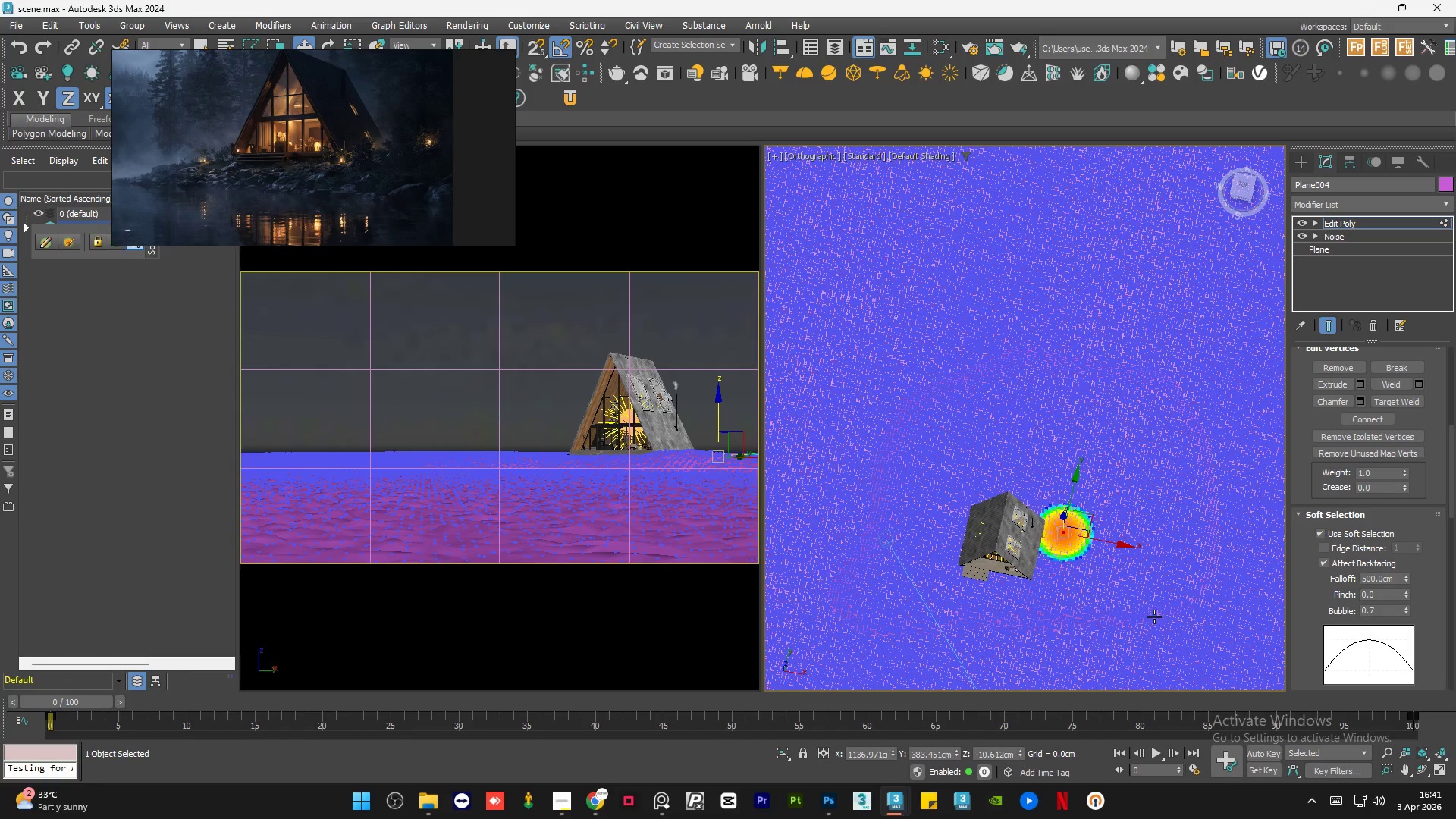 
scroll: coordinate [1034, 563], scroll_direction: down, amount: 2.0
 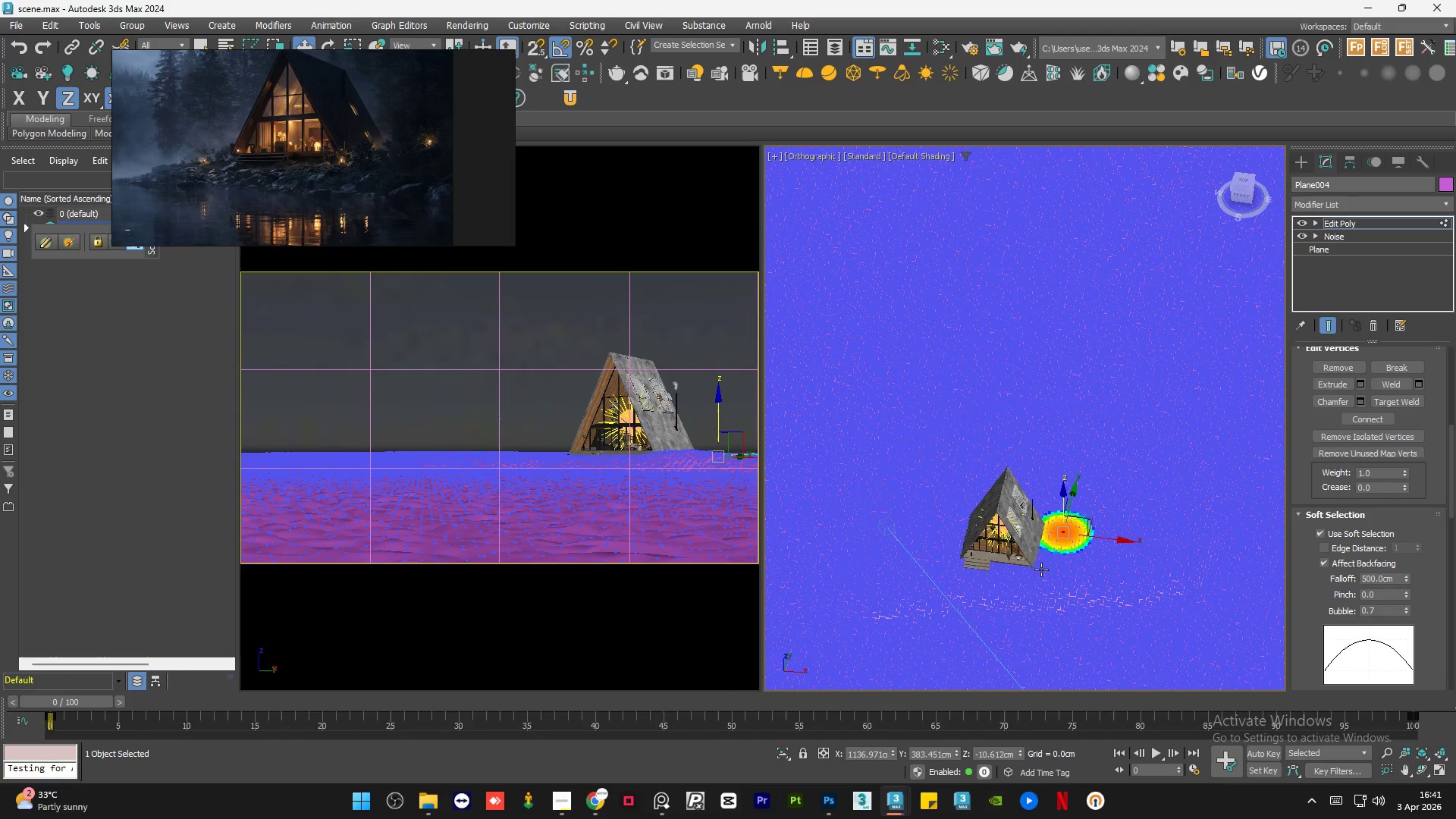 
scroll: coordinate [1137, 623], scroll_direction: up, amount: 3.0
 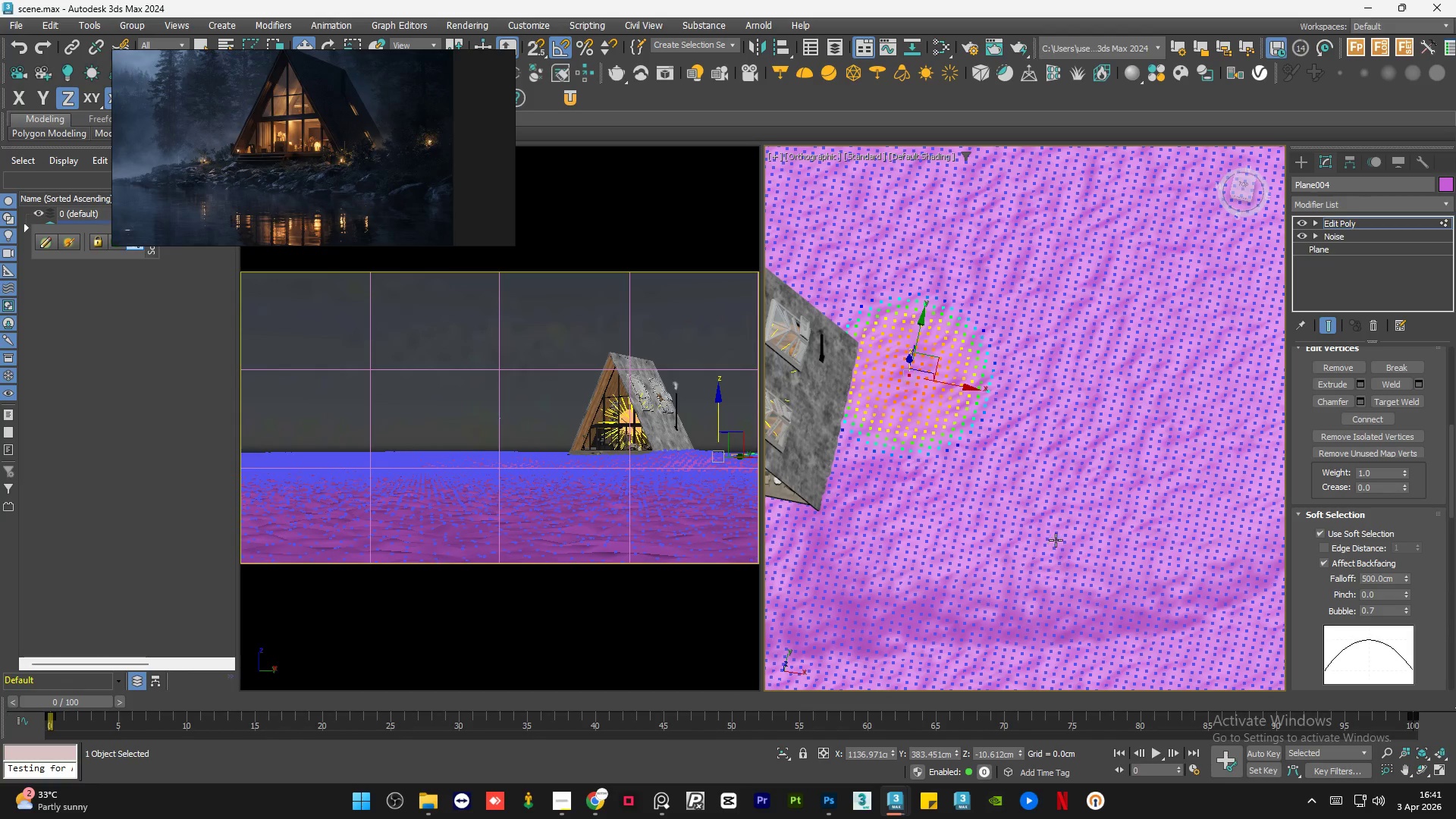 
left_click([1058, 522])
 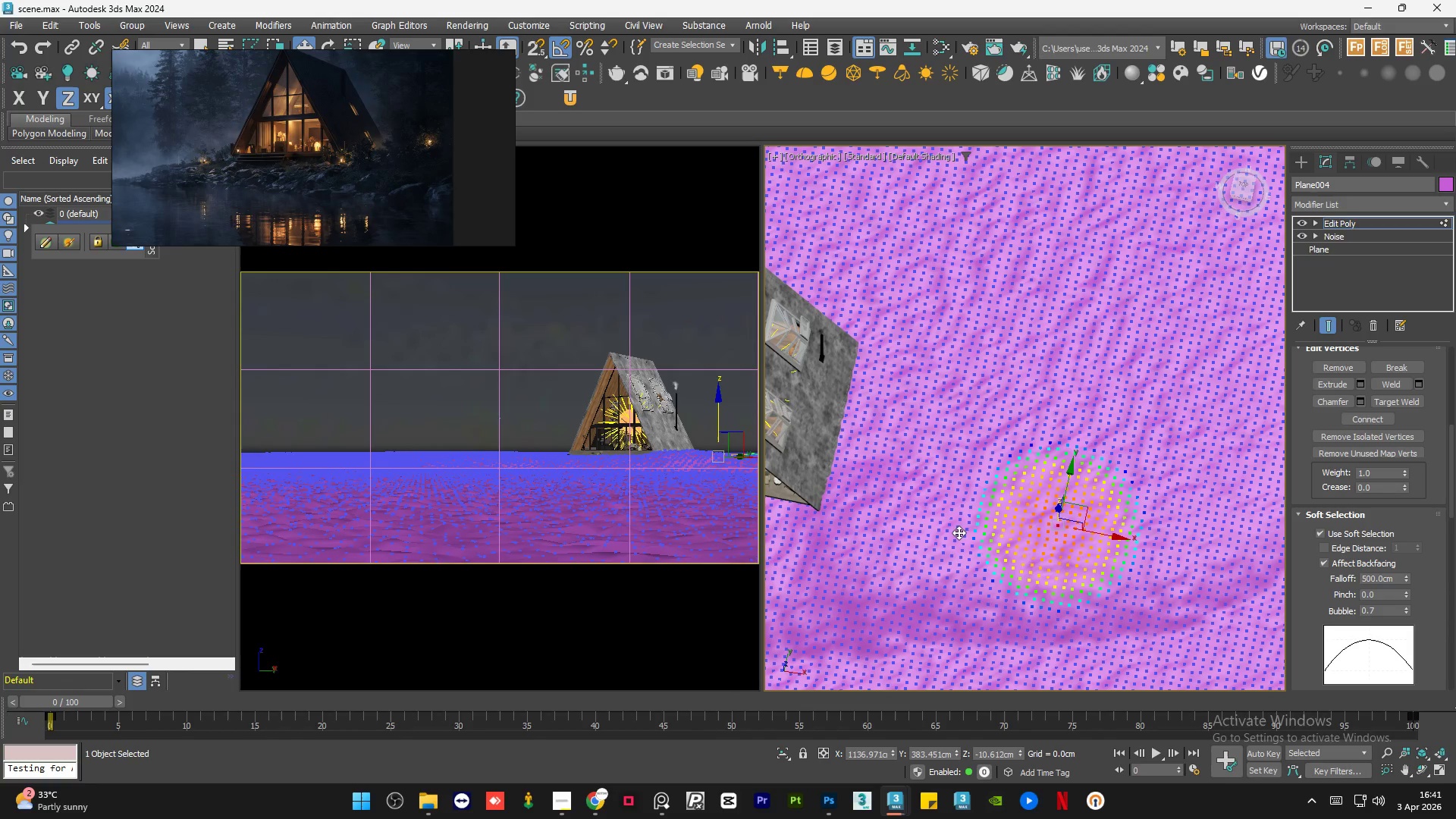 
scroll: coordinate [959, 532], scroll_direction: down, amount: 1.0
 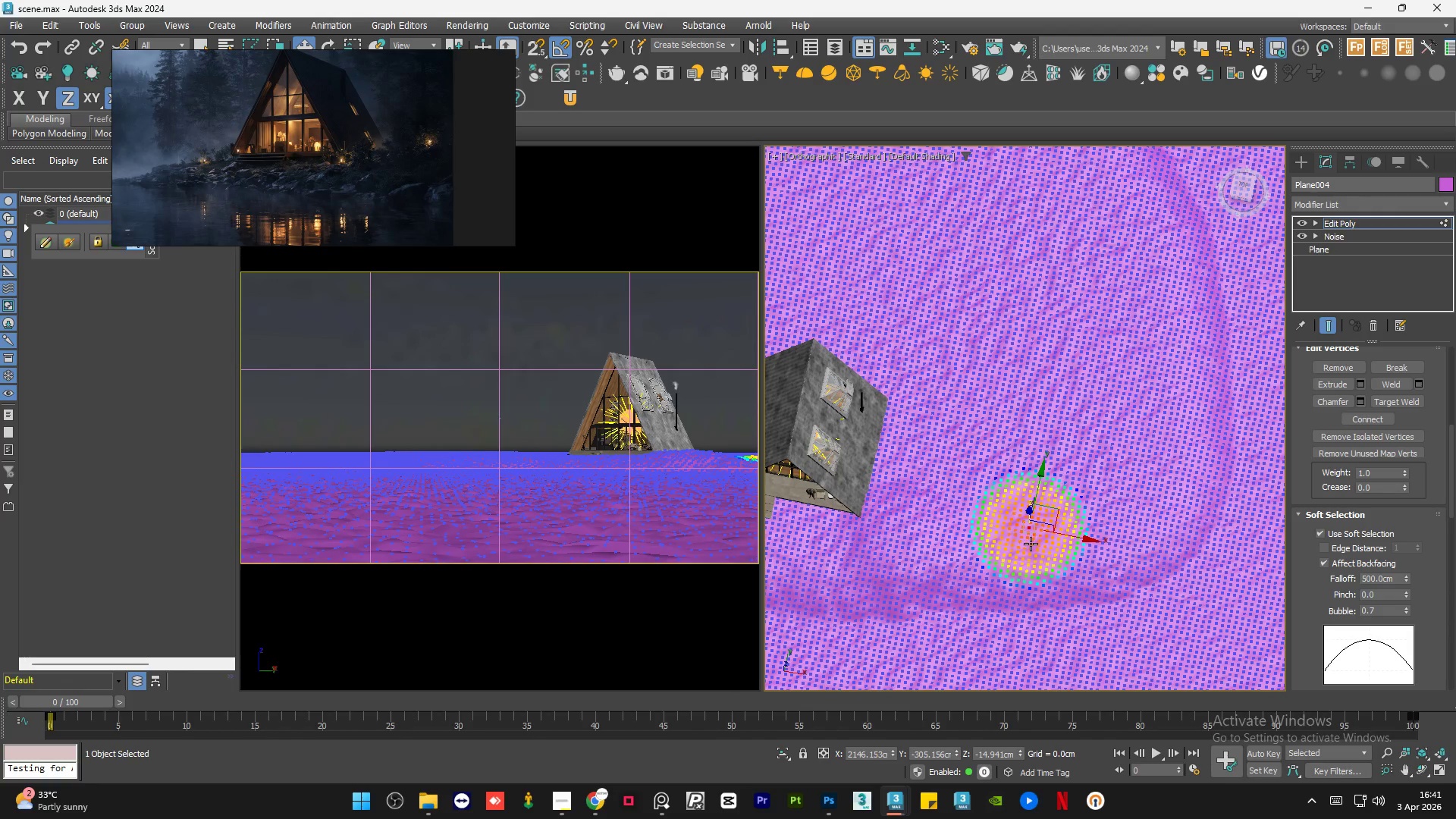 
hold_key(key=ControlLeft, duration=1.5)
left_click([973, 545])
 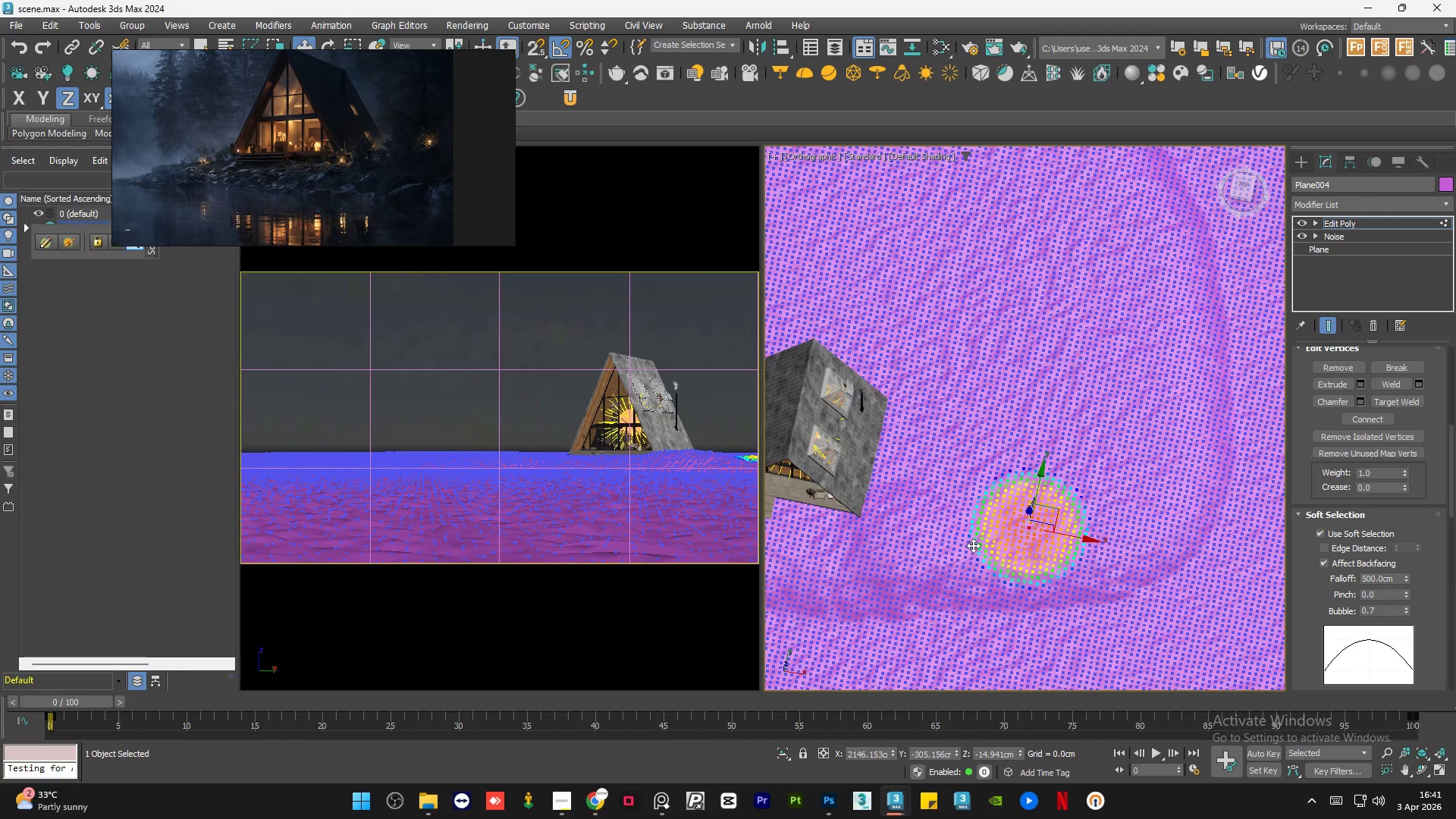 
hold_key(key=ControlLeft, duration=0.34)
 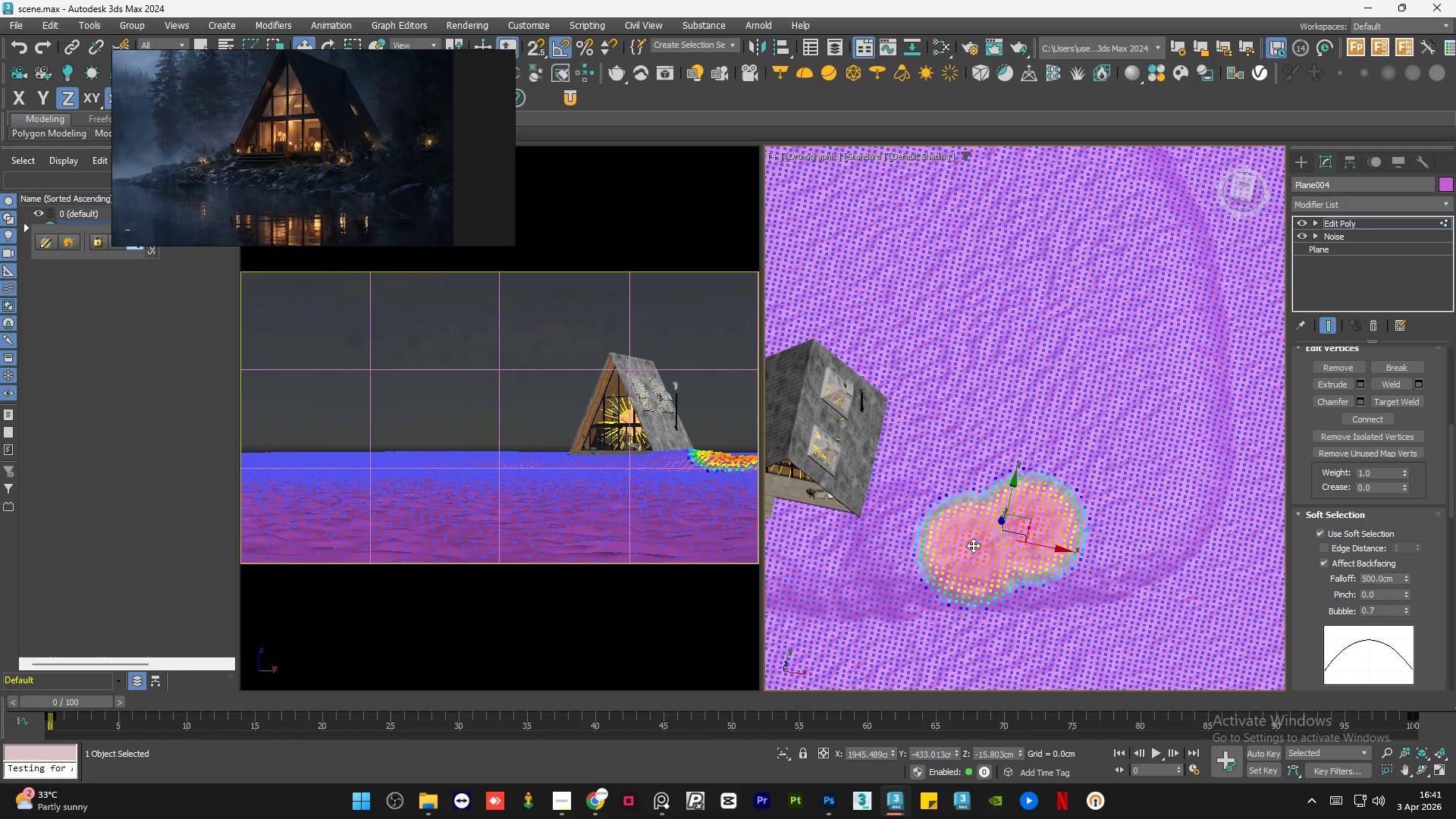 
hold_key(key=AltLeft, duration=1.47)
 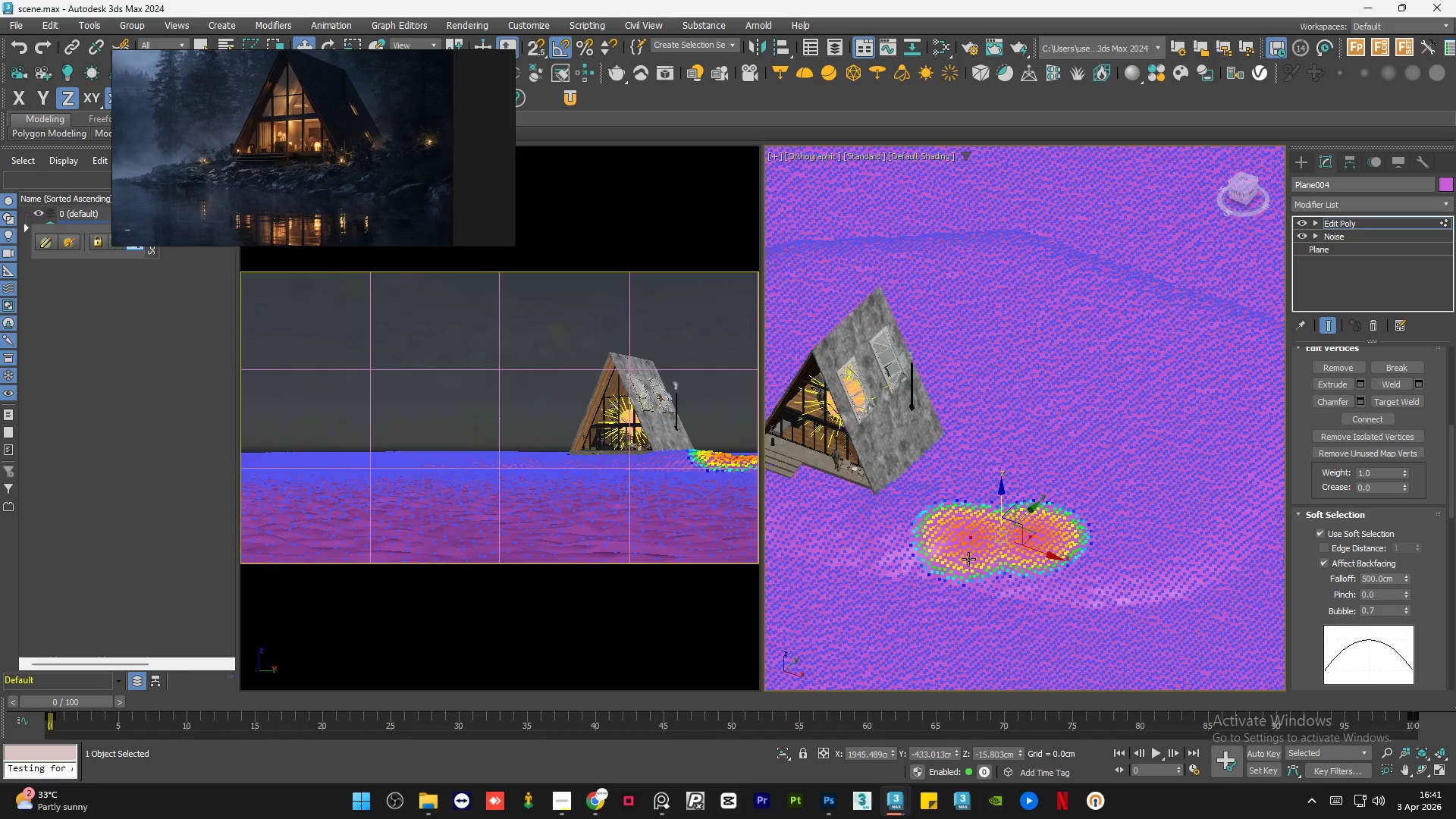 
hold_key(key=ControlLeft, duration=1.52)
 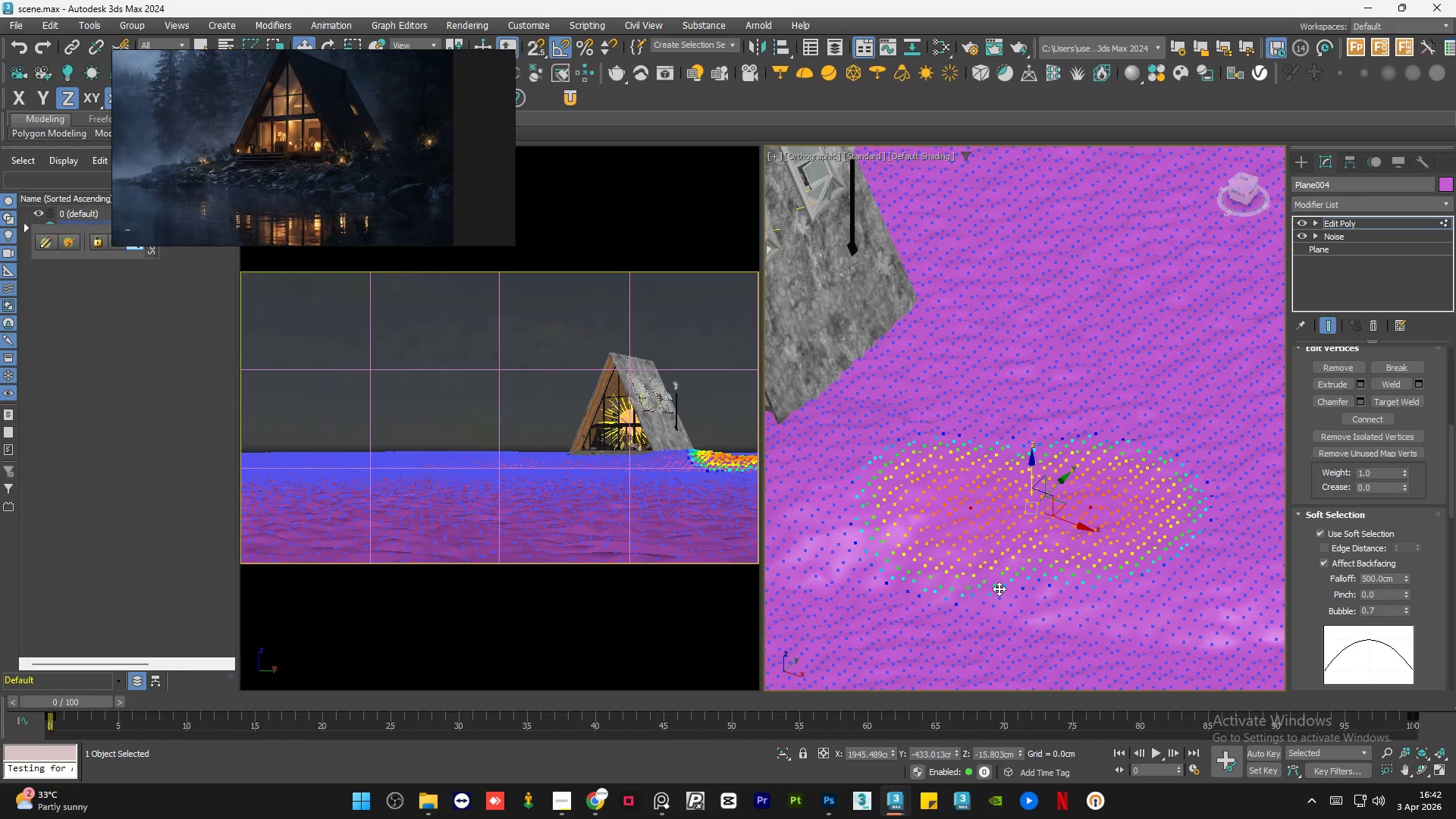 
scroll: coordinate [973, 568], scroll_direction: up, amount: 2.0
 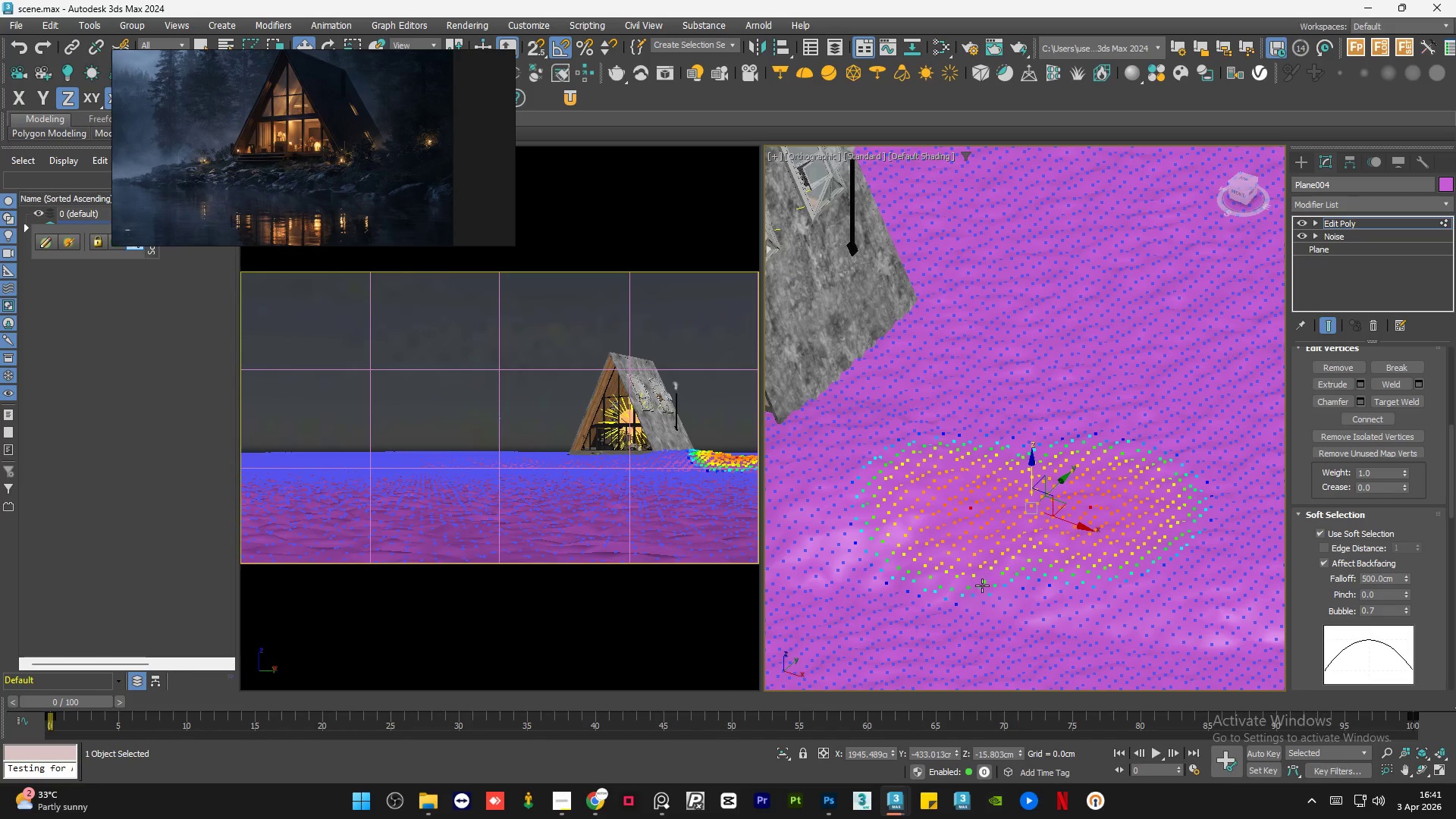 
left_click([999, 588])
 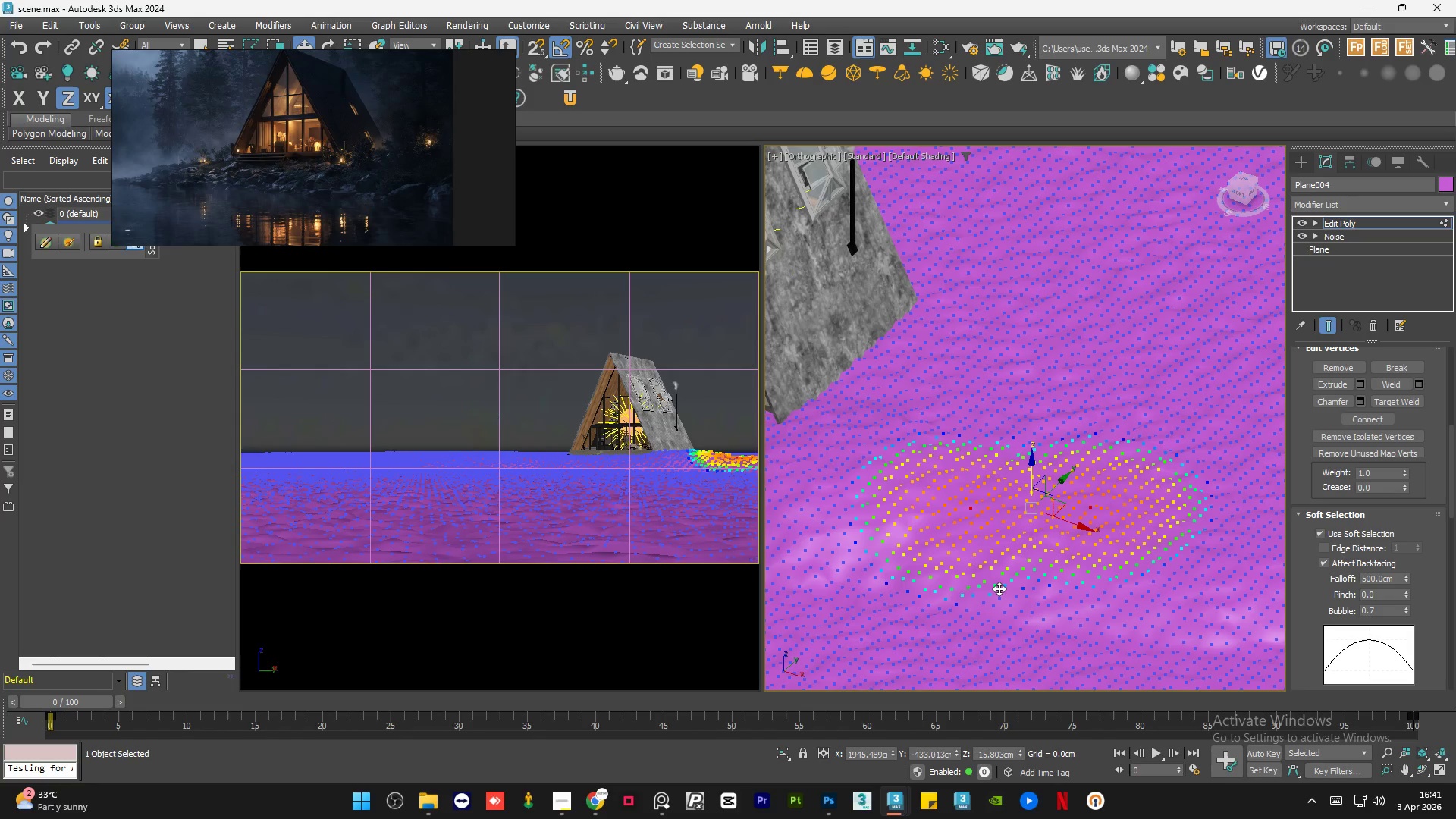 
left_click_drag(start_coordinate=[1022, 504], to_coordinate=[1024, 507])
 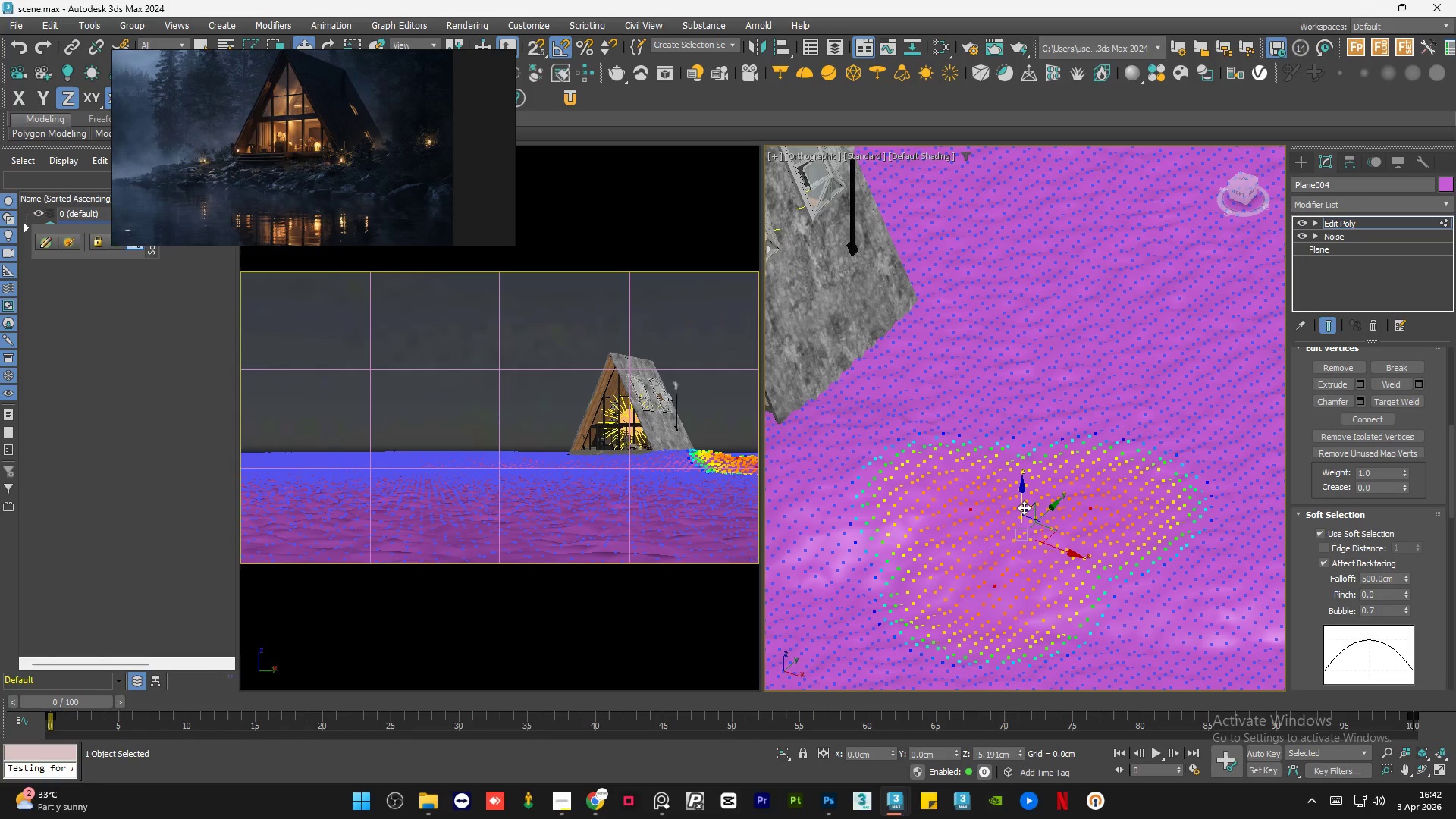 
wait(6.95)
 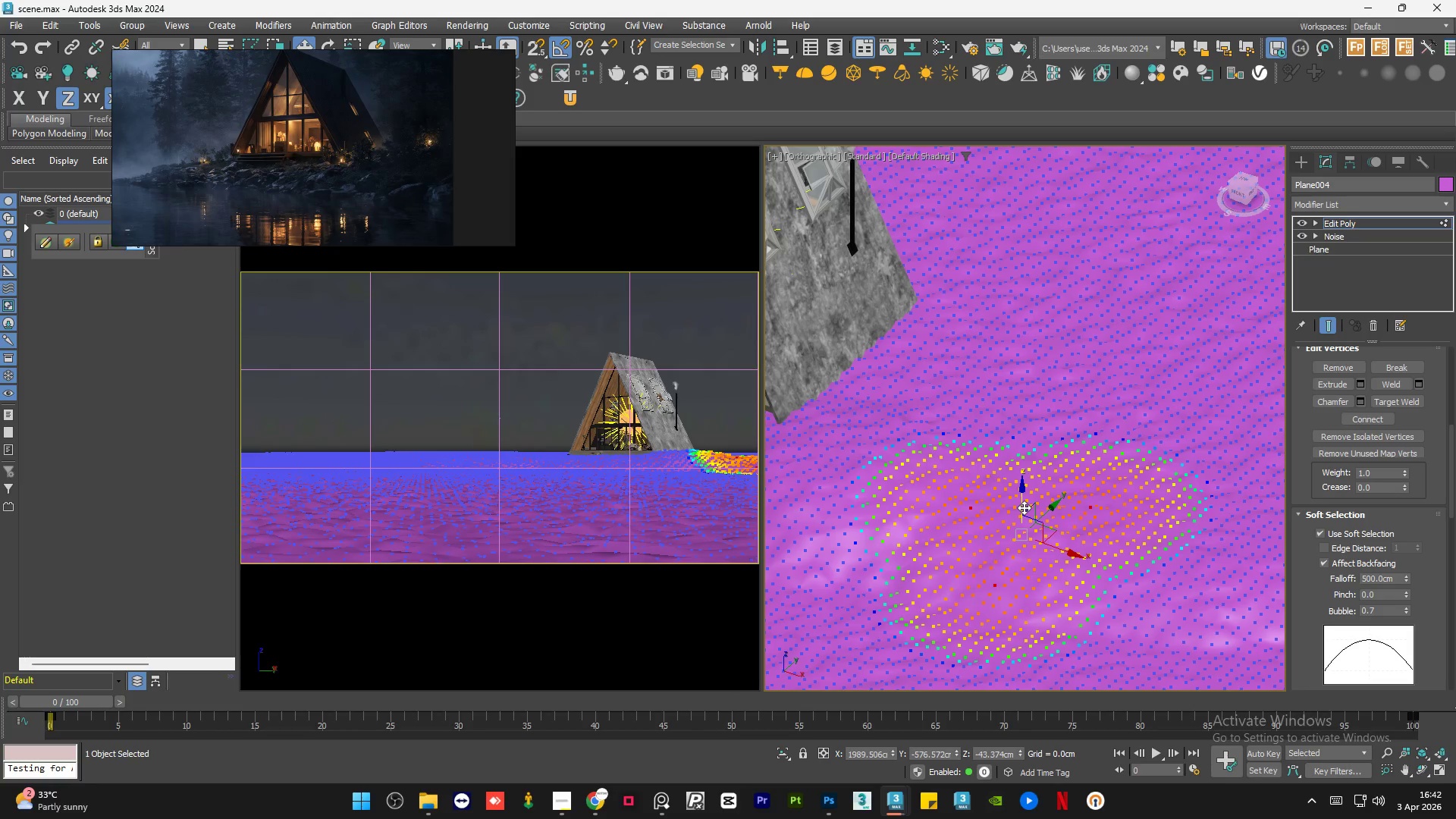 
scroll: coordinate [1058, 507], scroll_direction: down, amount: 1.0
 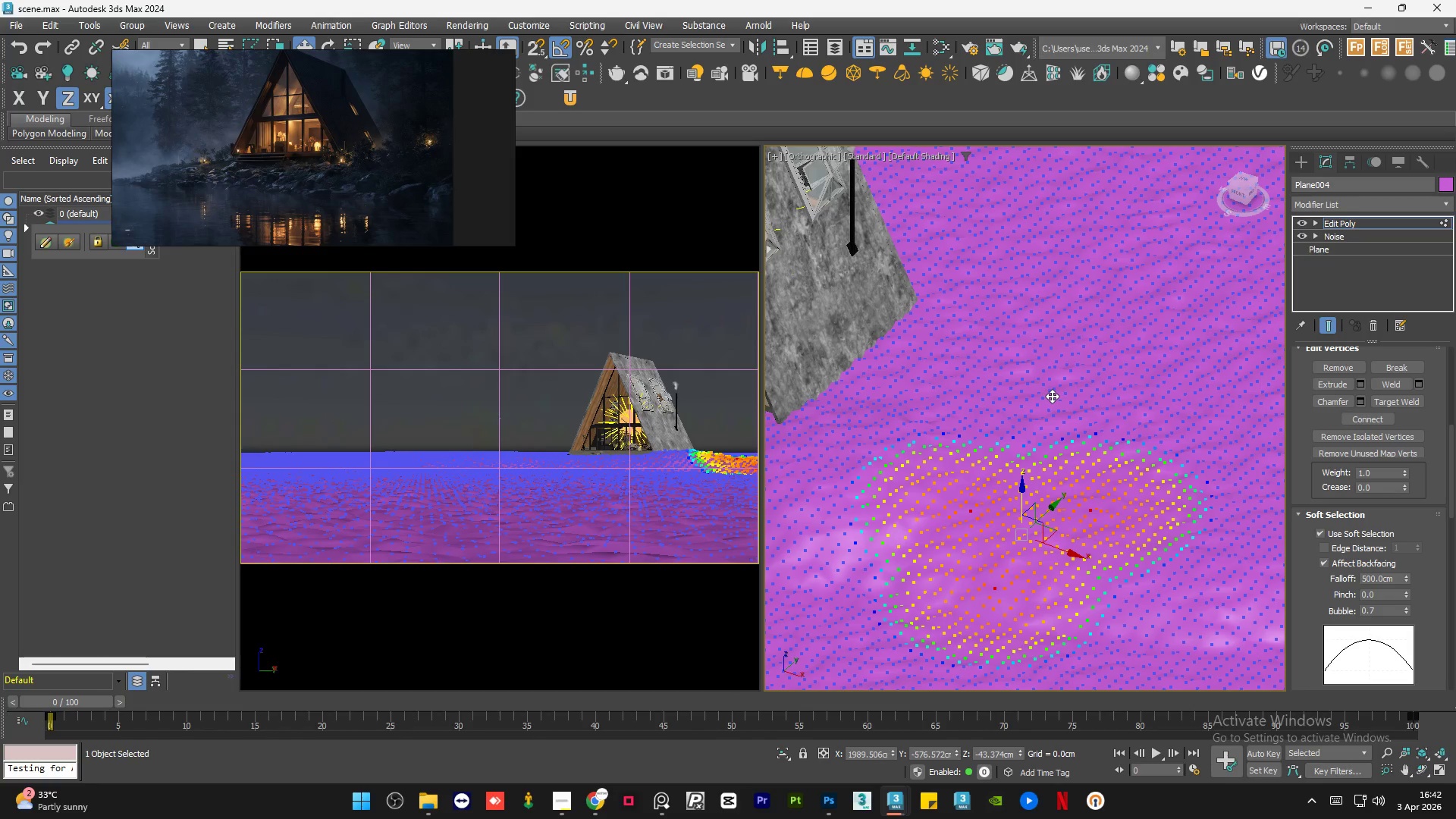 
left_click([1083, 366])
 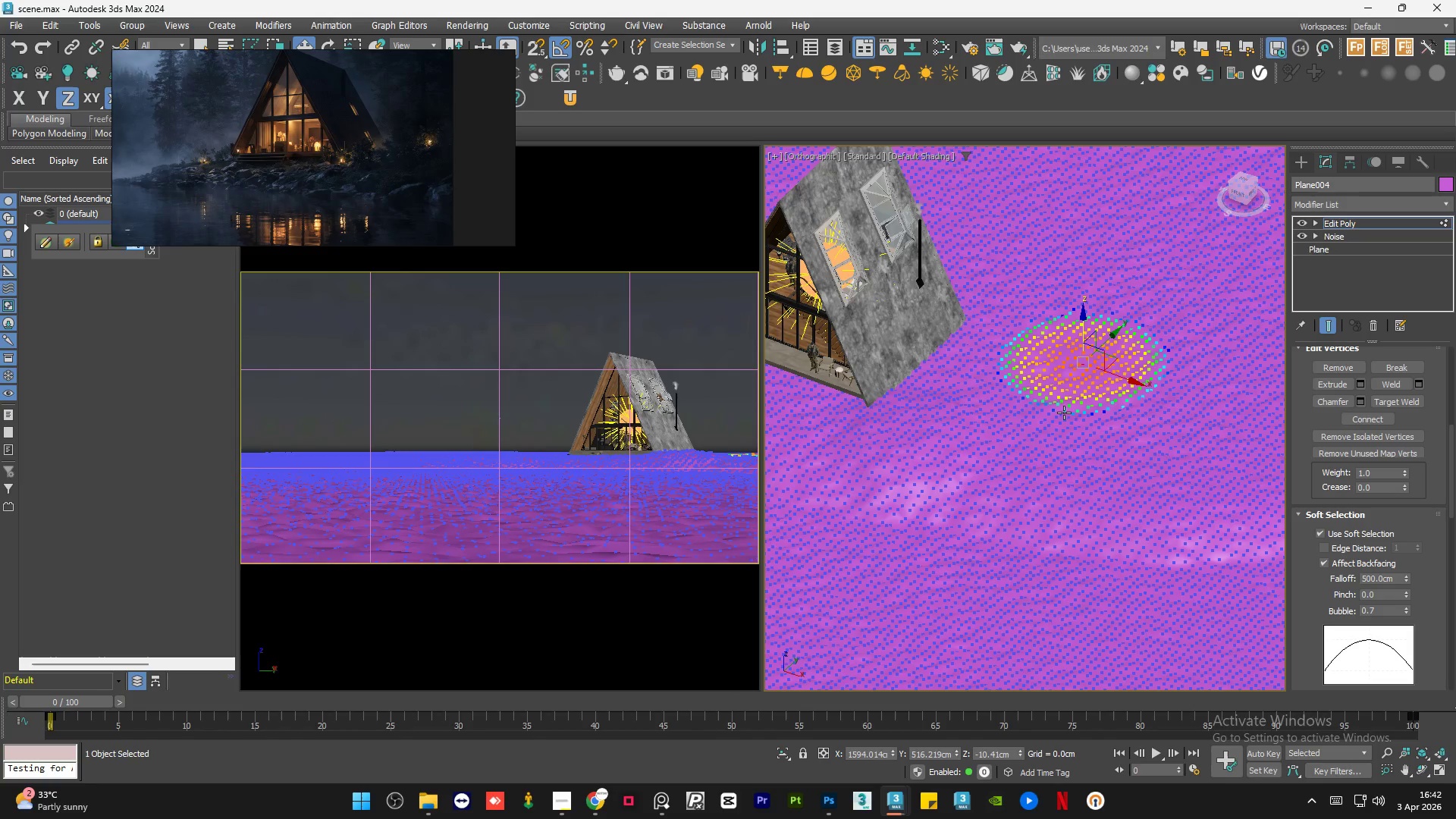 
hold_key(key=AltLeft, duration=0.56)
 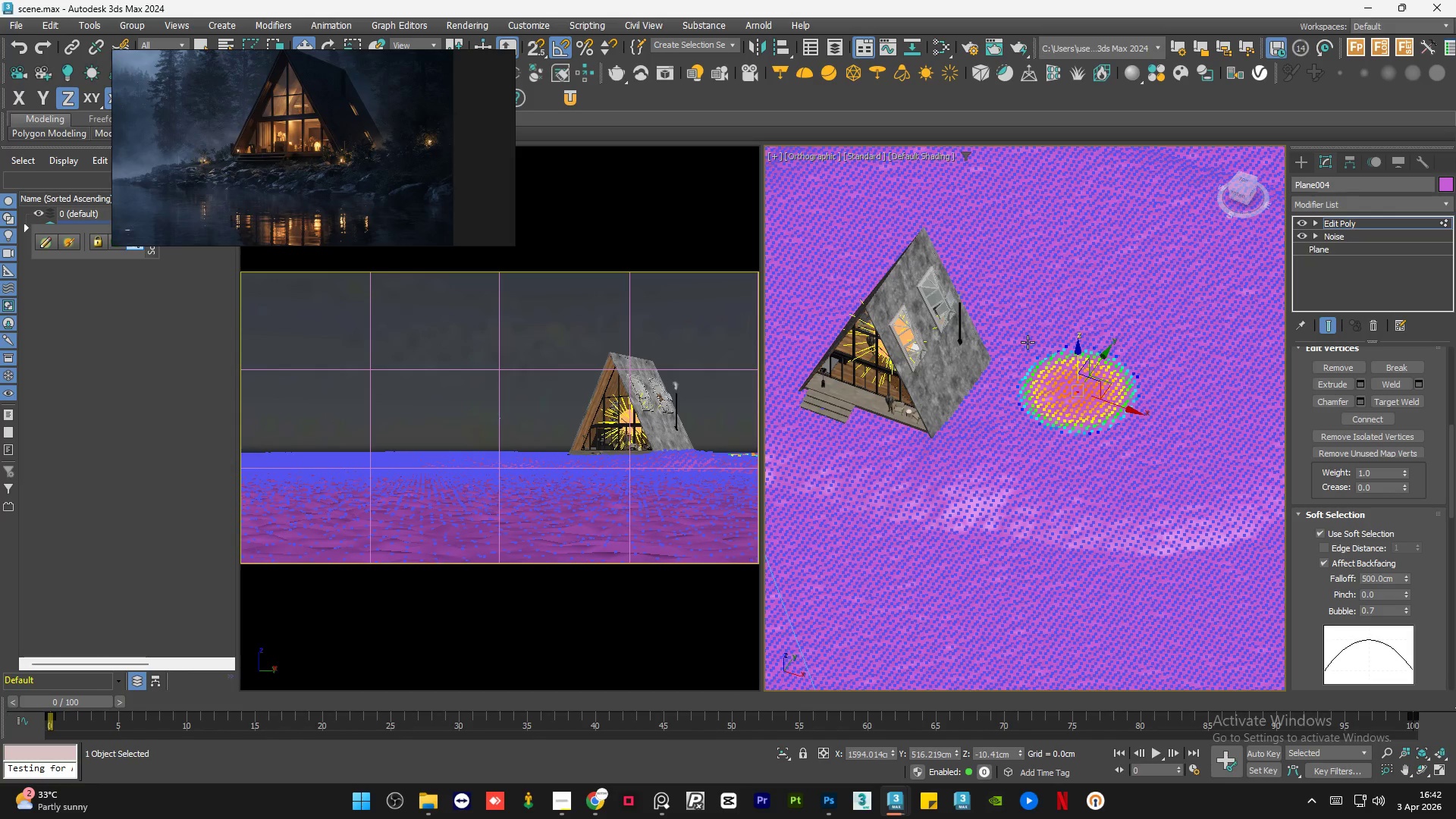 
scroll: coordinate [1059, 446], scroll_direction: down, amount: 1.0
 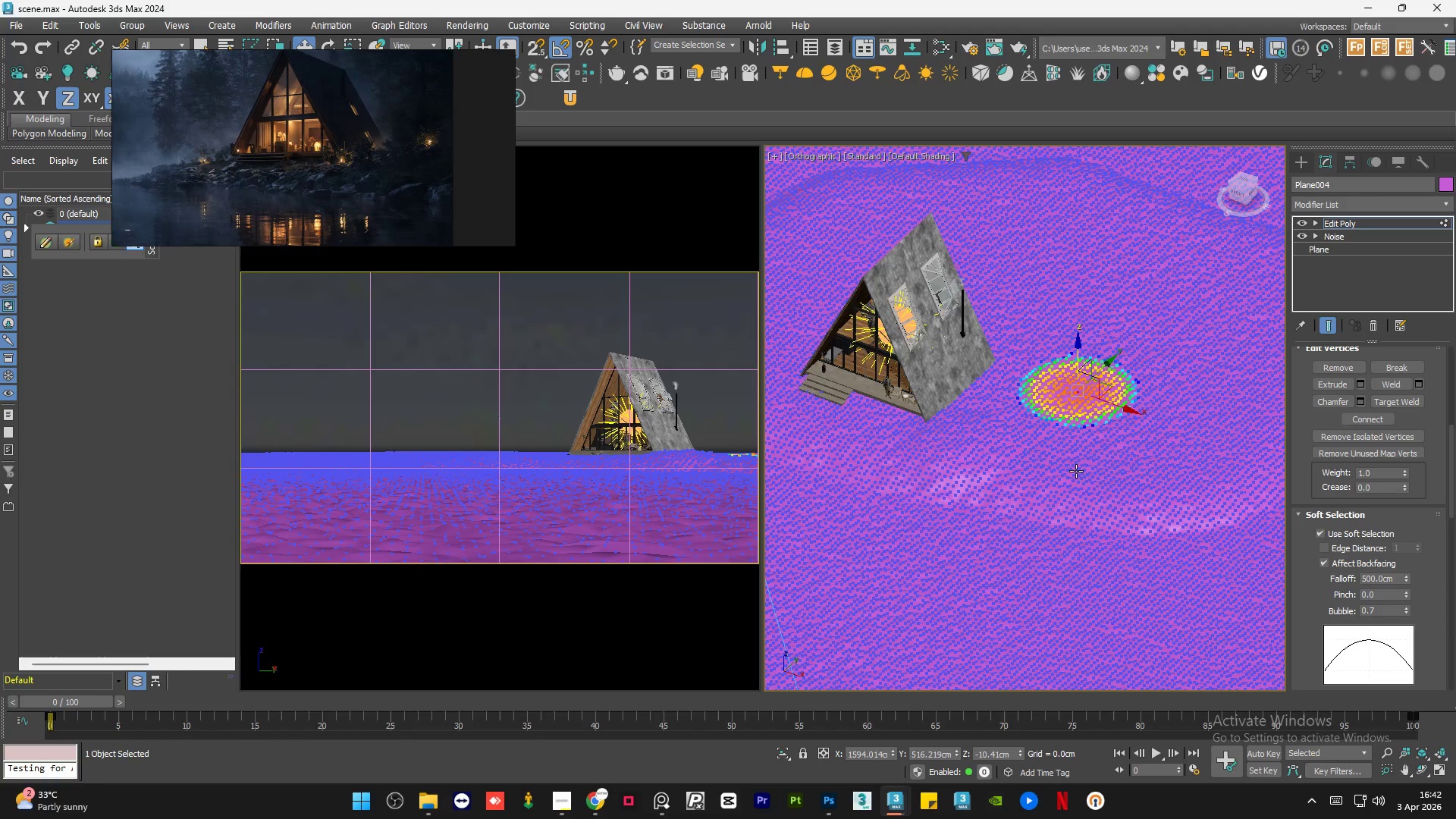 
left_click([1026, 342])
 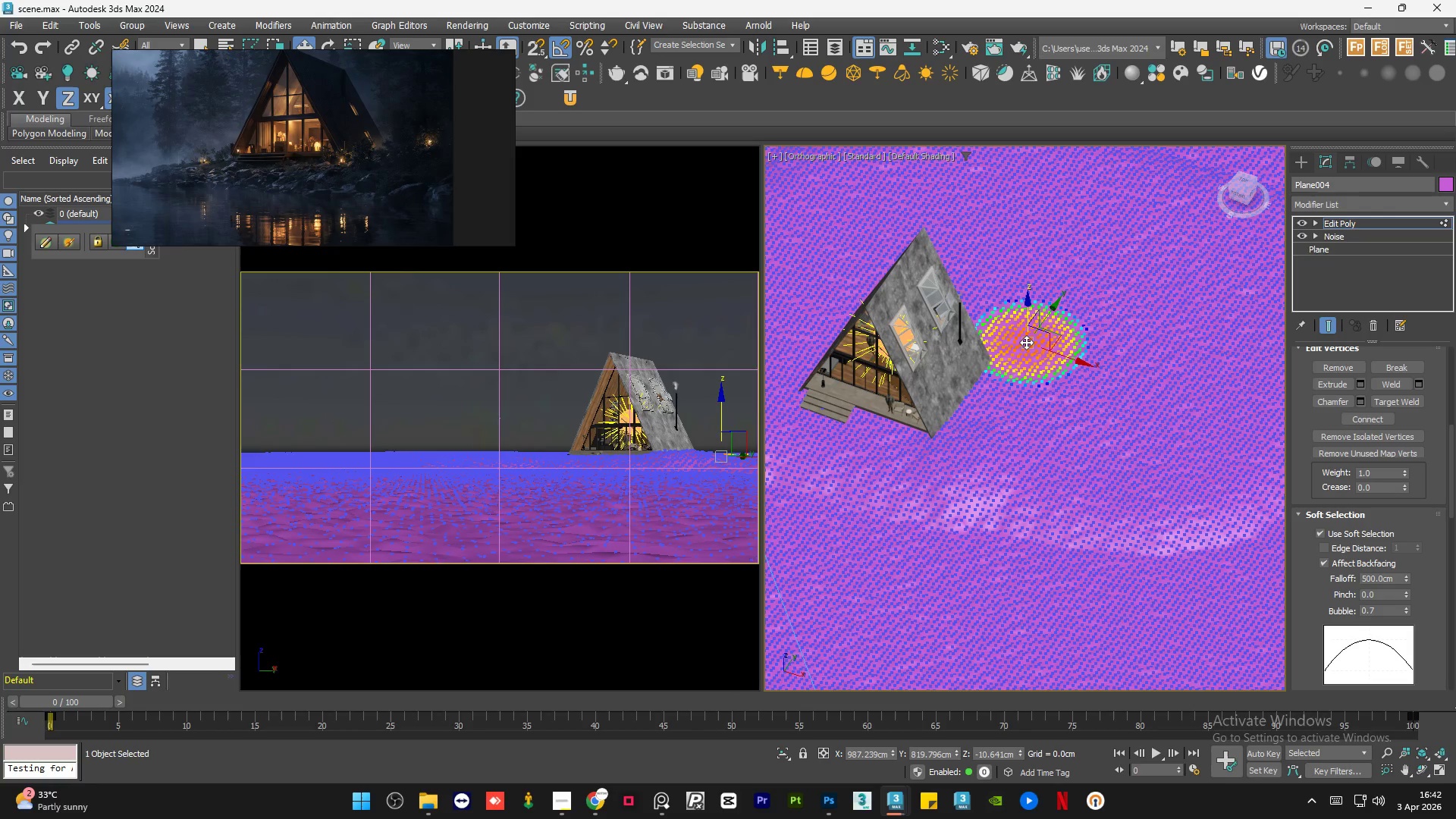 
left_click_drag(start_coordinate=[1027, 318], to_coordinate=[1026, 297])
 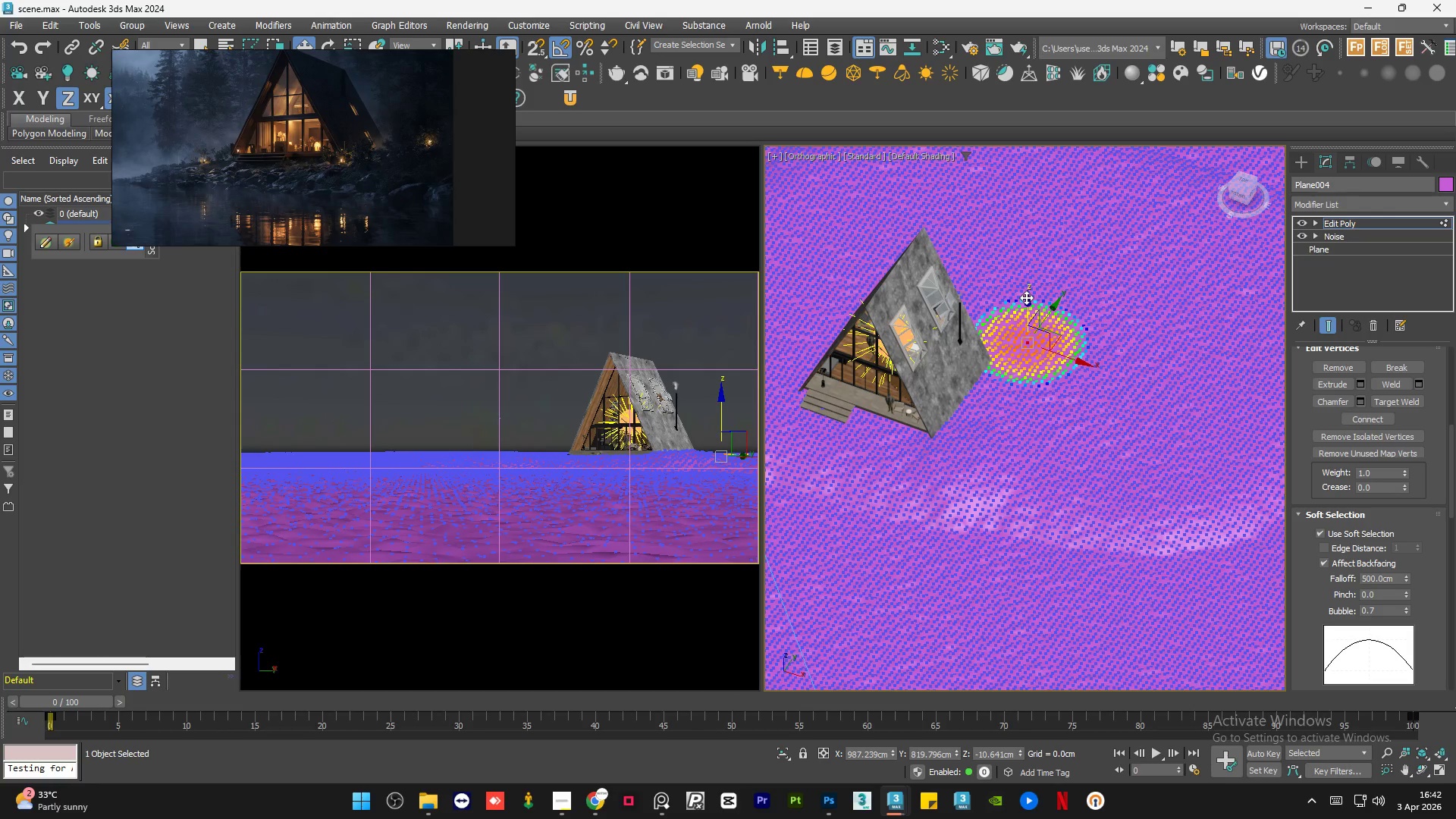 
scroll: coordinate [1109, 443], scroll_direction: down, amount: 3.0
 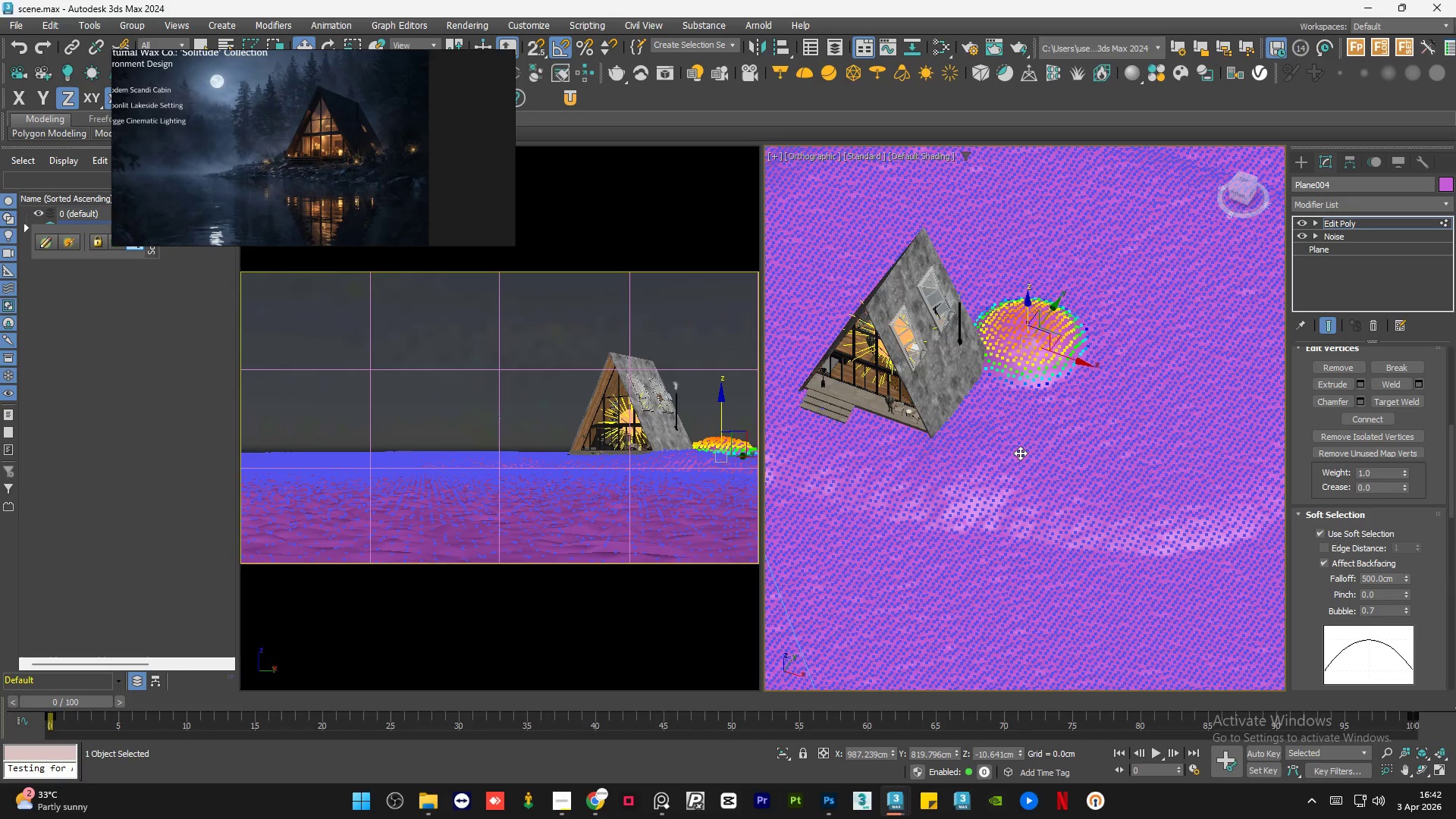 
hold_key(key=AltLeft, duration=1.2)
 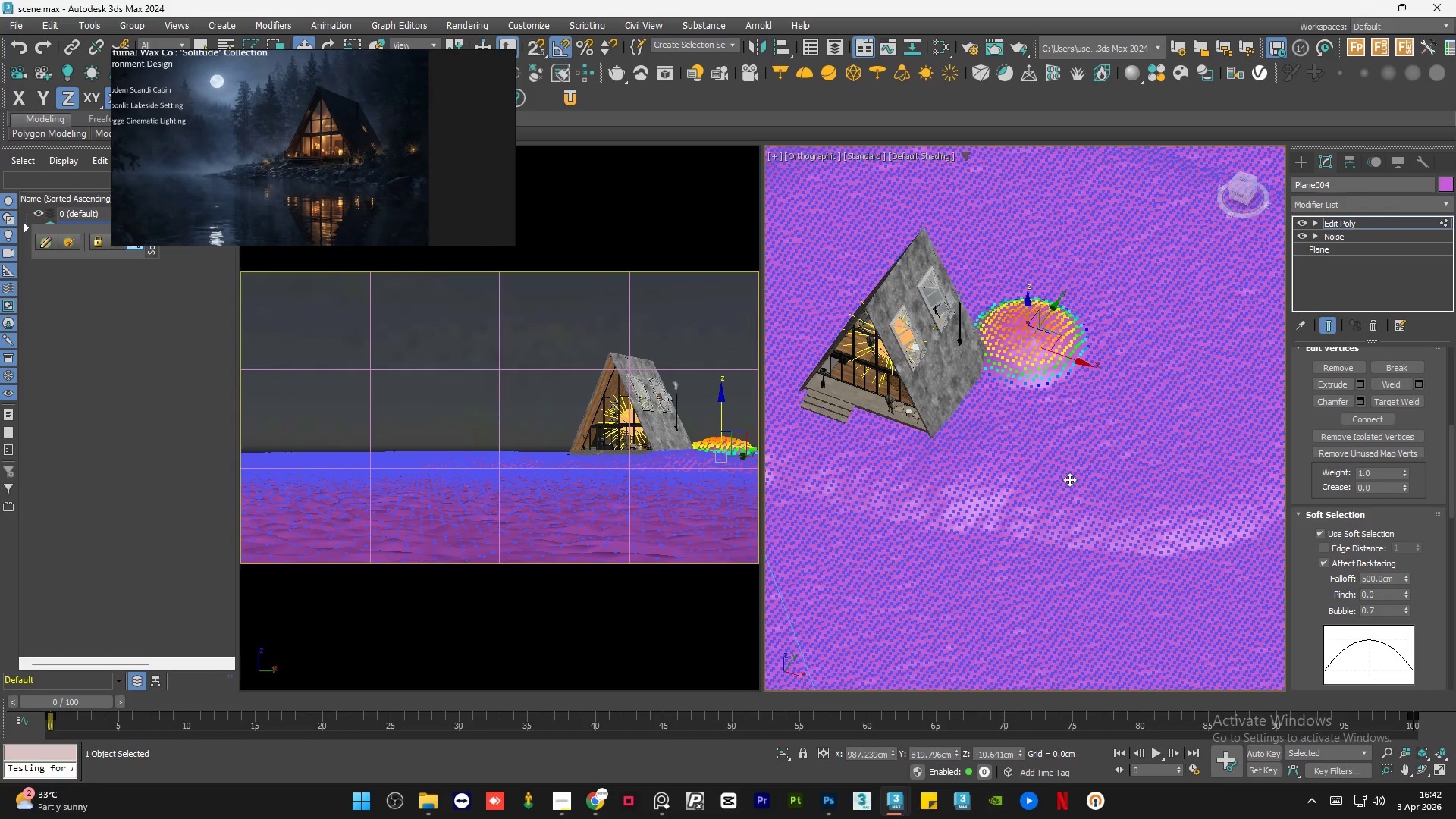 
hold_key(key=AltLeft, duration=2.36)
 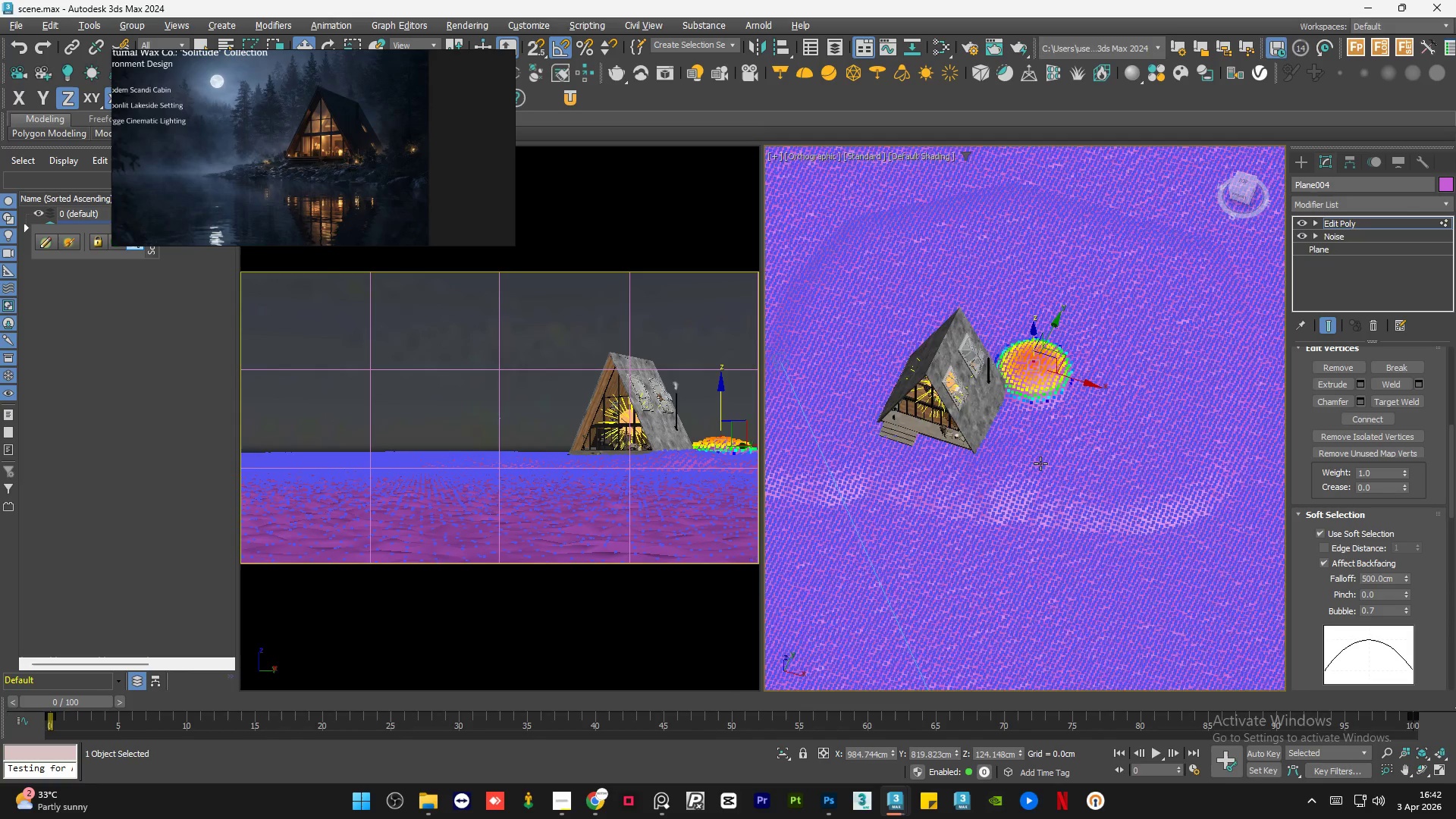 
hold_key(key=AltLeft, duration=1.11)
 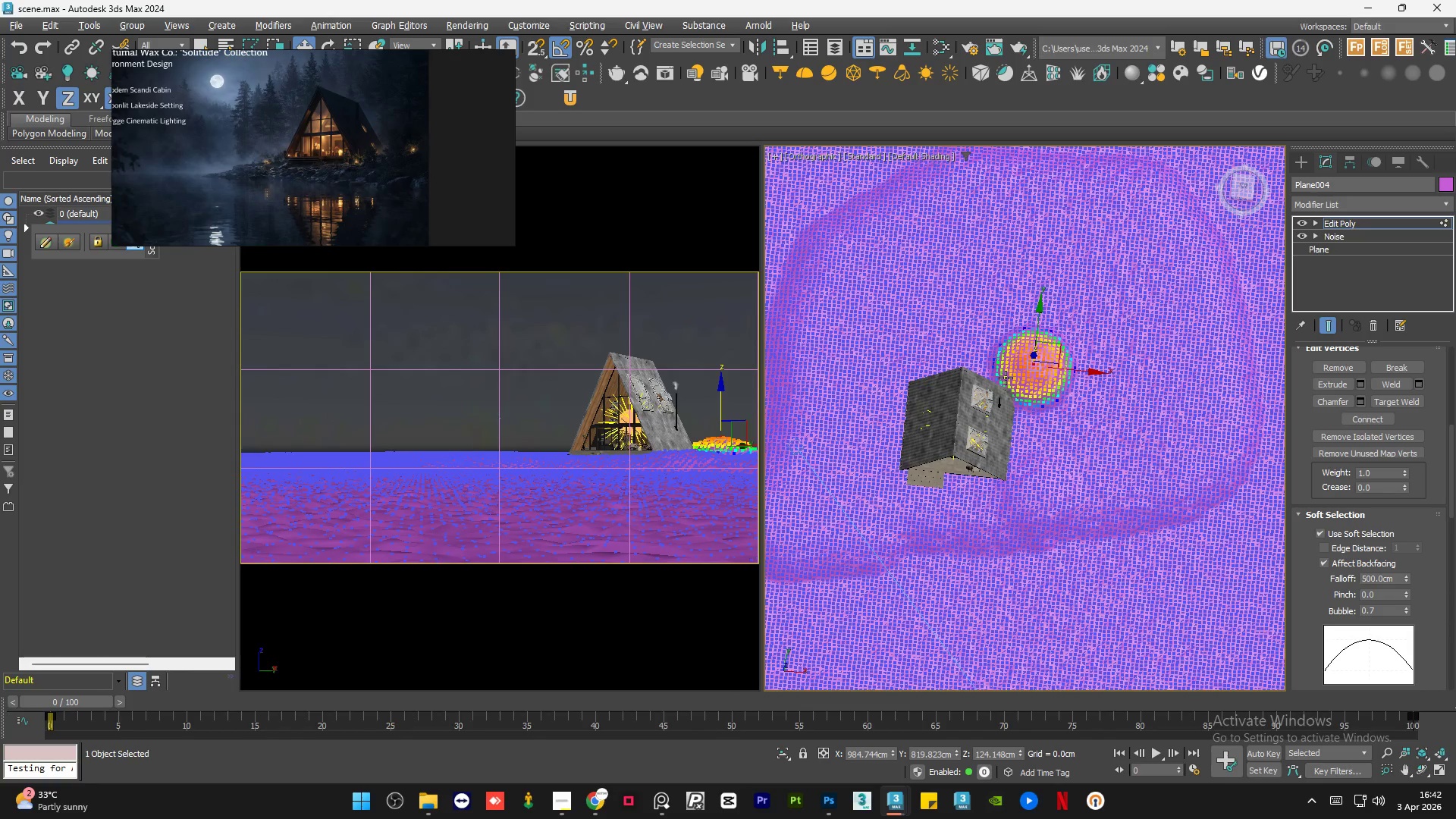 
key(Control+Z)
 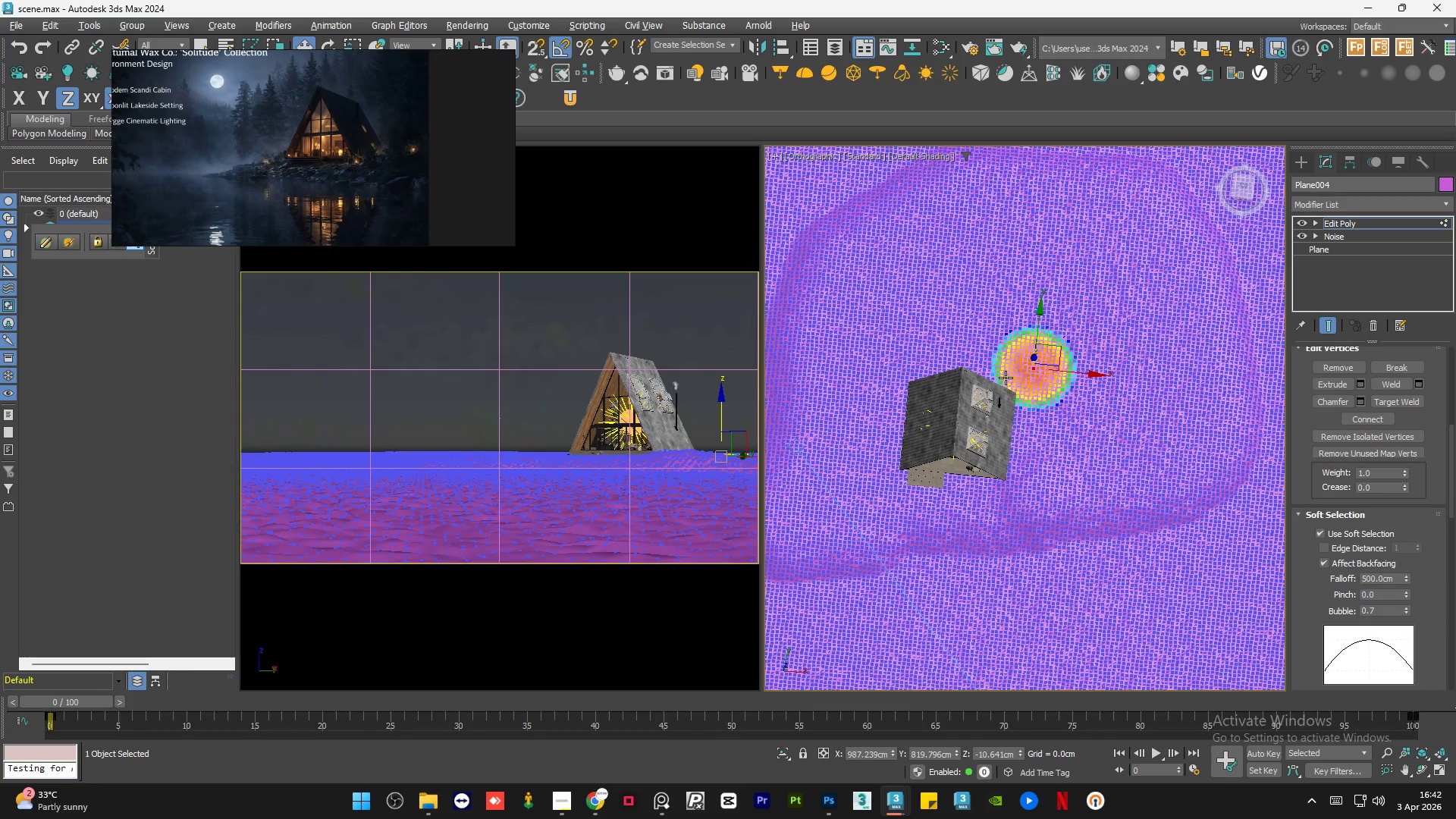 
hold_key(key=ControlLeft, duration=1.5)
 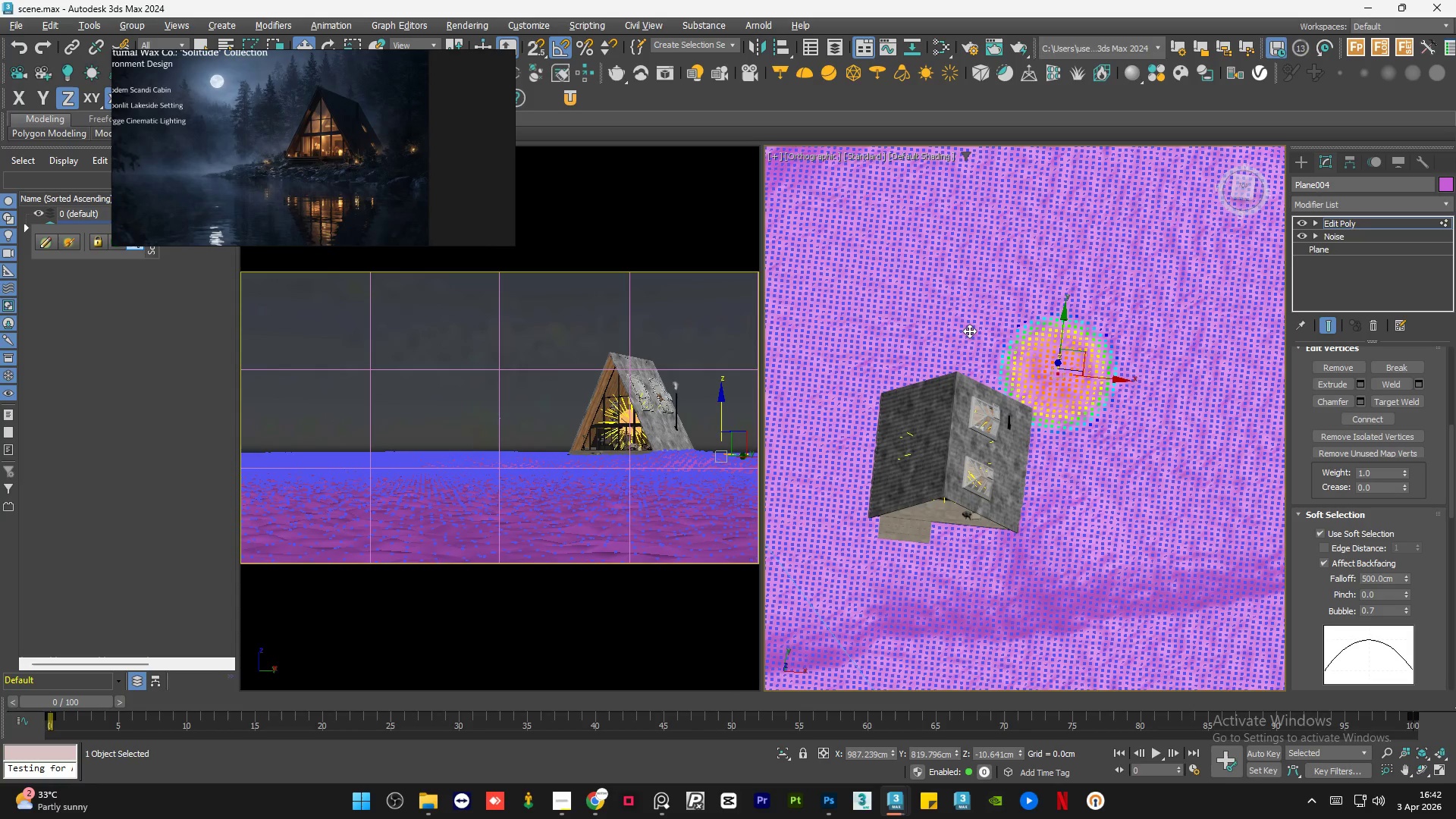 
scroll: coordinate [975, 355], scroll_direction: up, amount: 1.0
 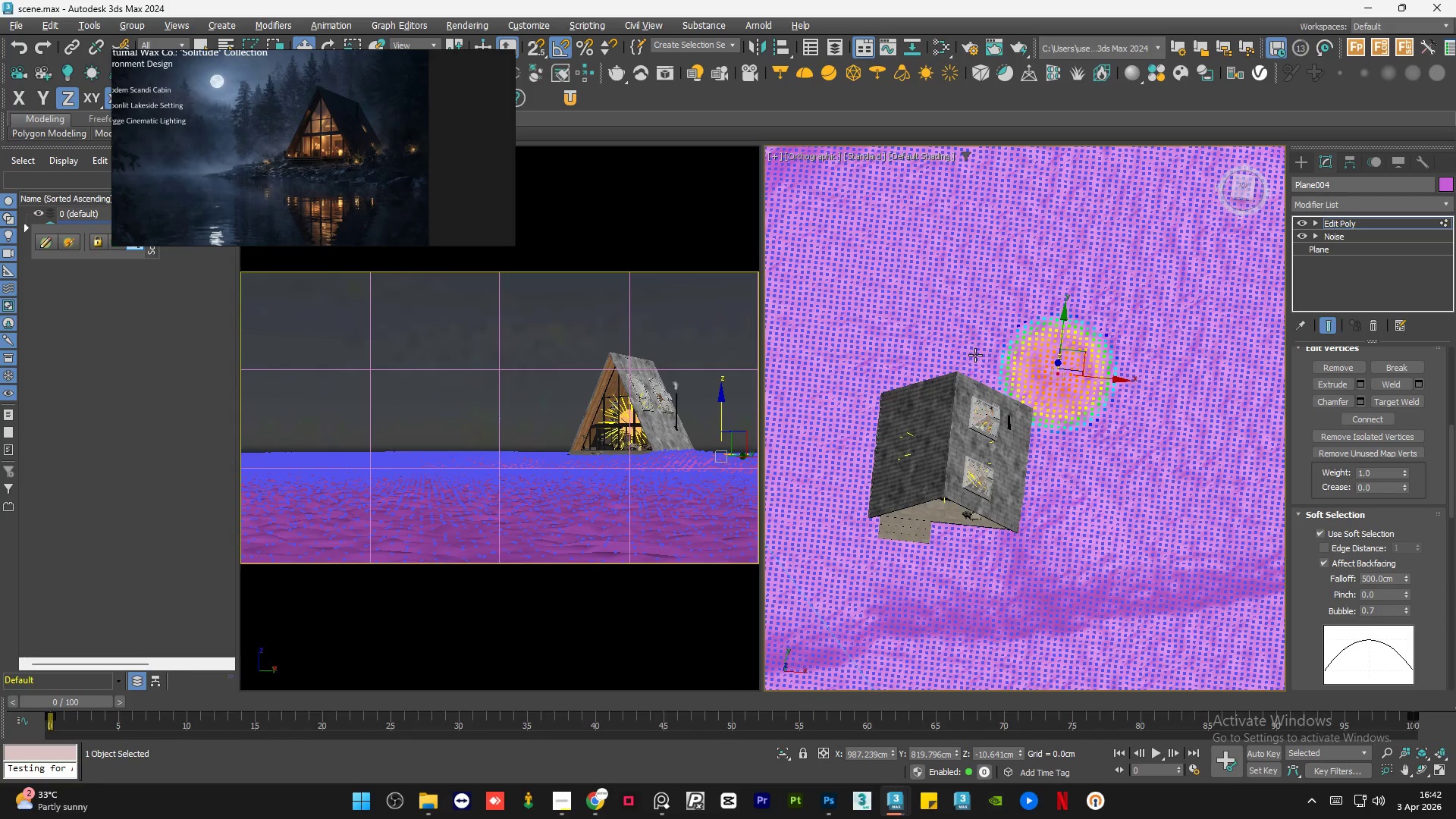 
left_click([969, 331])
 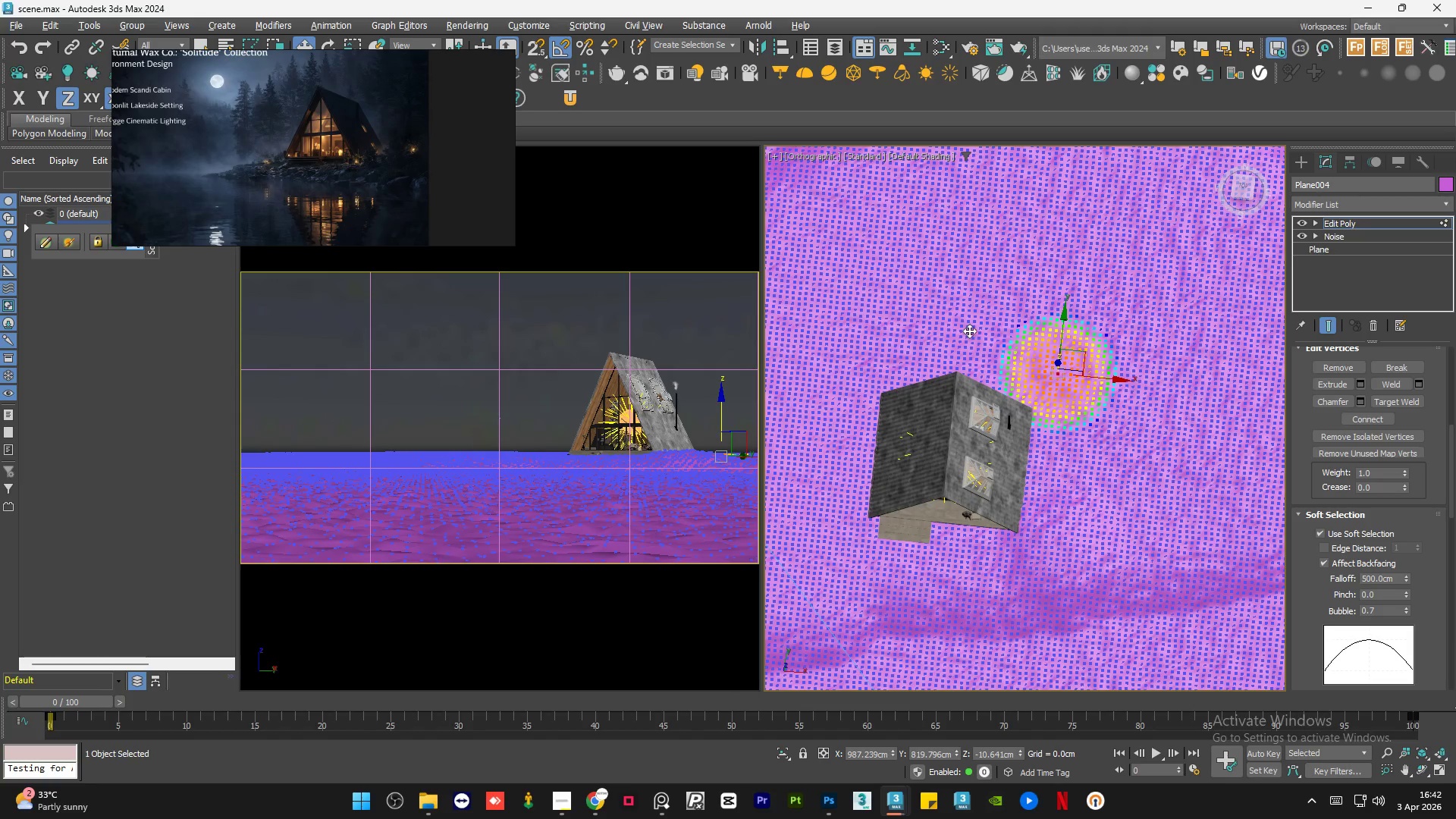 
hold_key(key=ControlLeft, duration=0.42)
 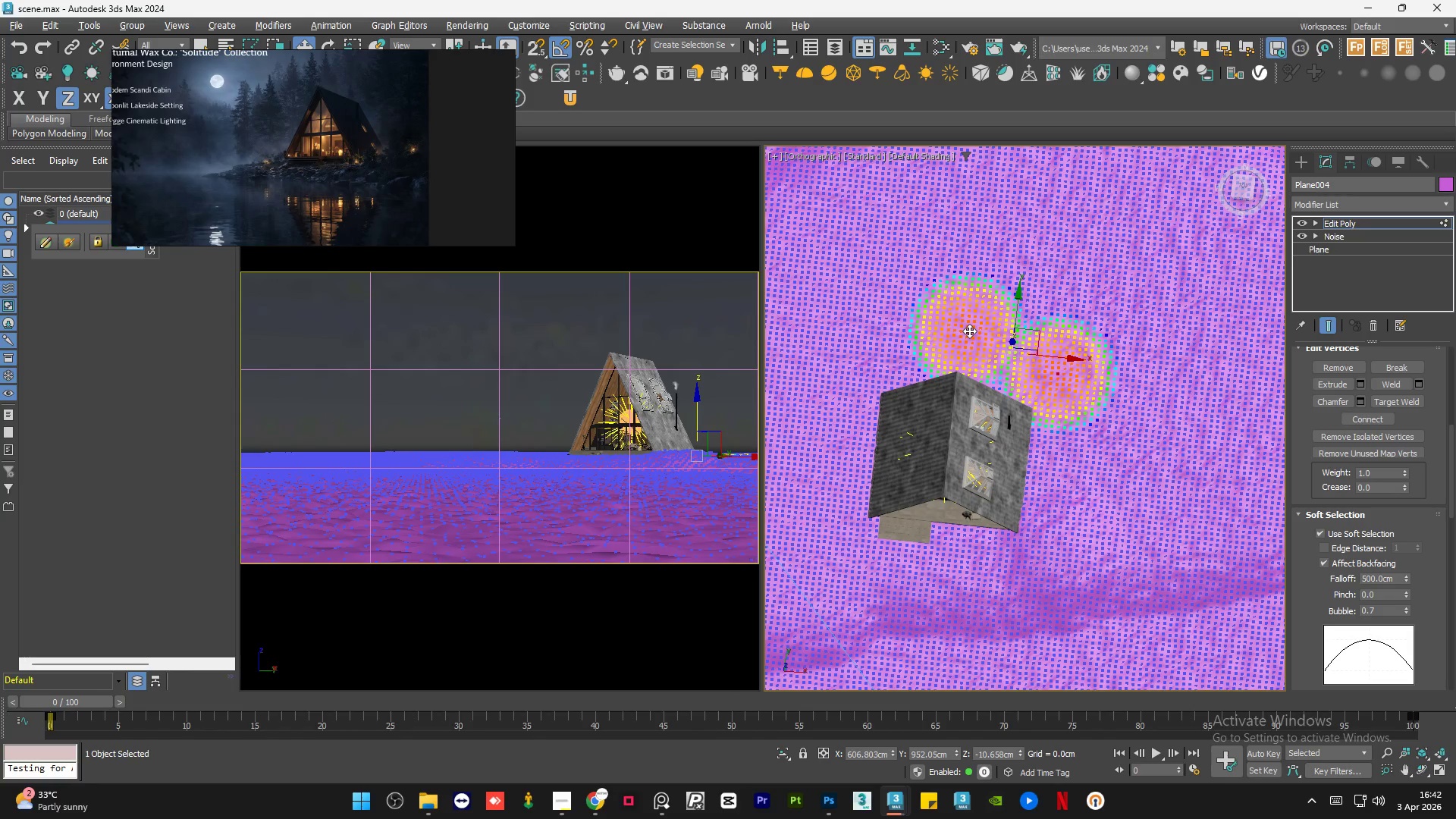 
hold_key(key=AltLeft, duration=1.23)
 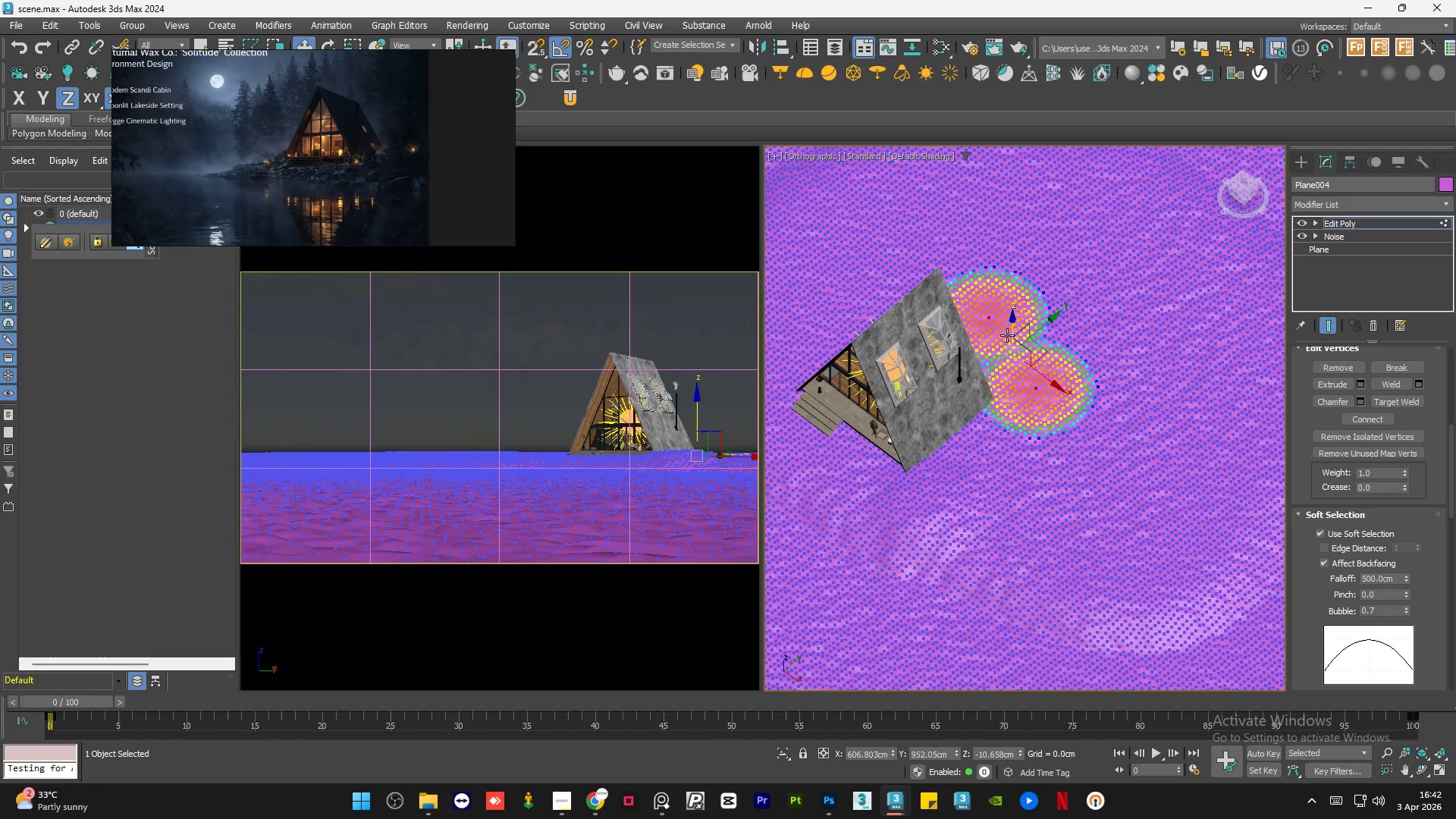 
hold_key(key=AltLeft, duration=19.39)
left_click_drag(start_coordinate=[1014, 331], to_coordinate=[1015, 325])
 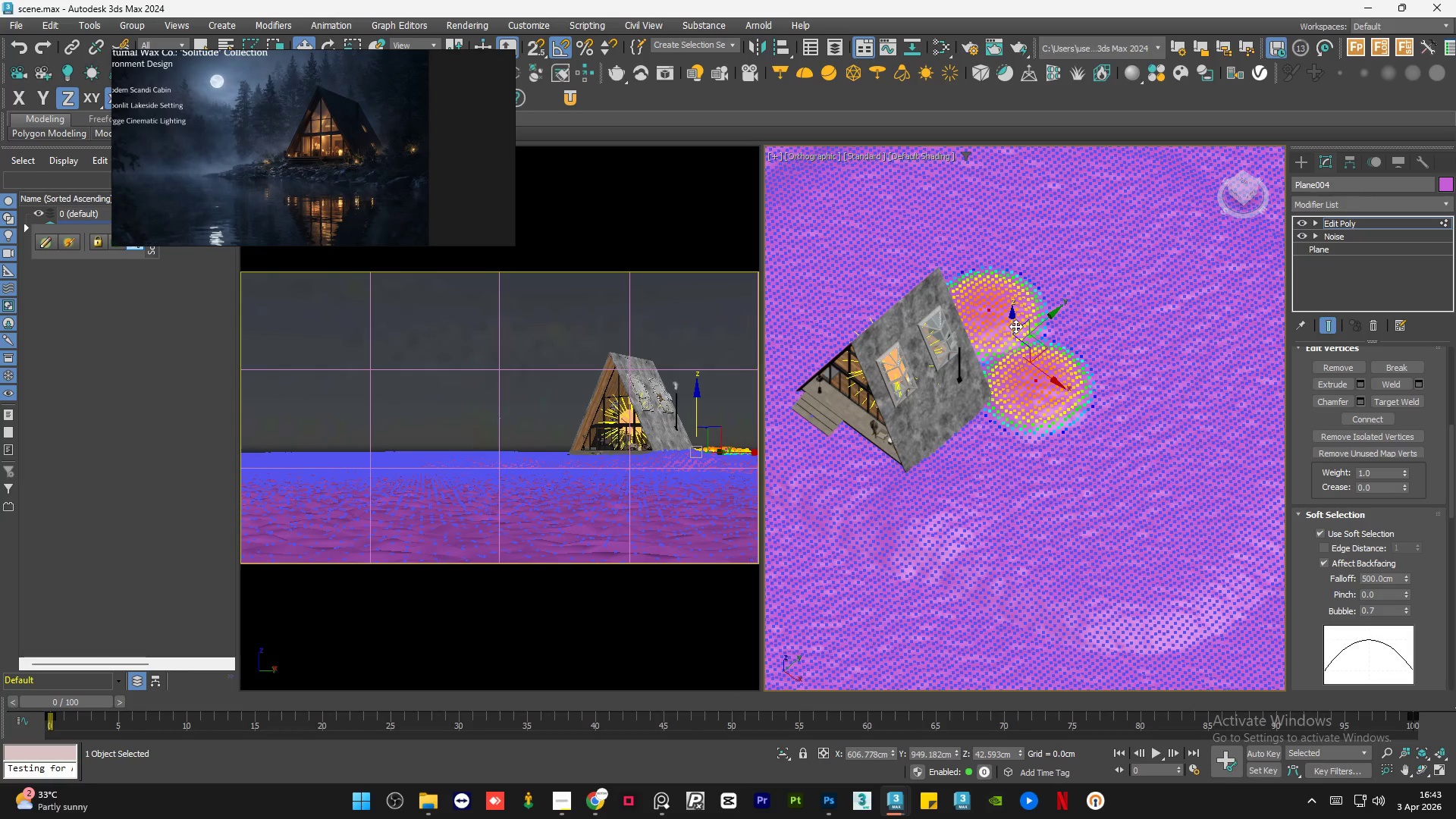 
hold_key(key=AltLeft, duration=1.19)
 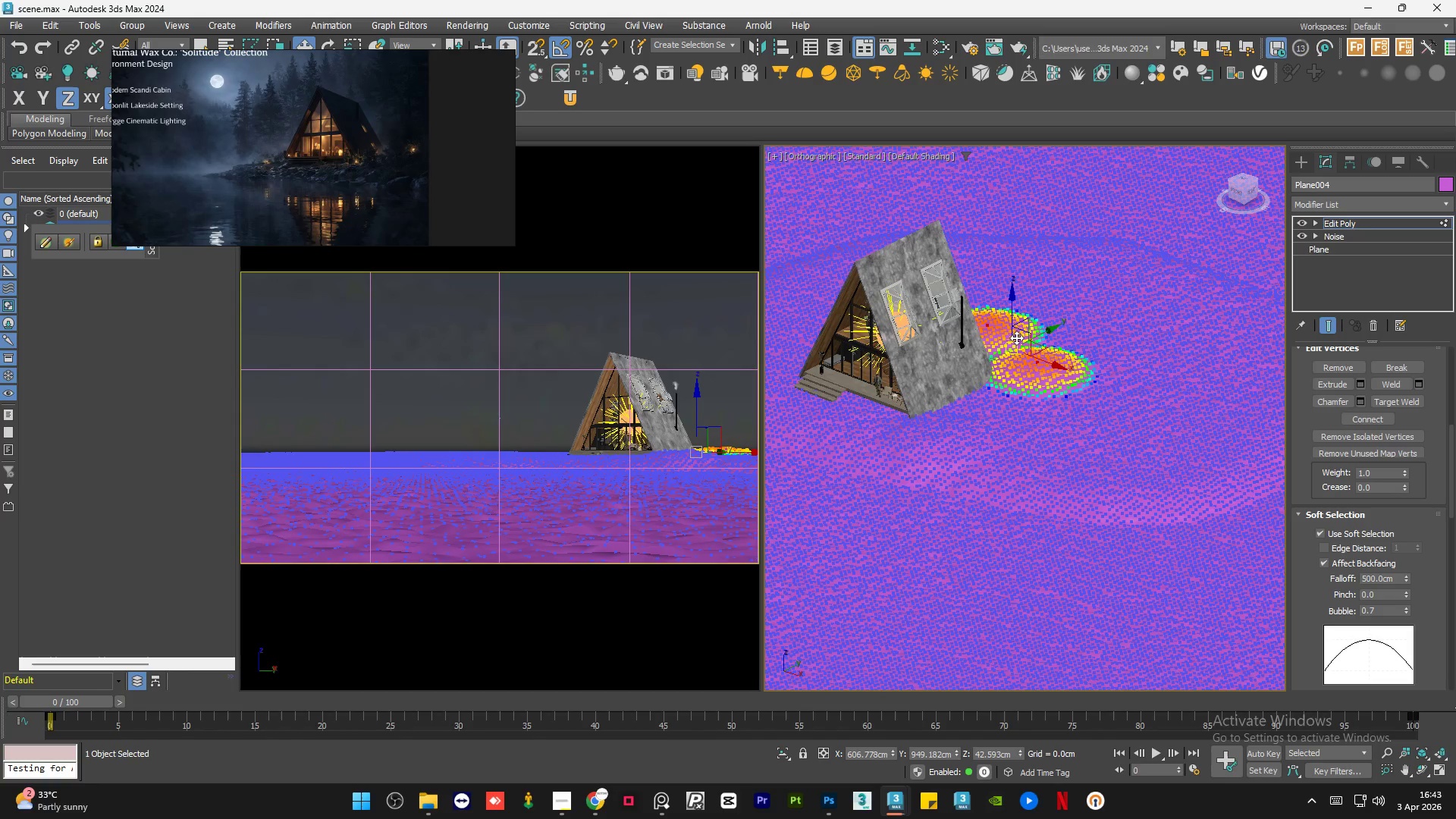 
scroll: coordinate [1015, 337], scroll_direction: up, amount: 2.0
 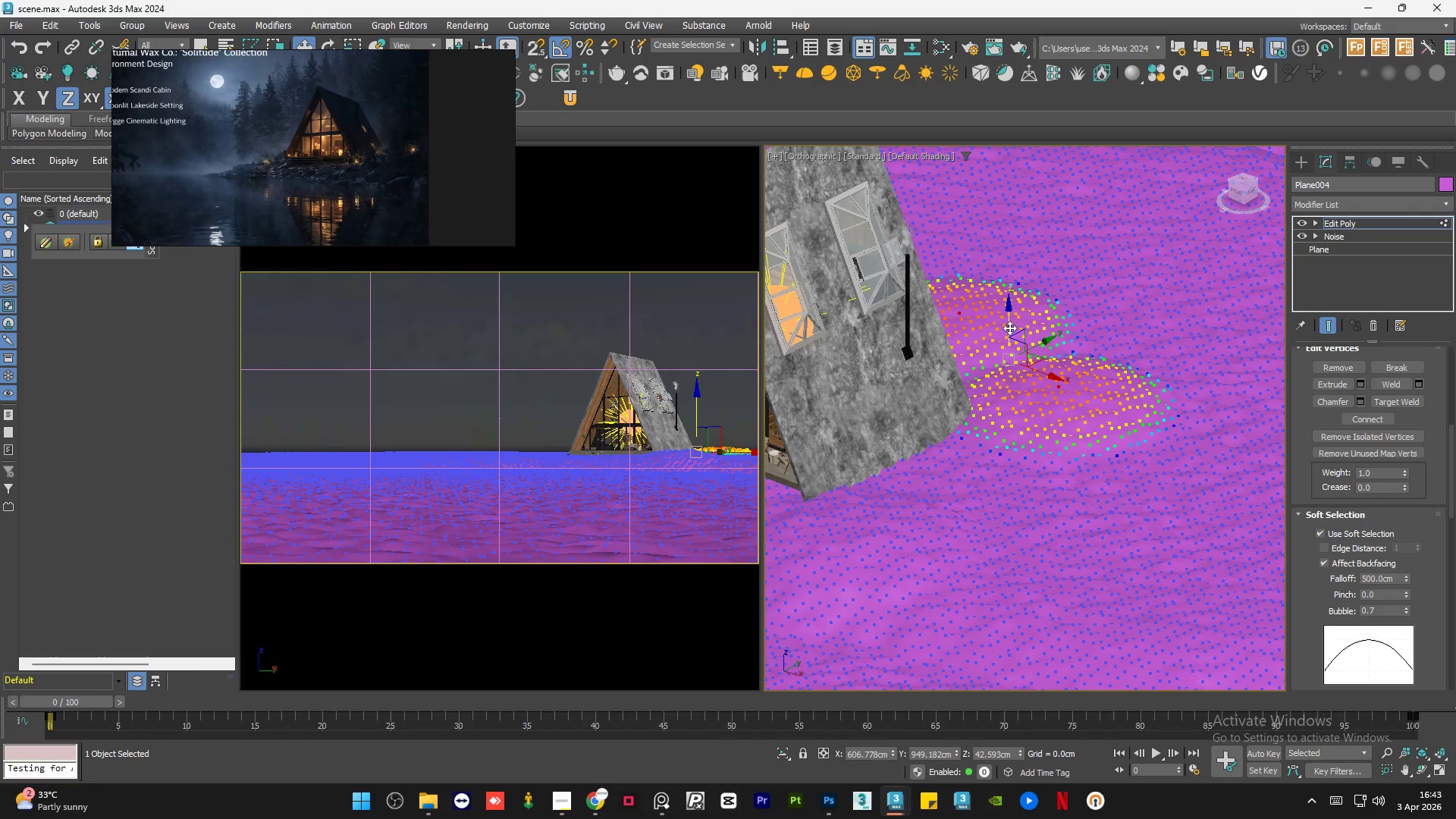 
left_click_drag(start_coordinate=[1007, 323], to_coordinate=[1009, 317])
 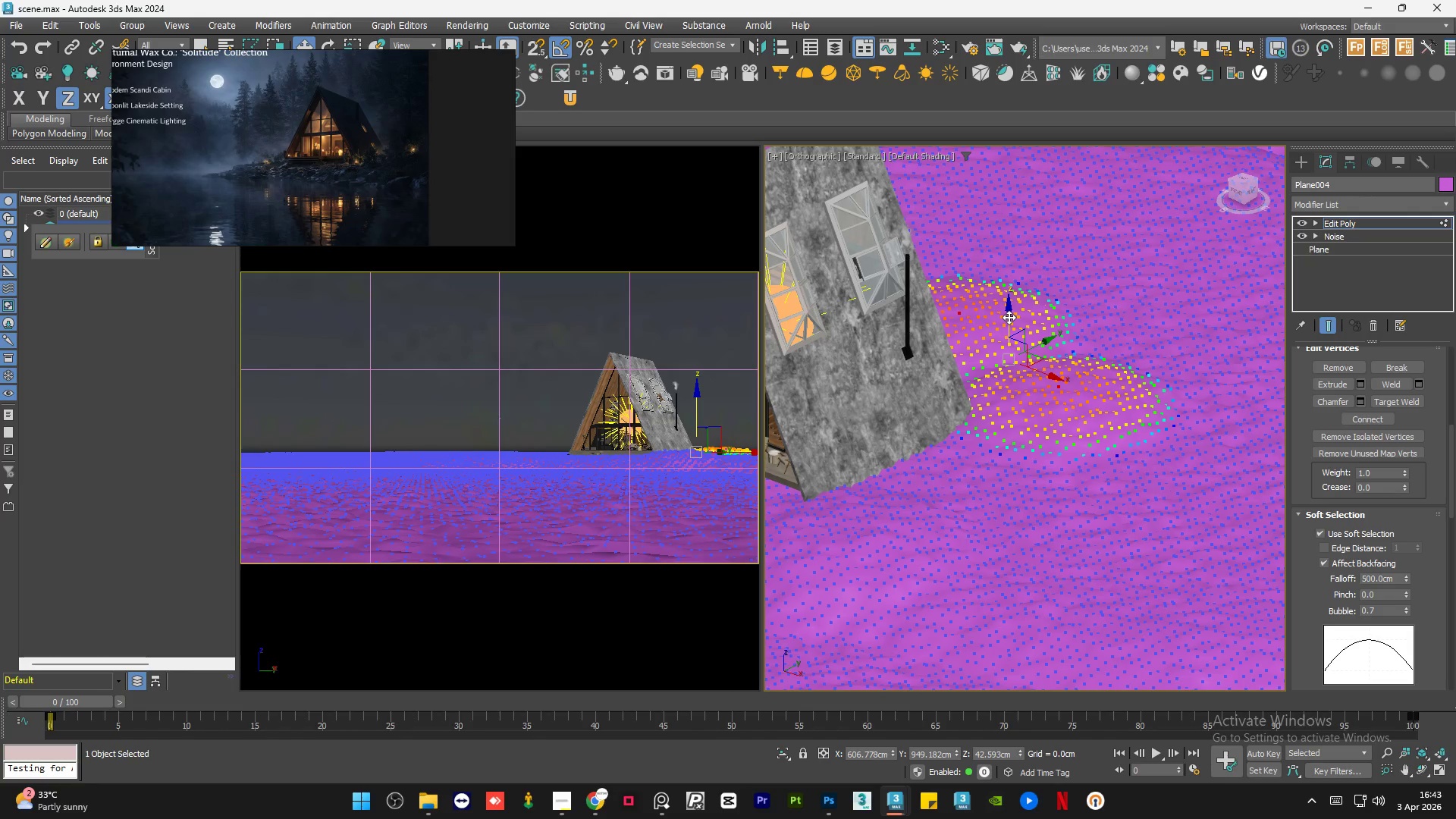 
wait(9.56)
 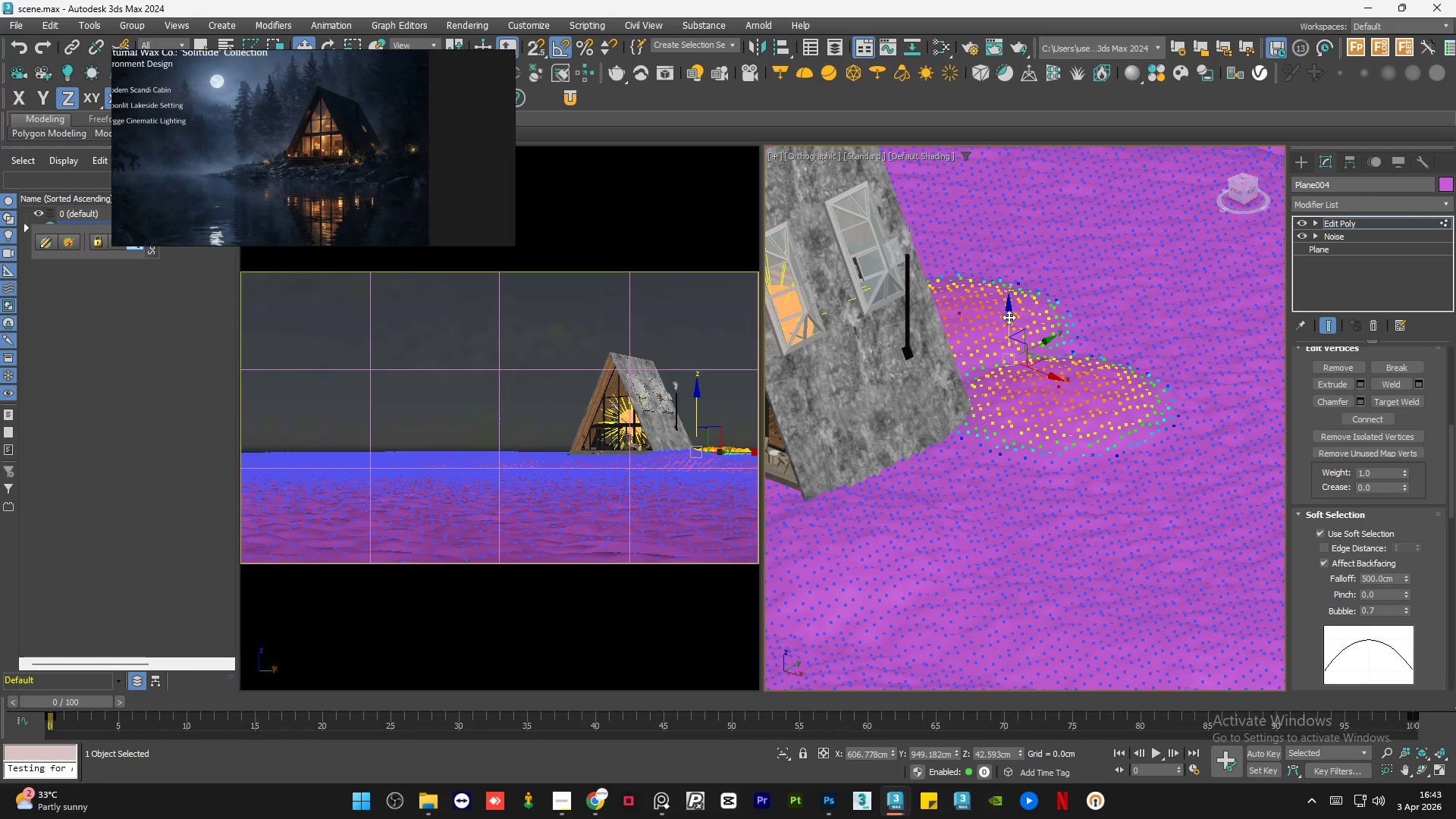 
scroll: coordinate [1054, 423], scroll_direction: down, amount: 2.0
 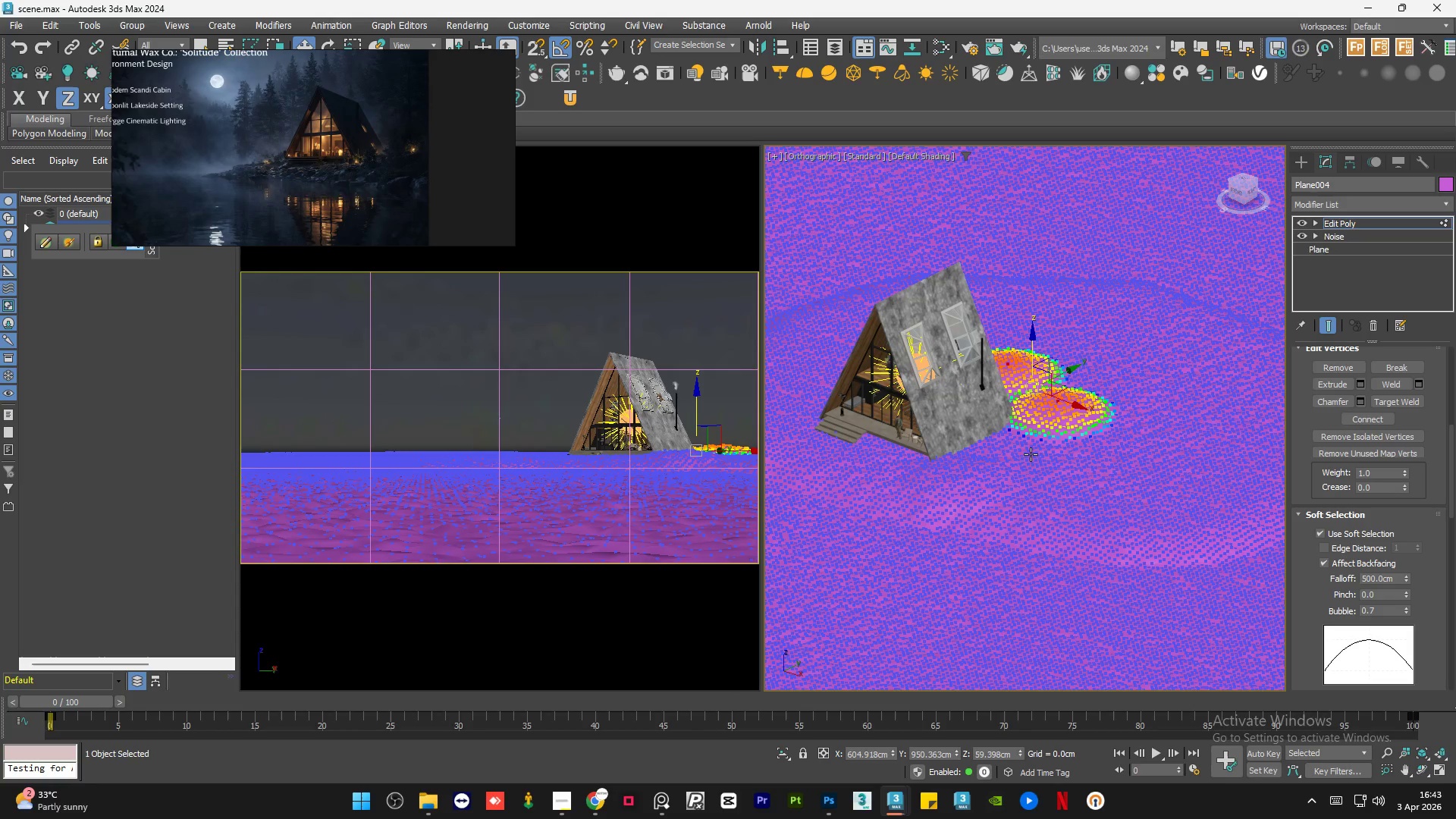 
wait(5.9)
 